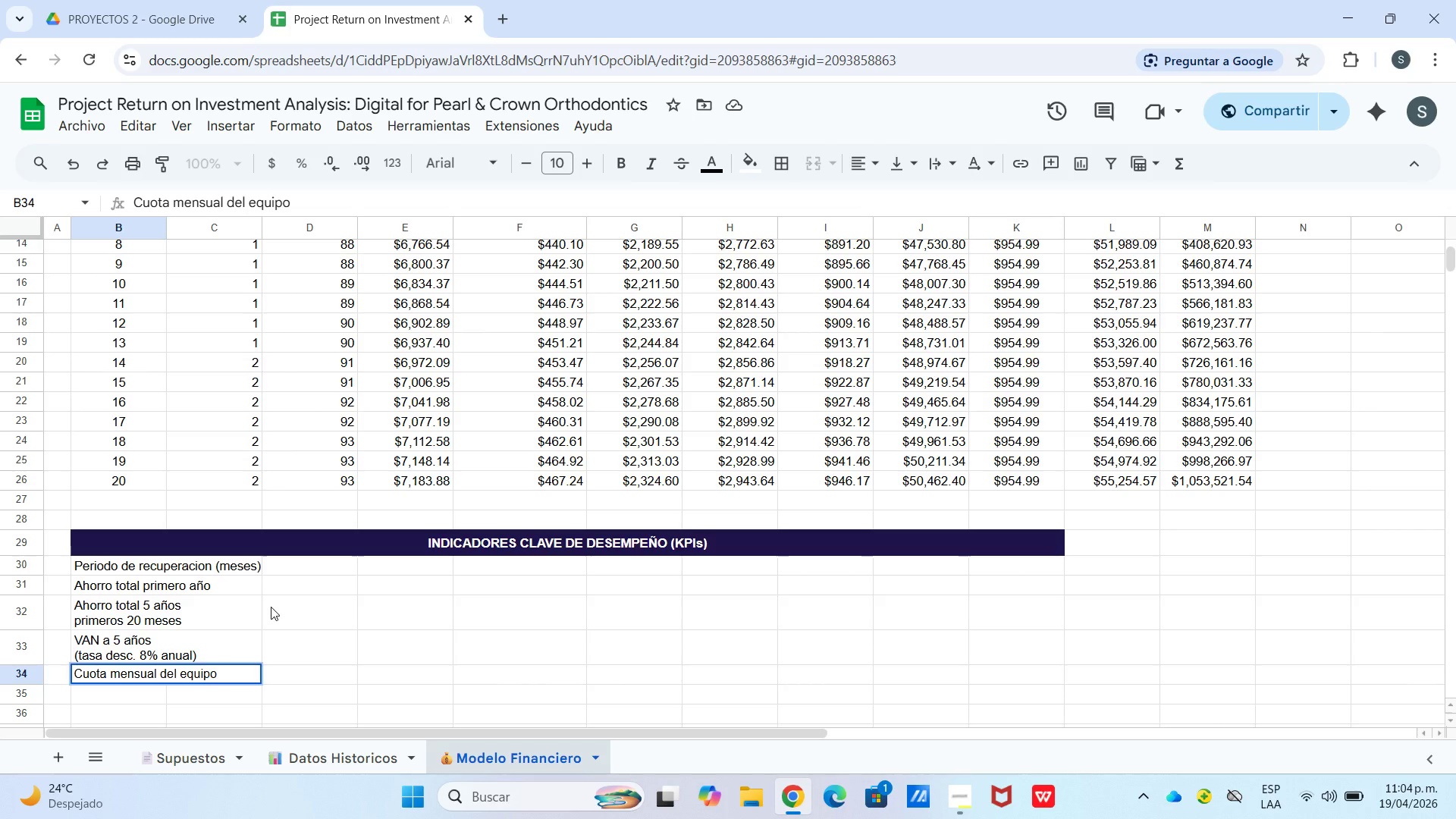 
key(Enter)
 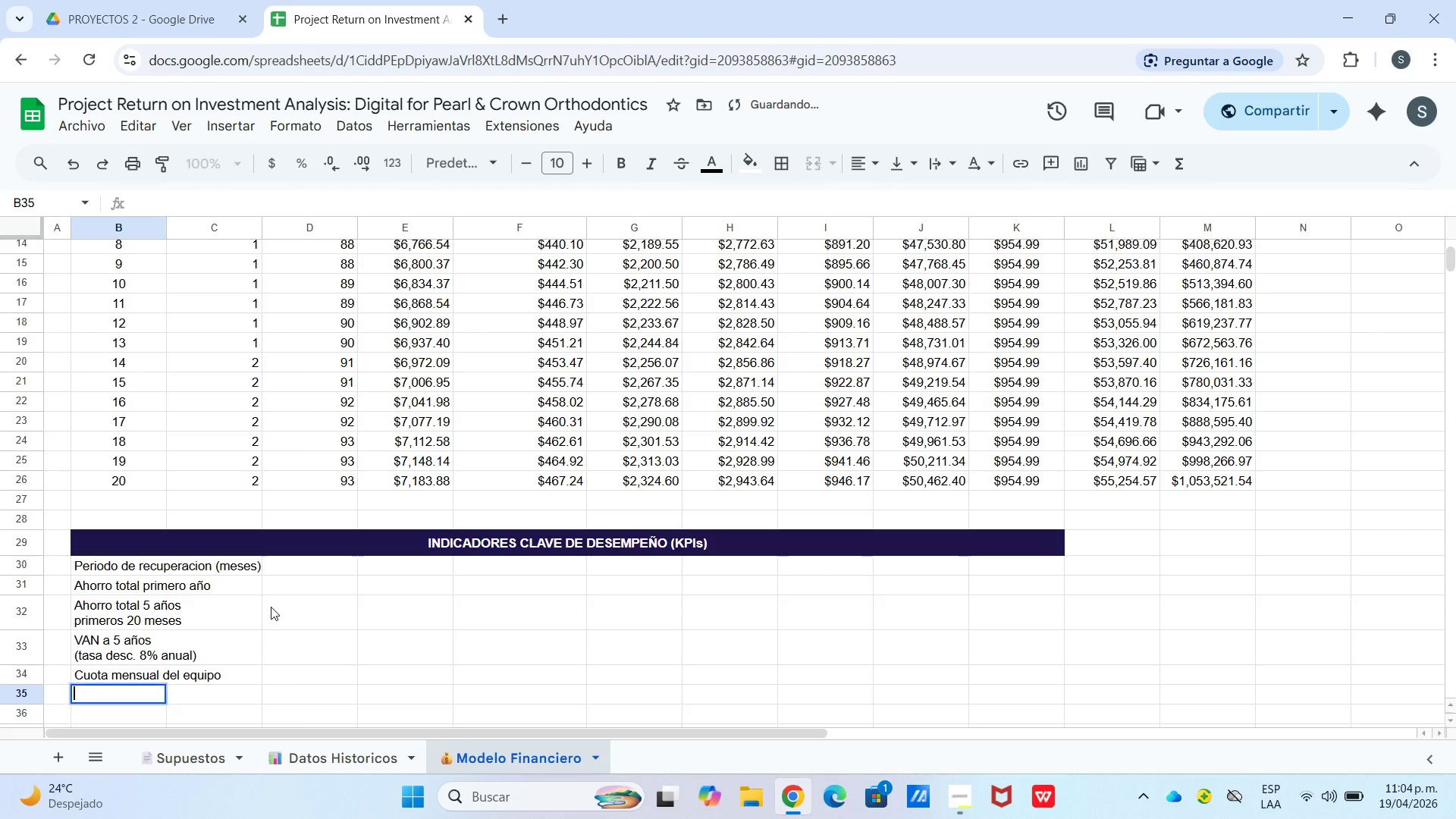 
key(Enter)
 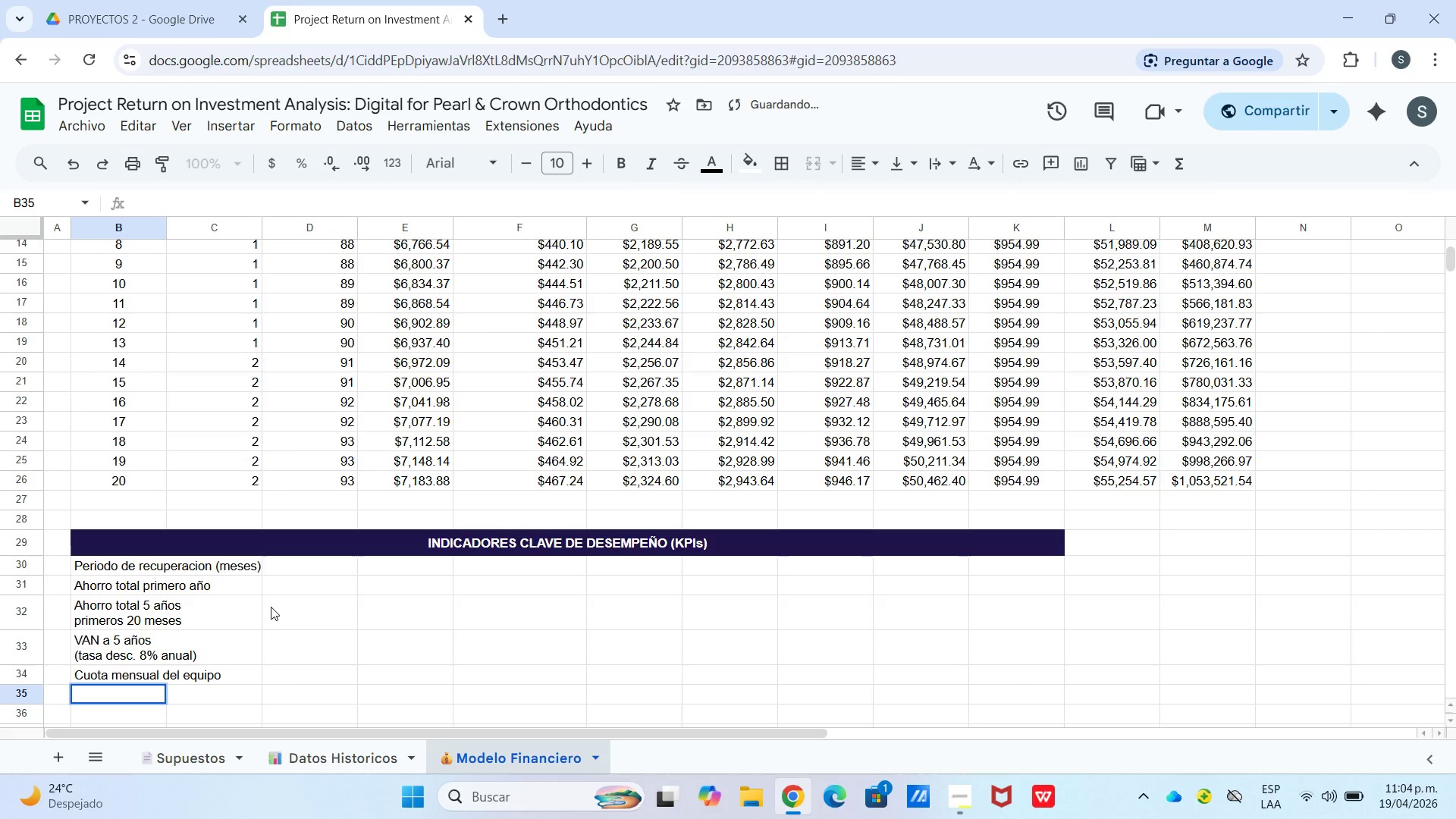 
type(Flujo acumulado al mes 20/)
key(Backspace)
 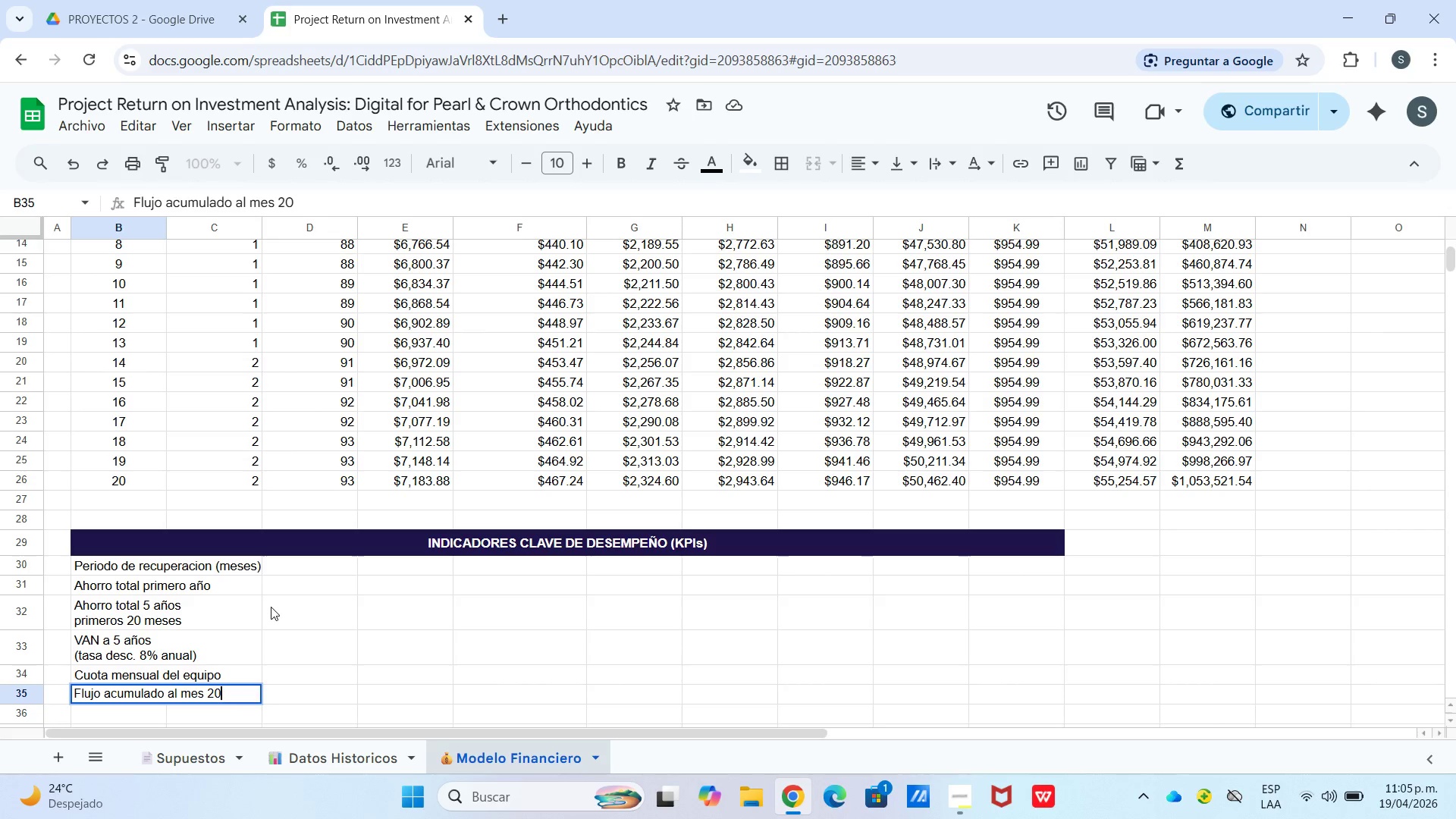 
key(Enter)
 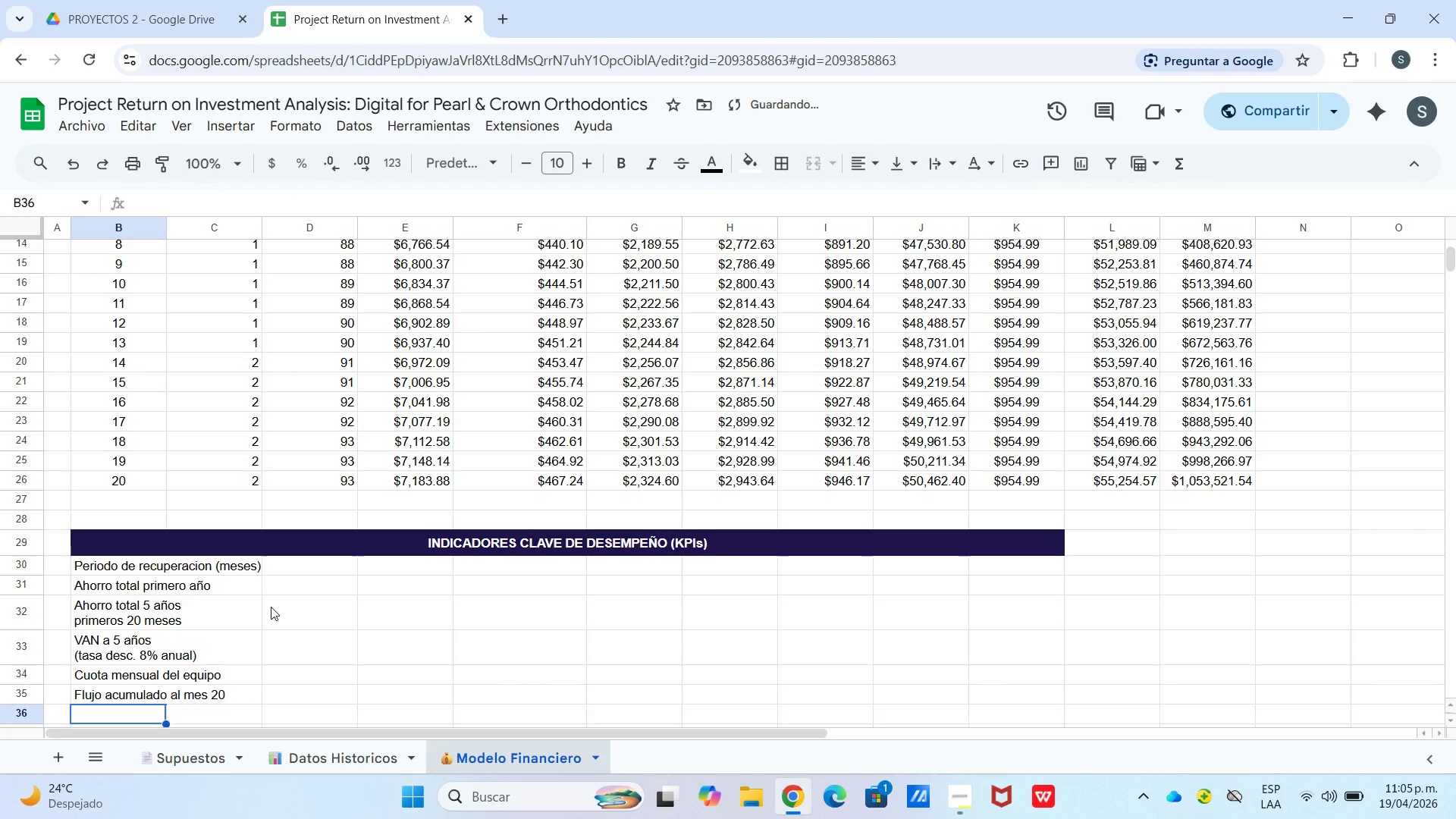 
key(Enter)
 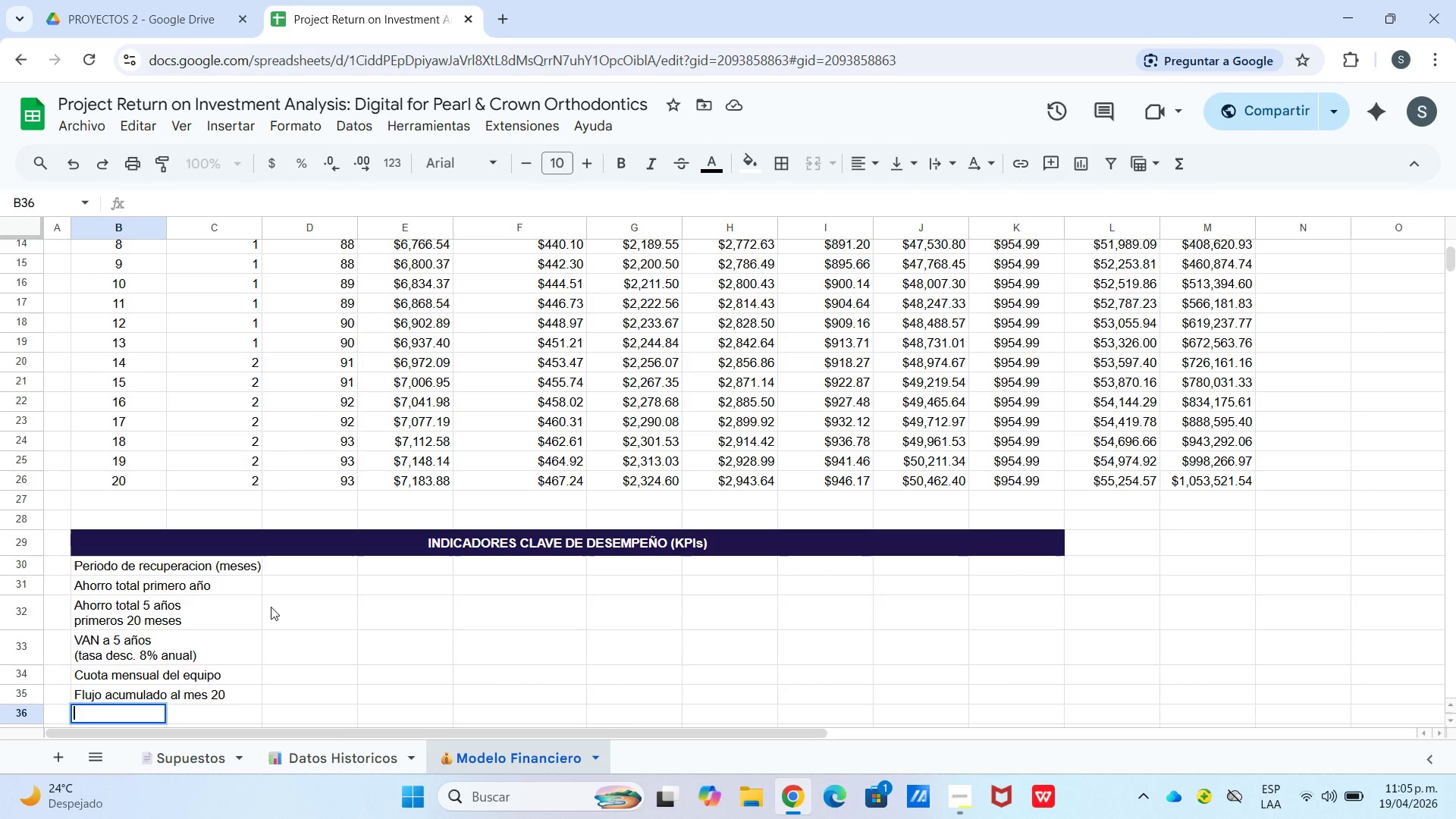 
wait(20.33)
 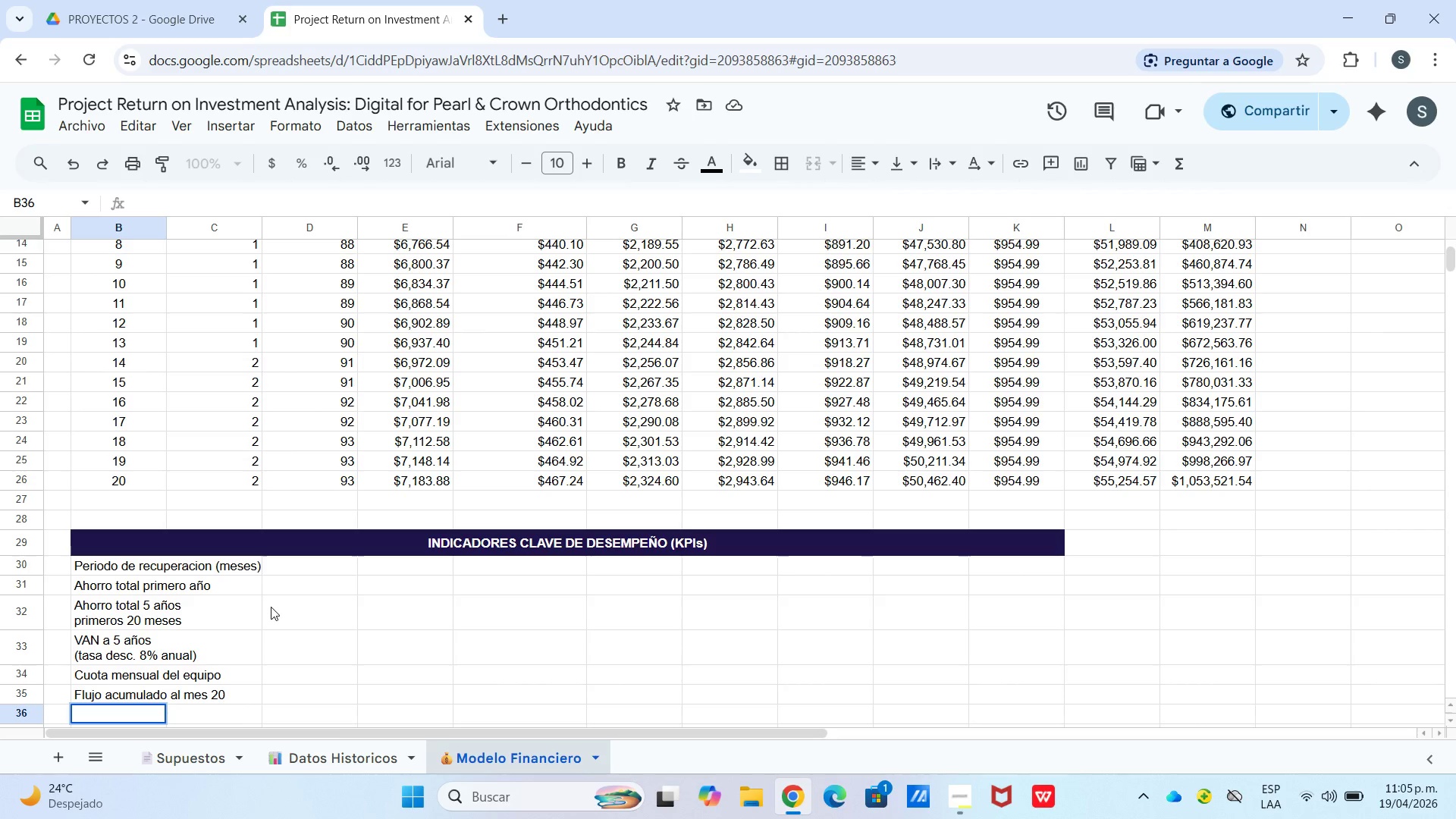 
type(Promedio )
 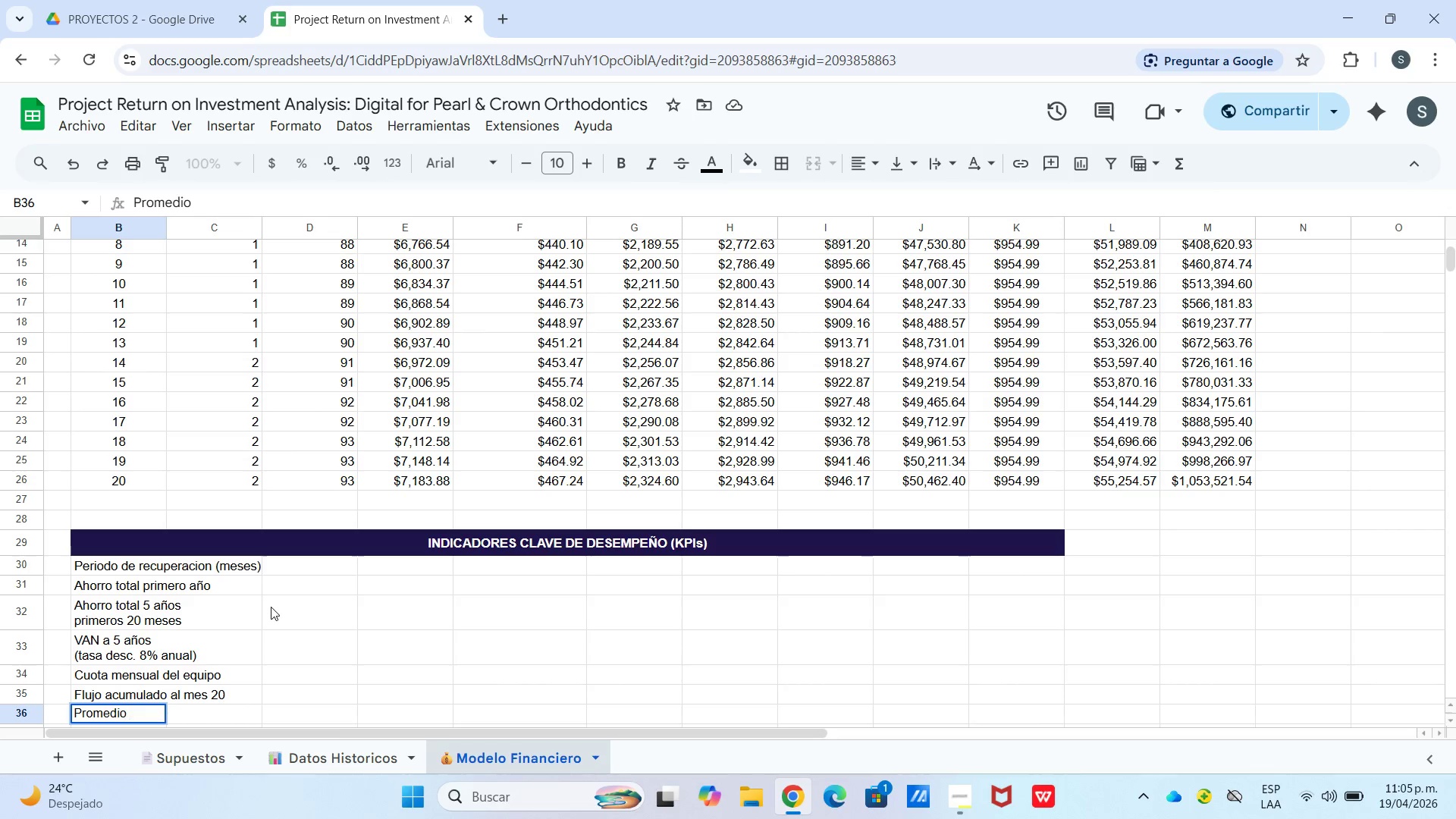 
type(ahorro mensual)
 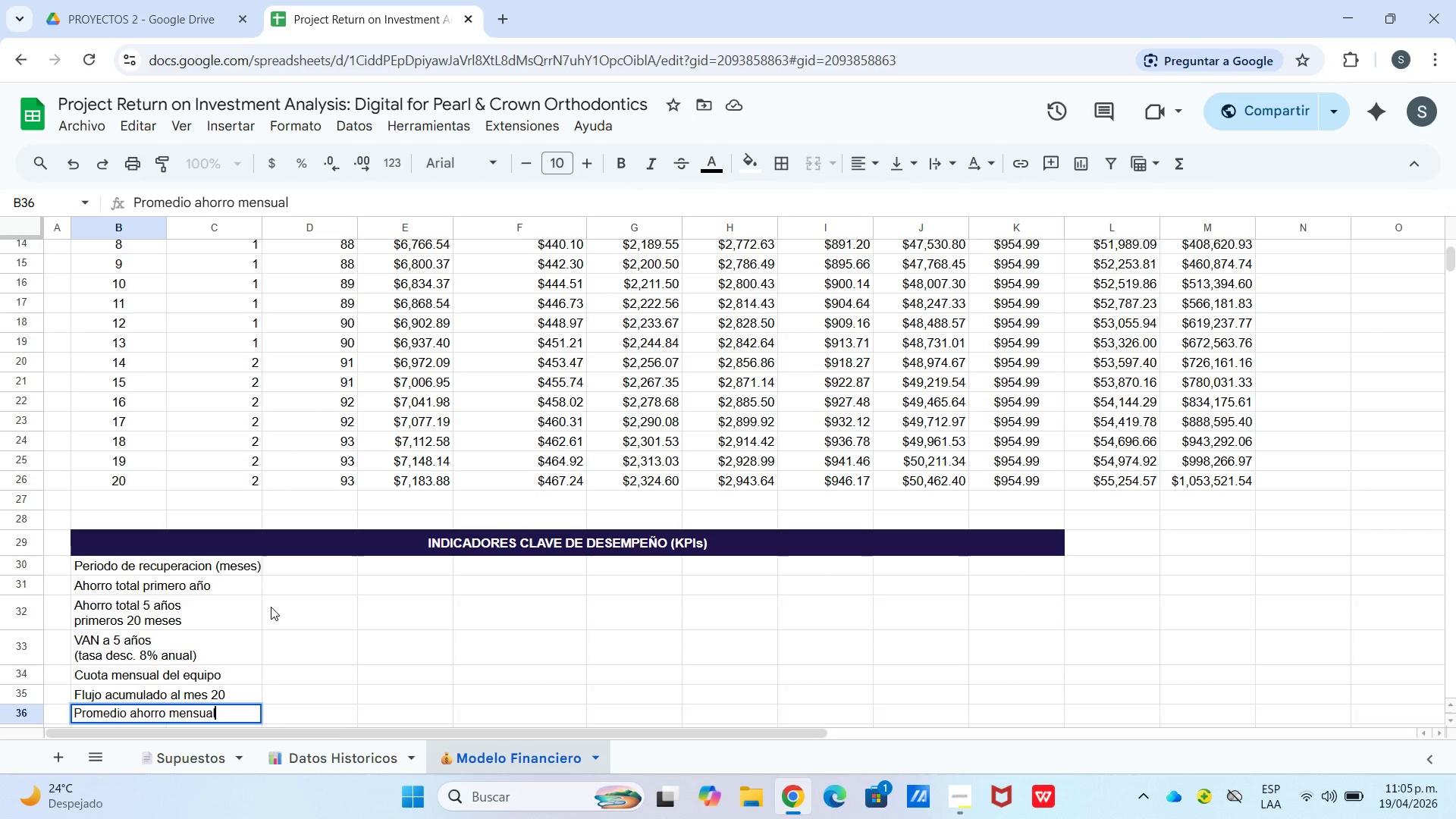 
key(Enter)
 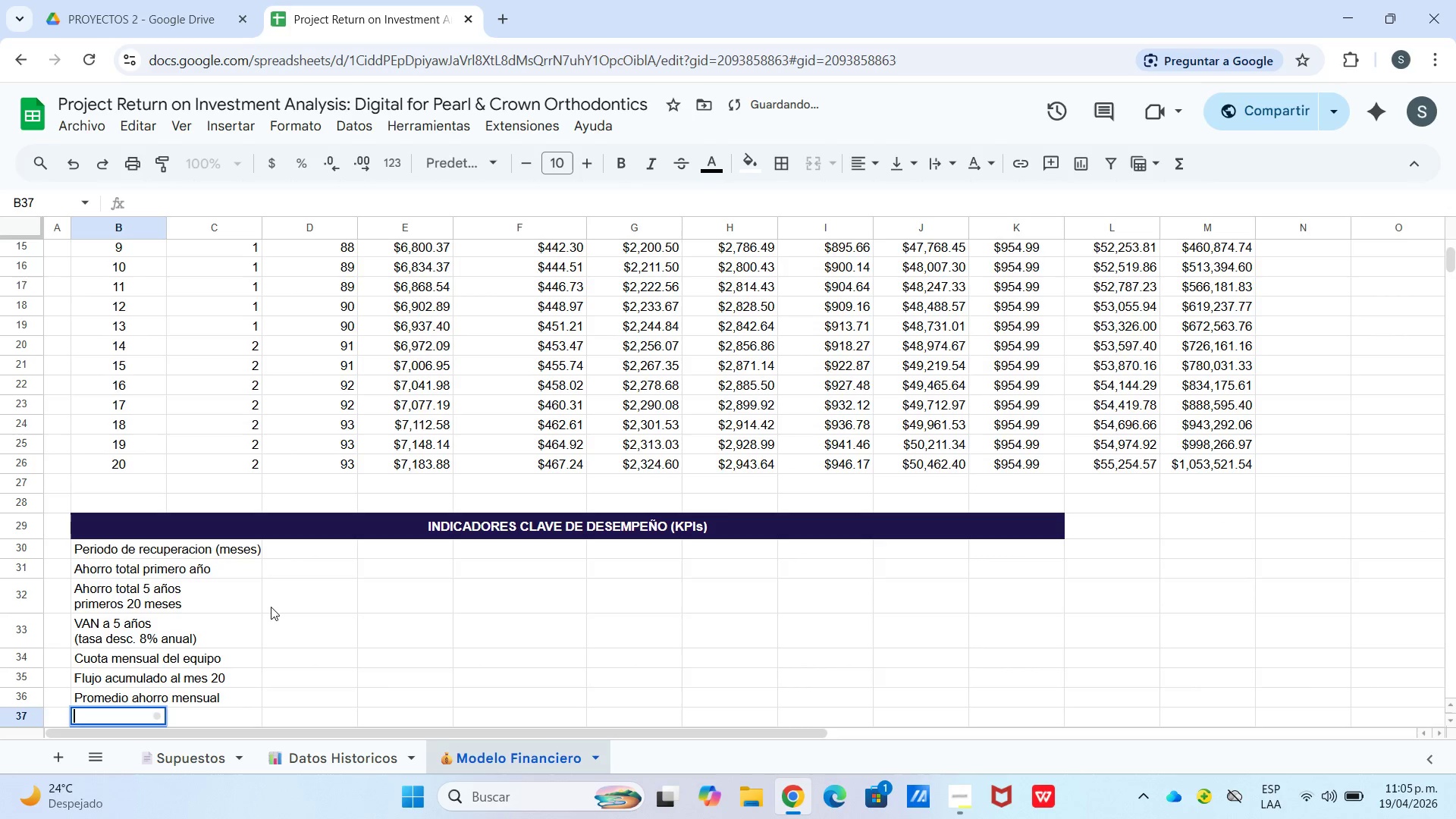 
key(Enter)
 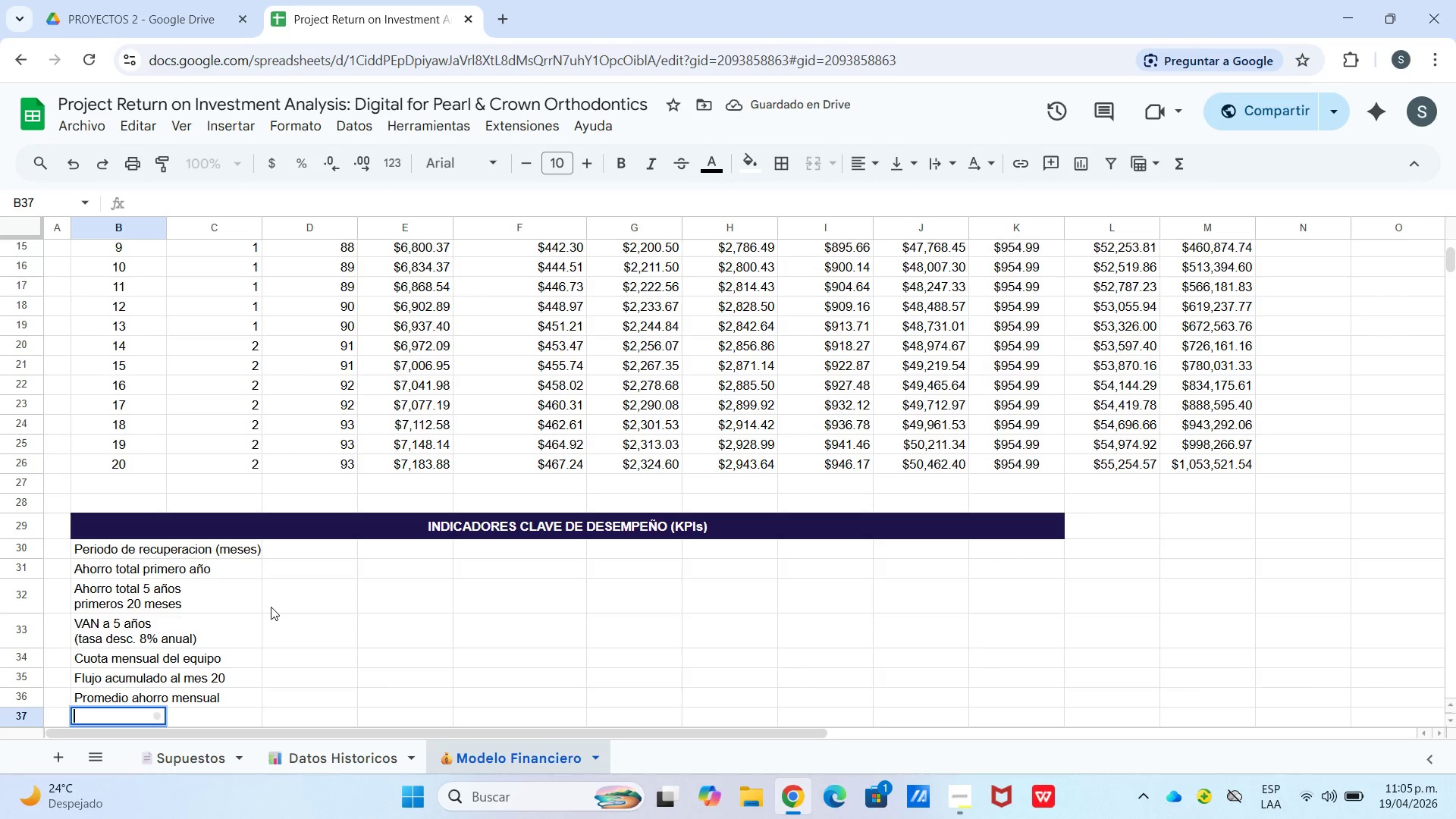 
type(ROI )
 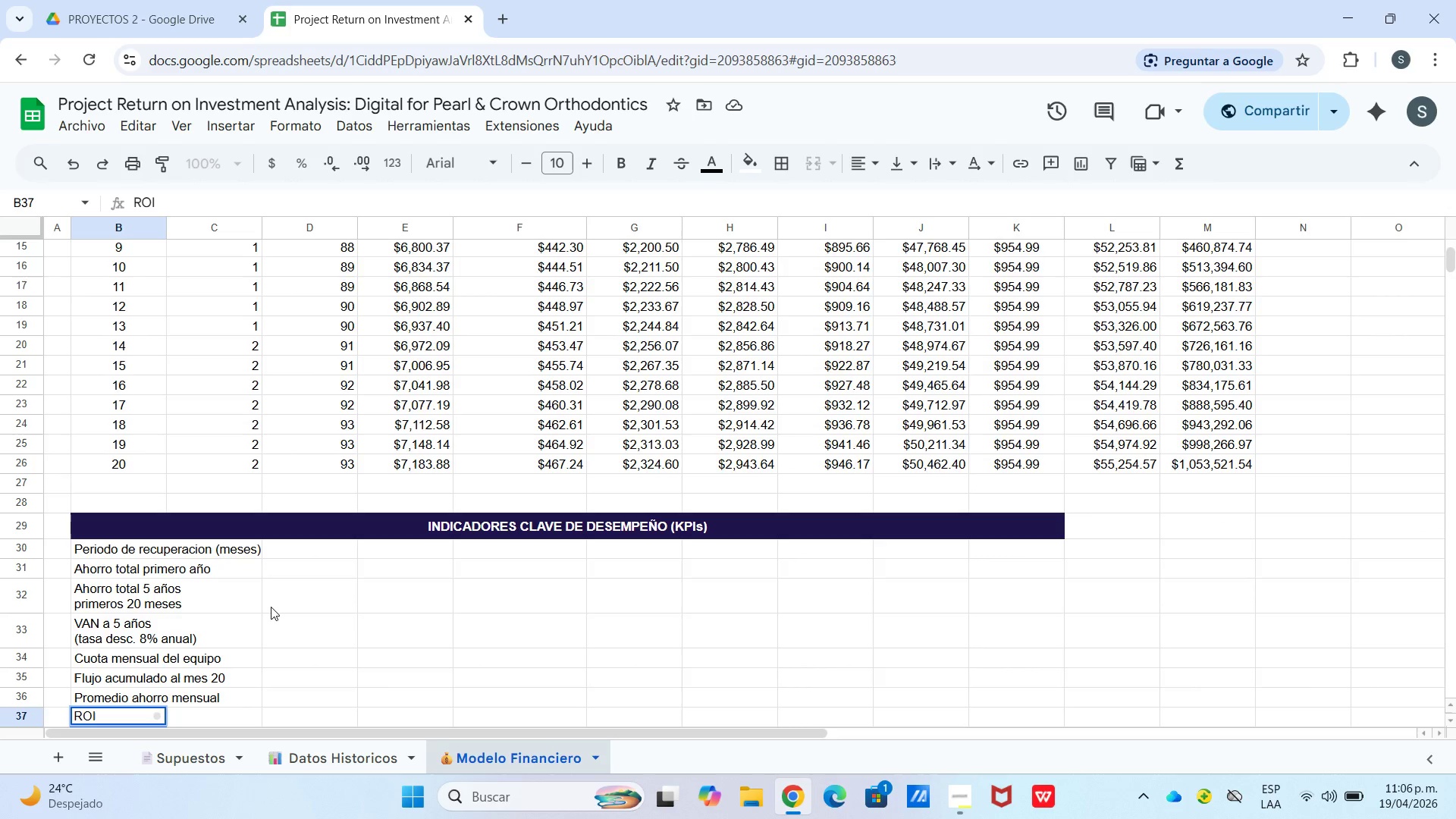 
hold_key(key=ControlLeft, duration=0.34)
 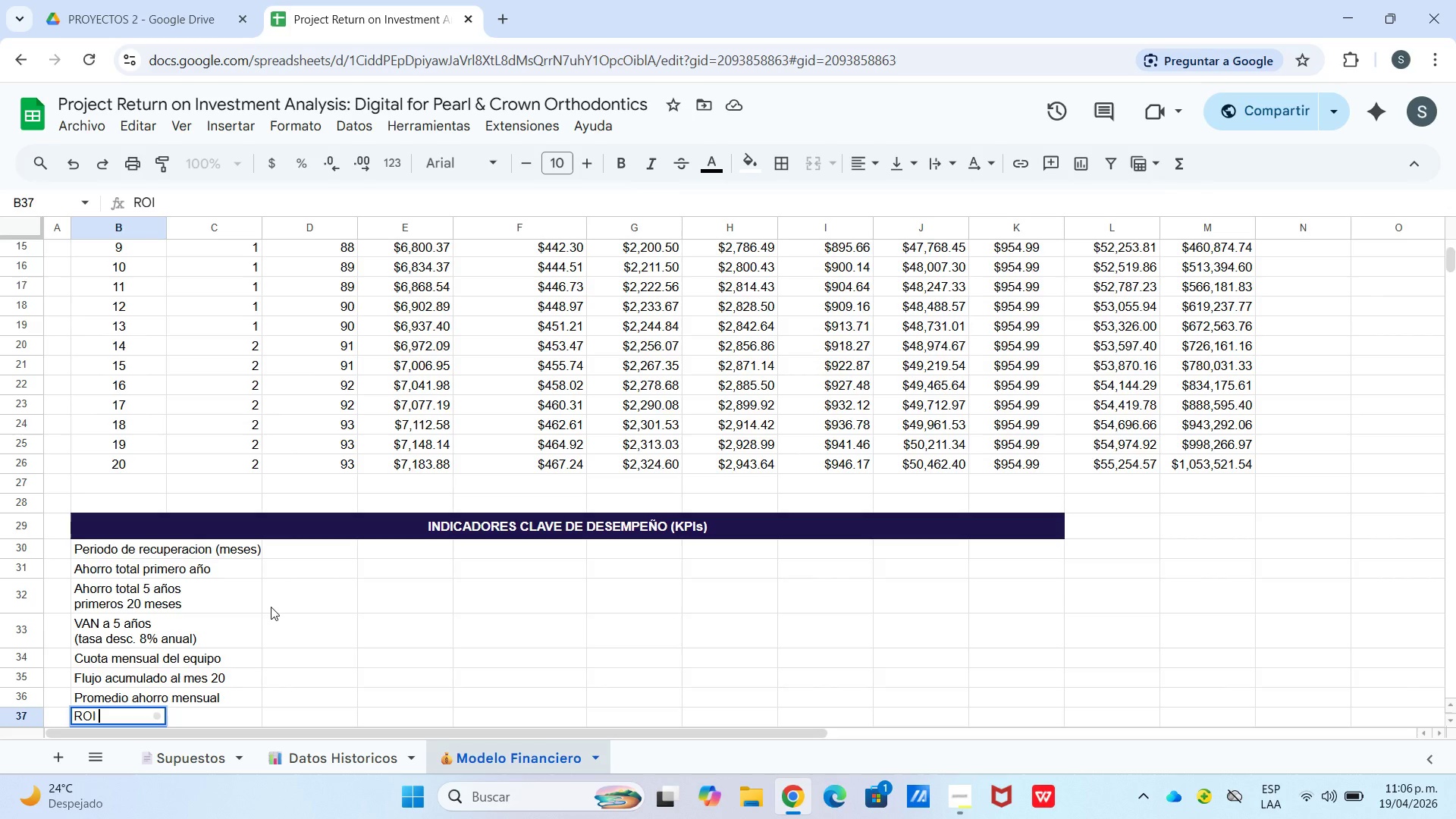 
type(*primeros)
 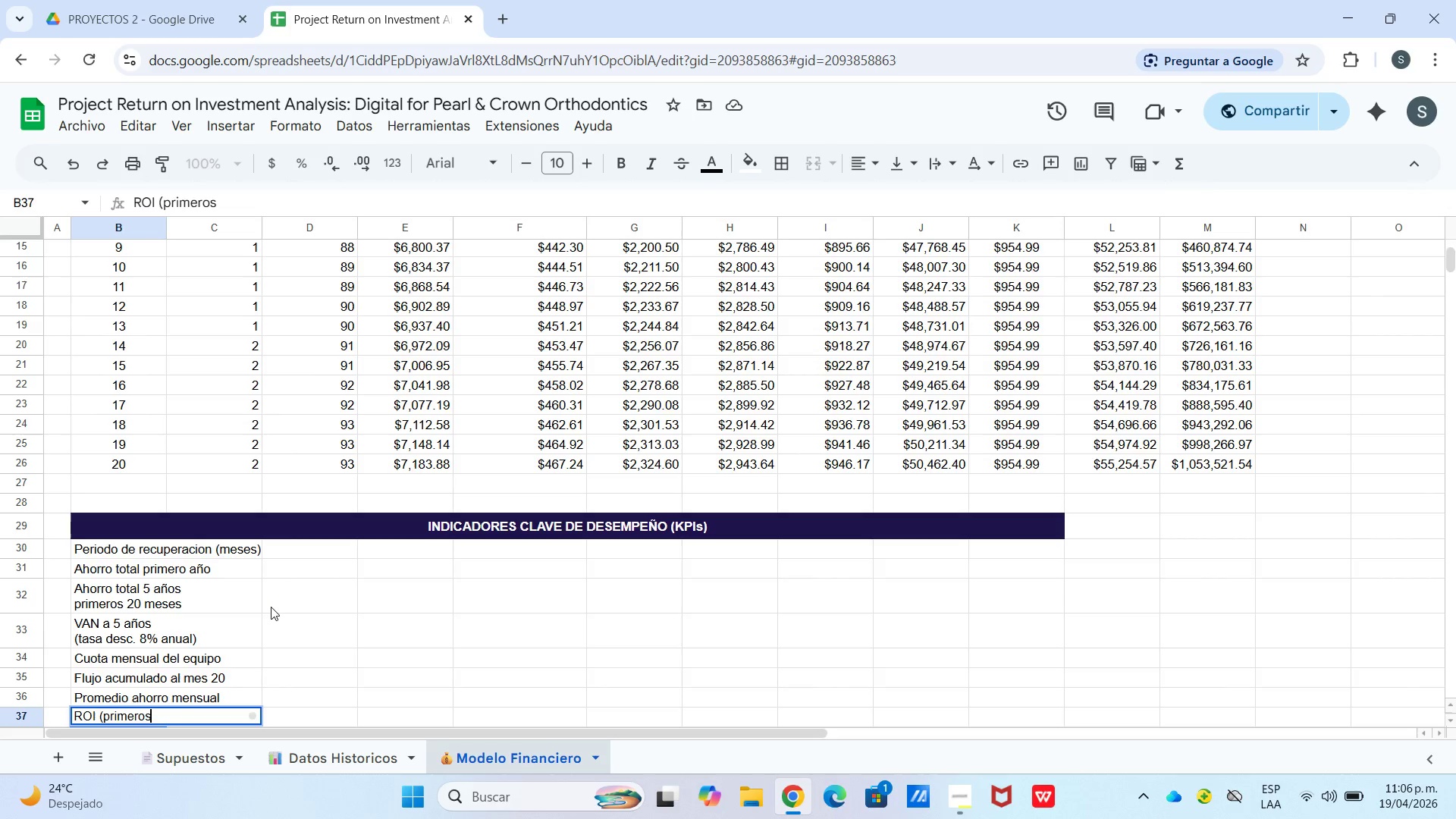 
key(Control+Enter)
 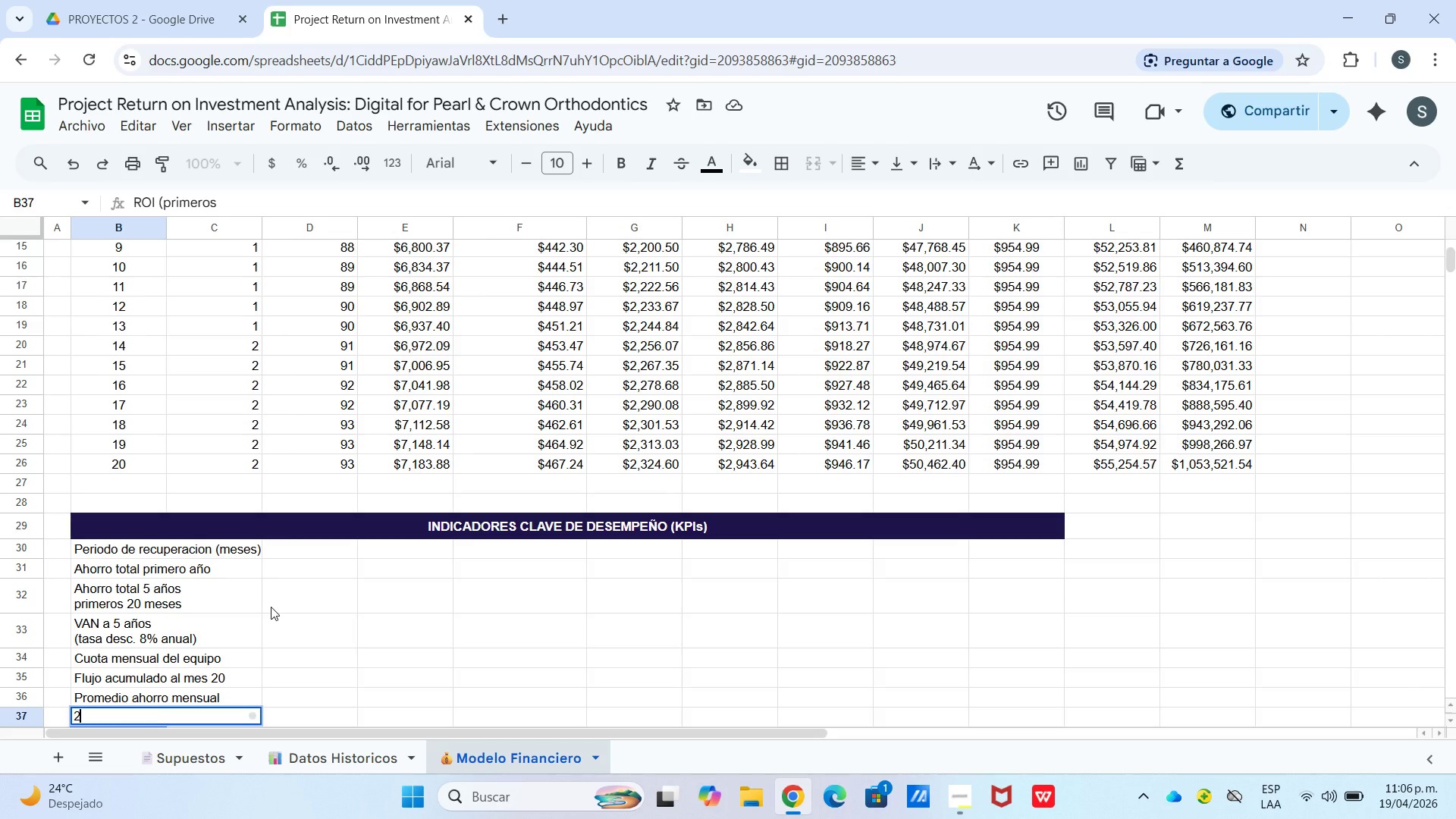 
type(20 meses()
 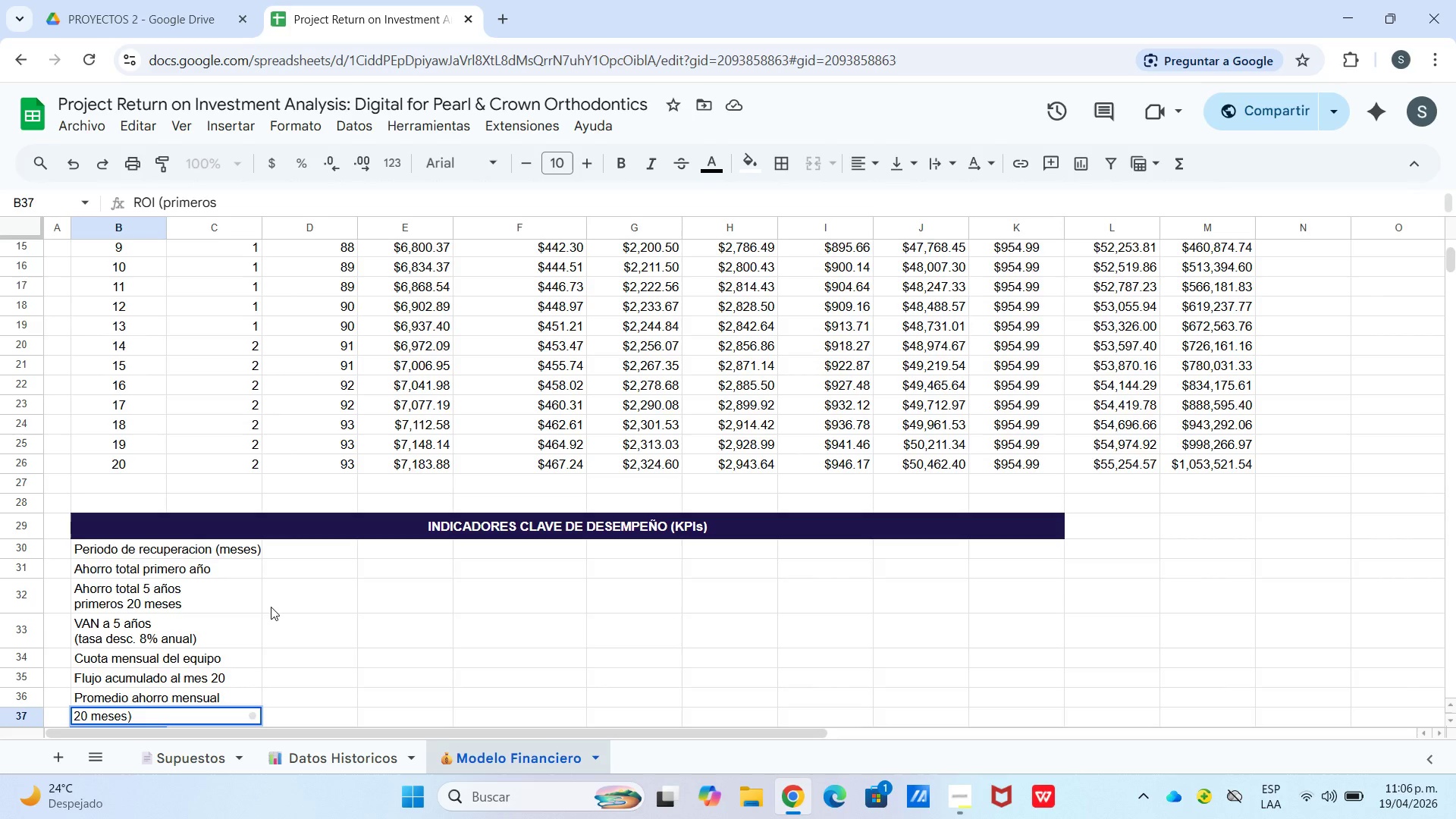 
key(Enter)
 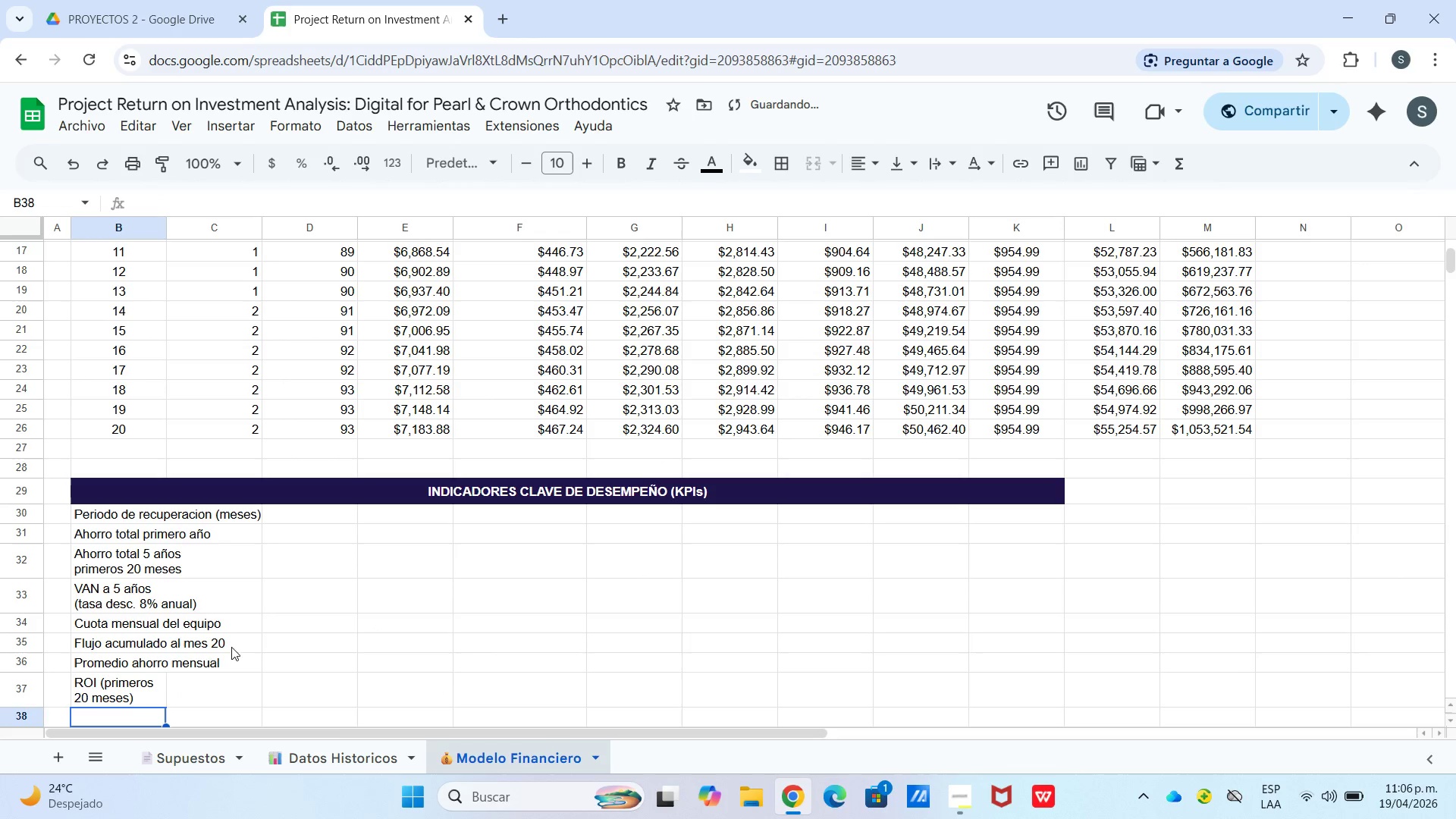 
left_click([175, 685])
 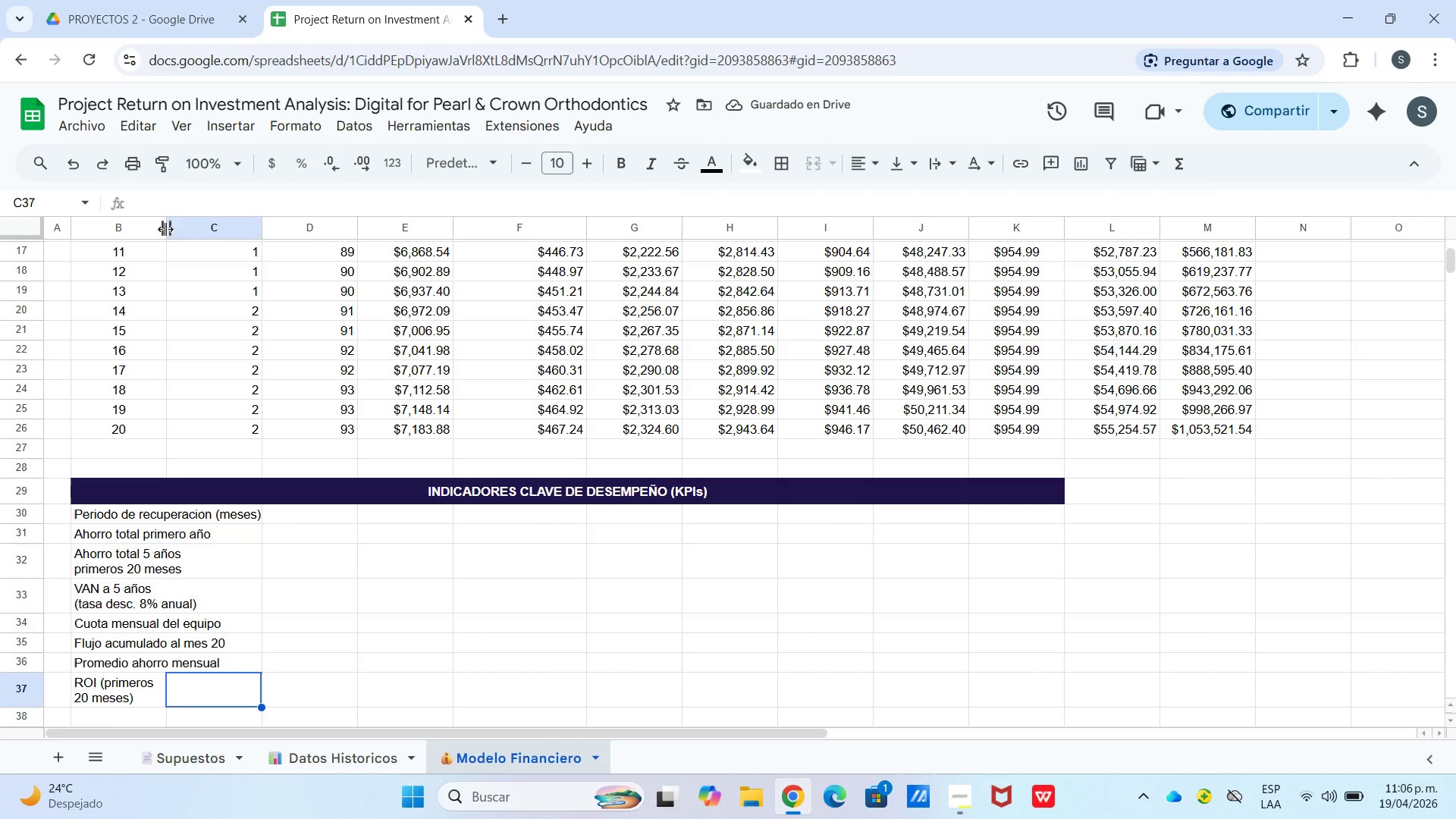 
left_click_drag(start_coordinate=[165, 231], to_coordinate=[275, 231])
 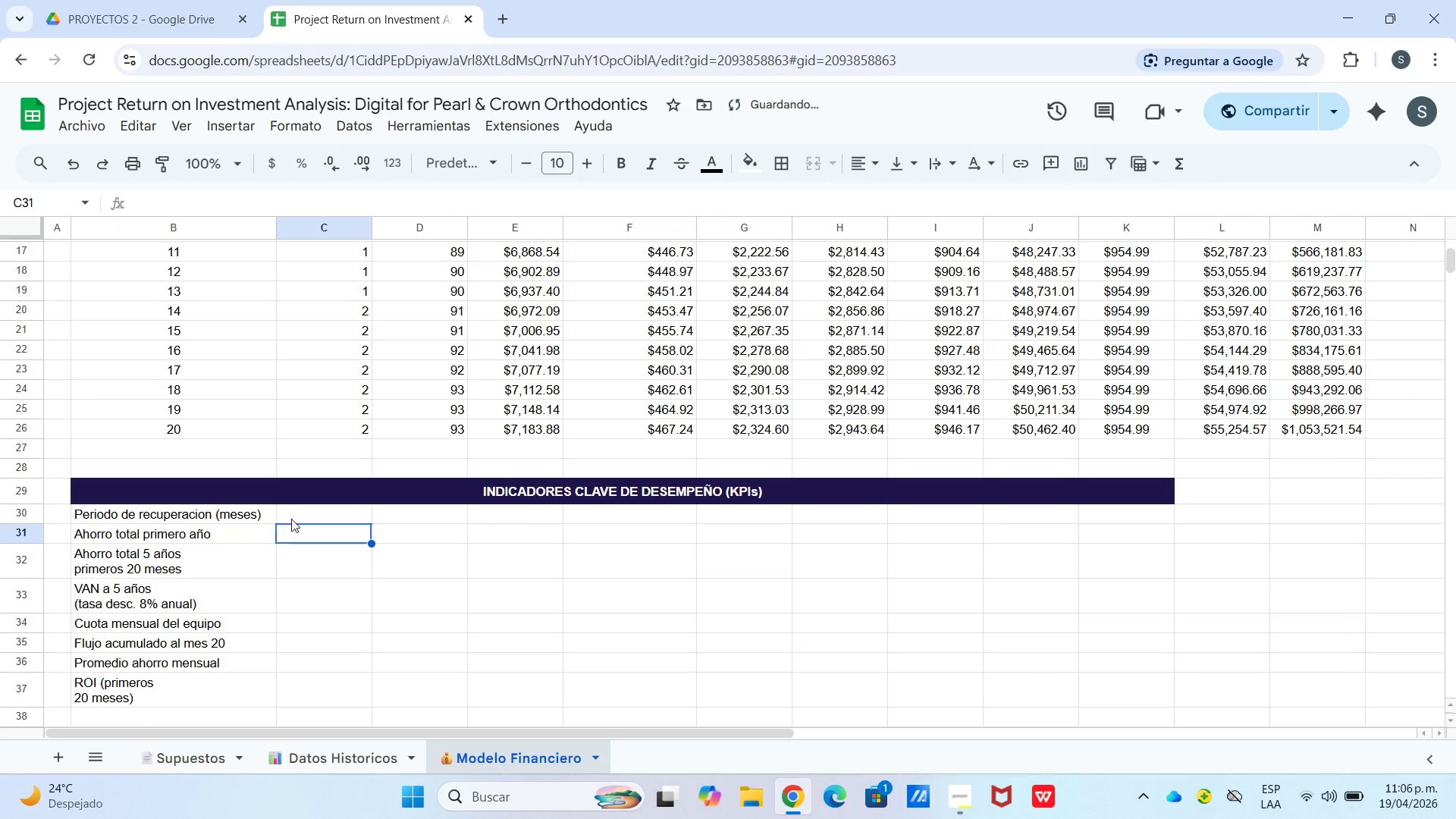 
left_click([293, 512])
 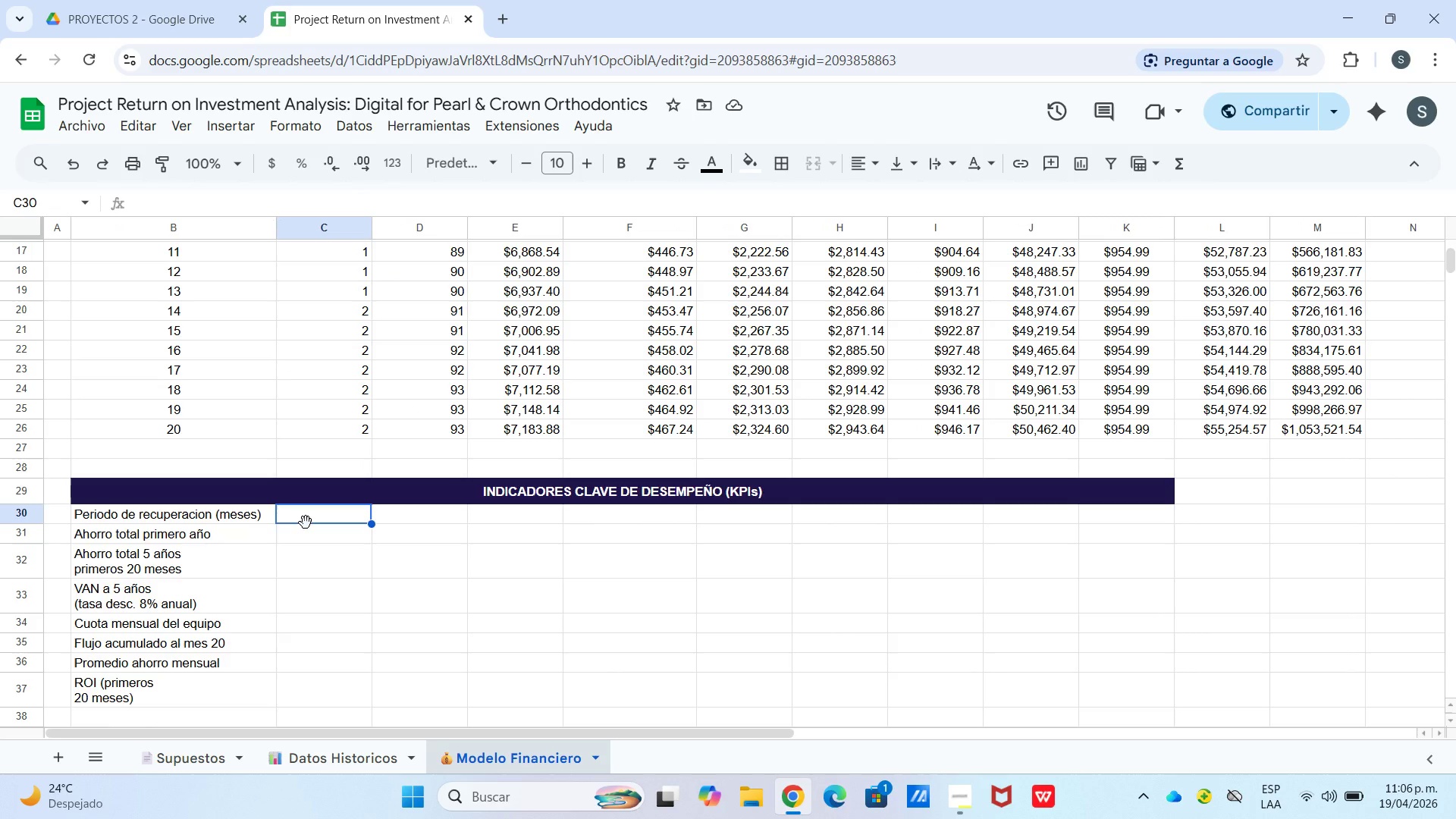 
wait(7.52)
 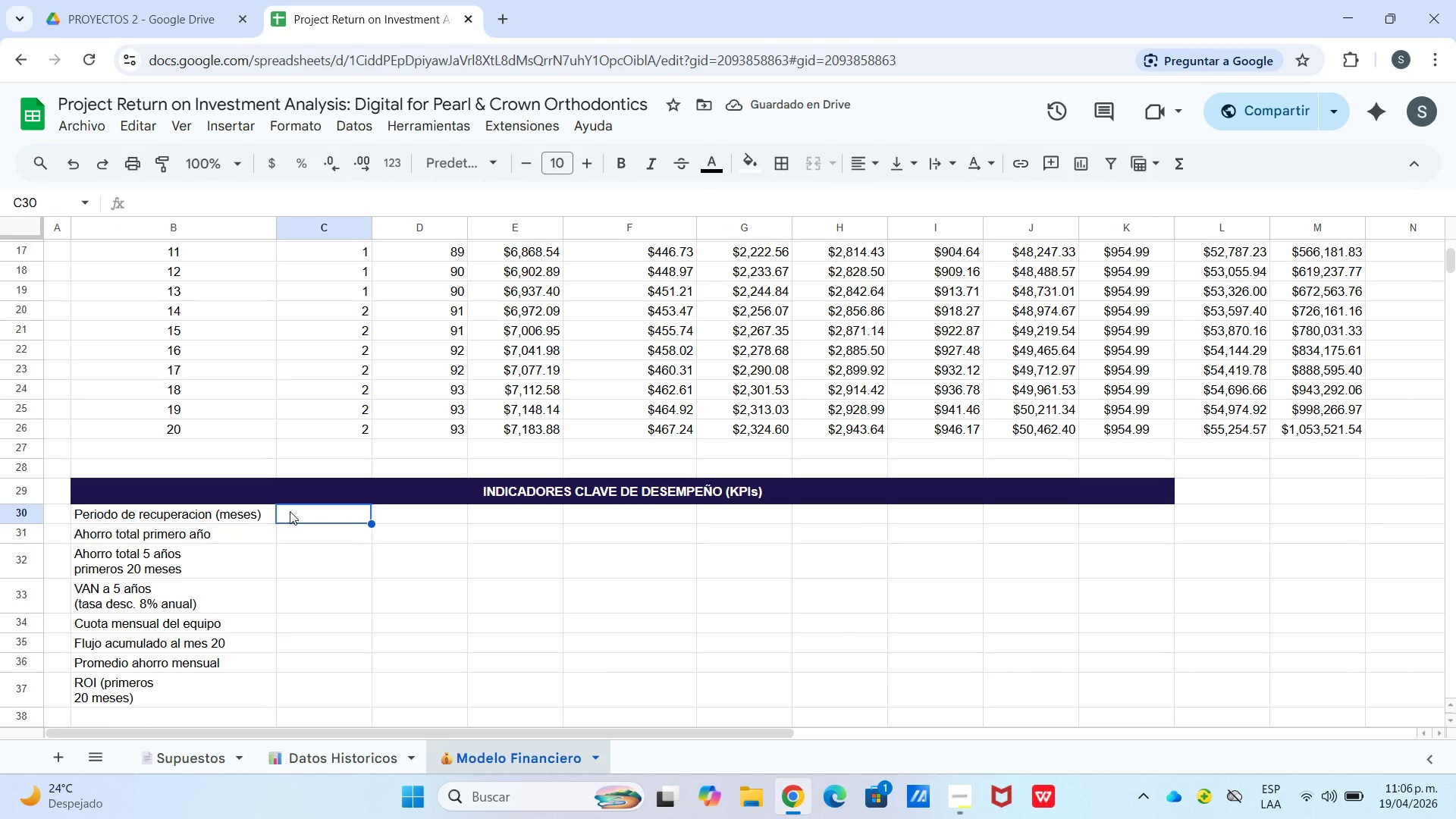 
type()si.err)
key(Tab)
type(coi)
key(Tab)
 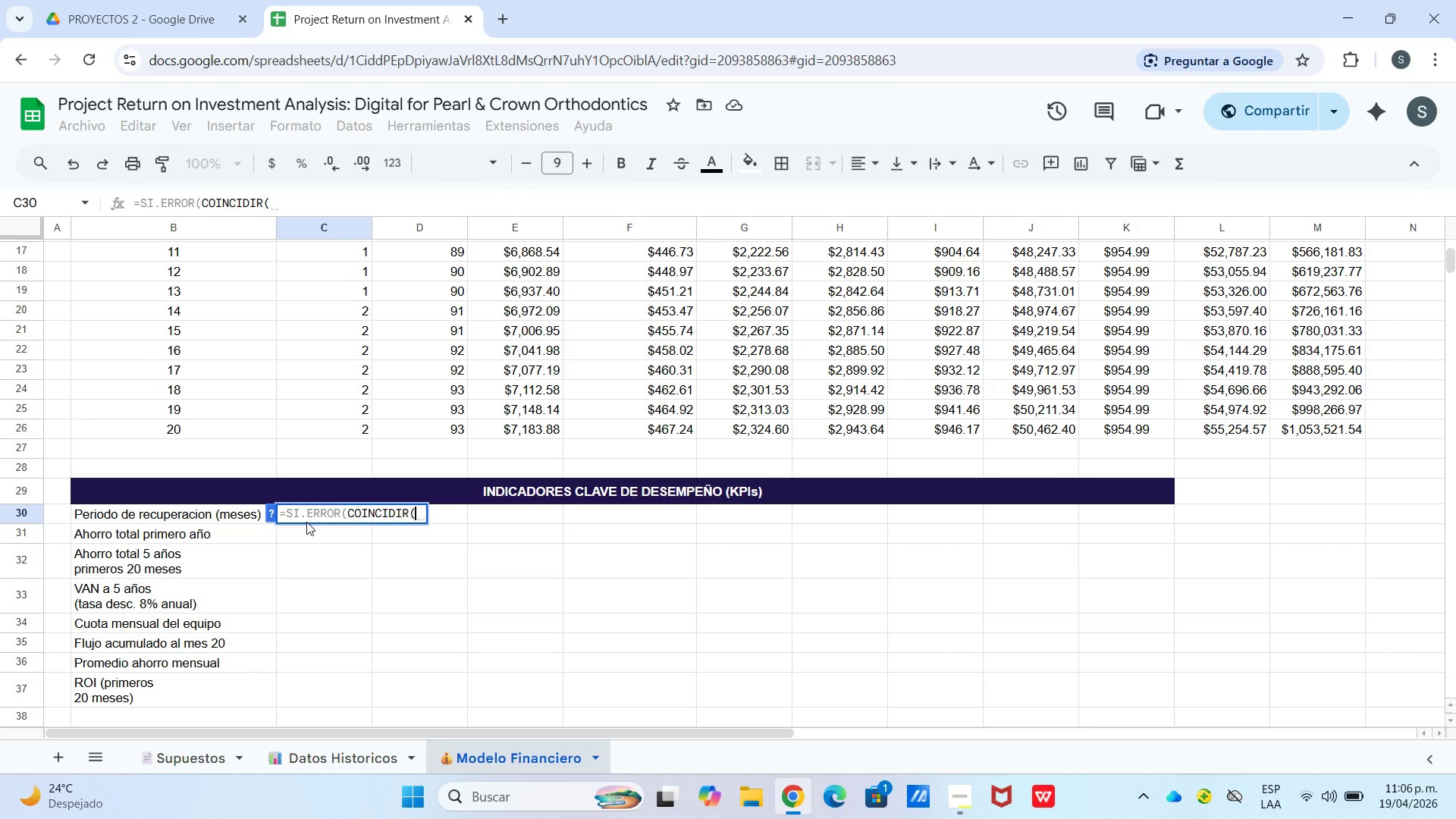 
type(verd)
key(Tab)
 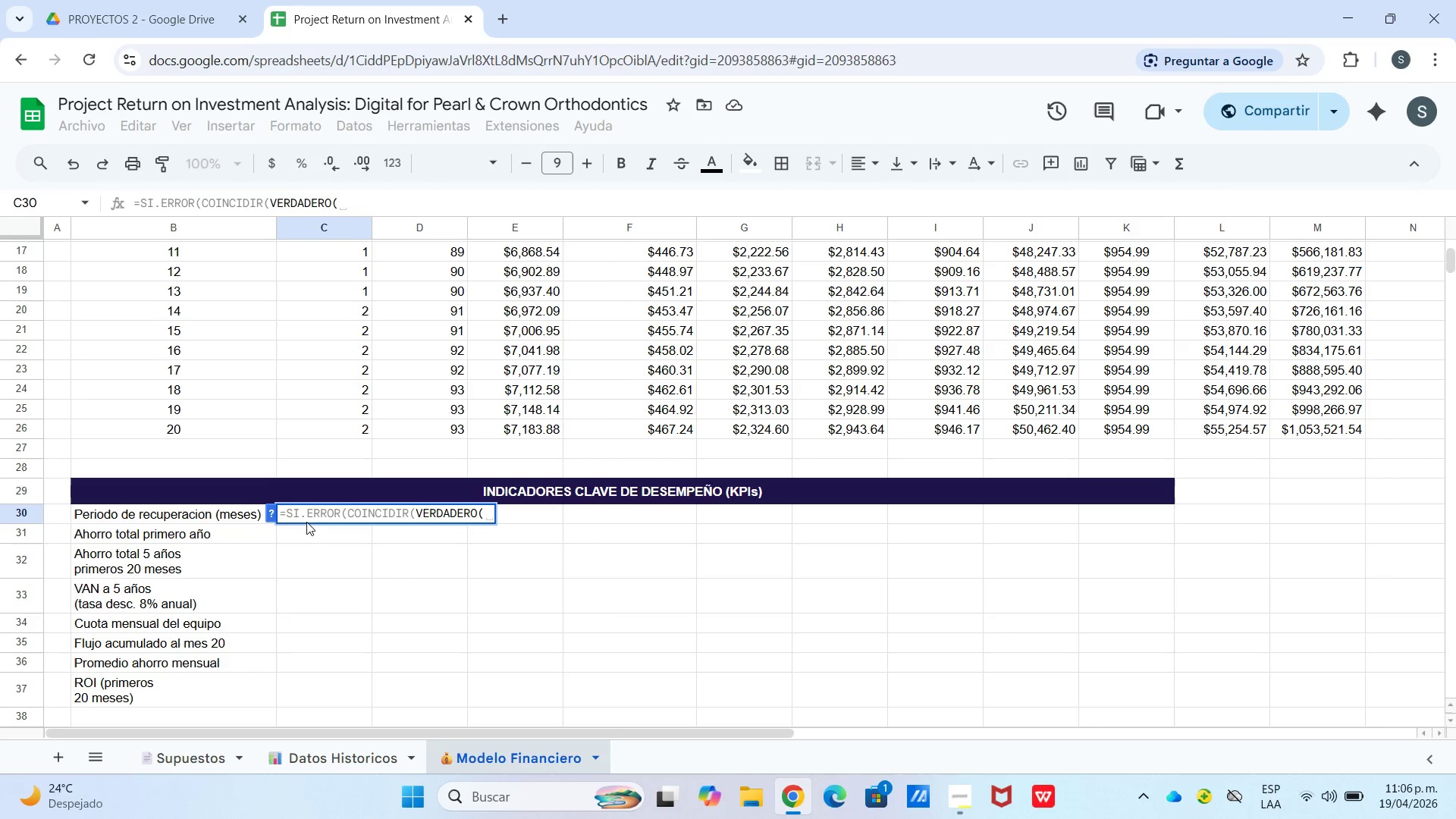 
key(Shift+9)
 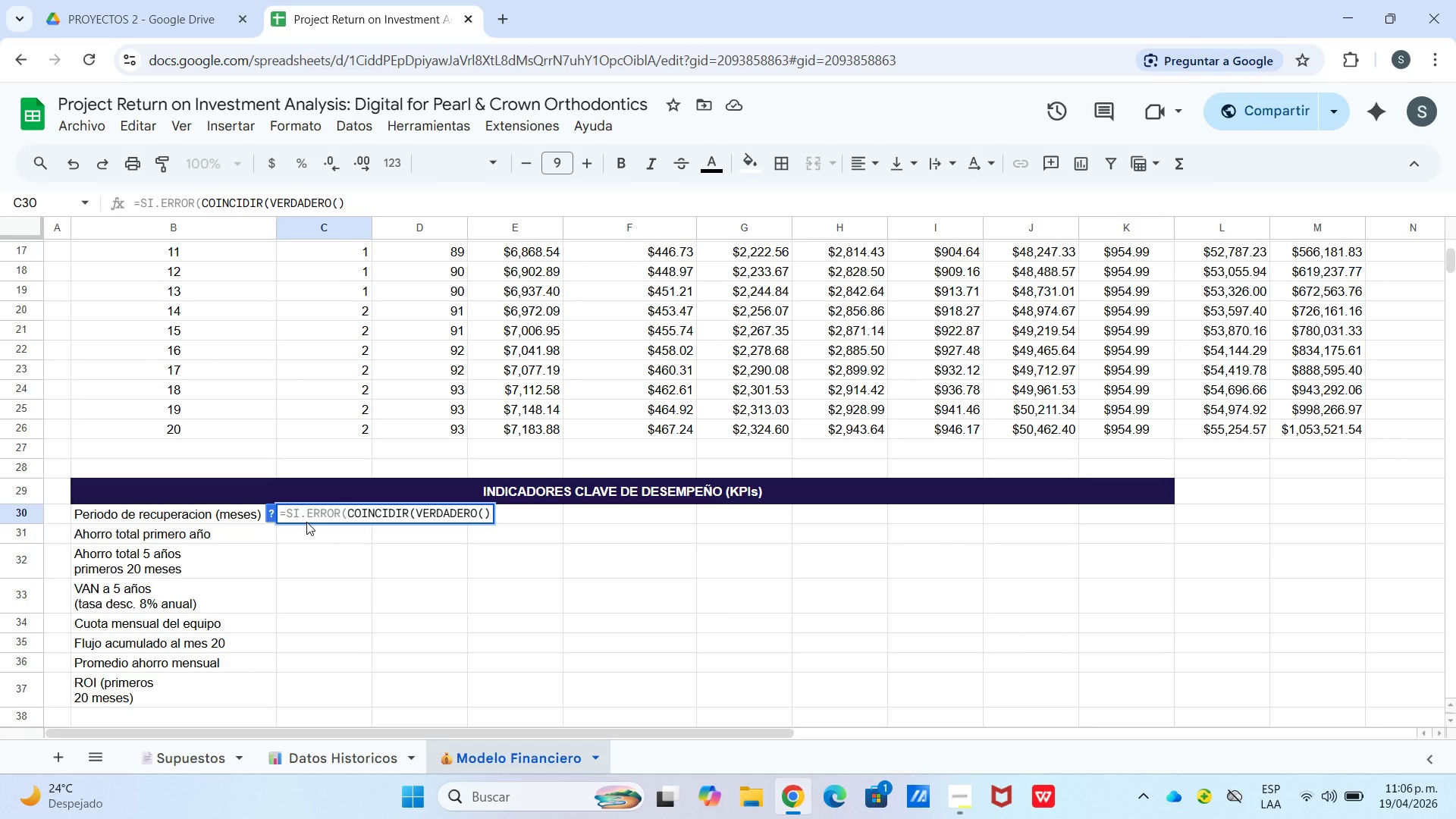 
wait(5.24)
 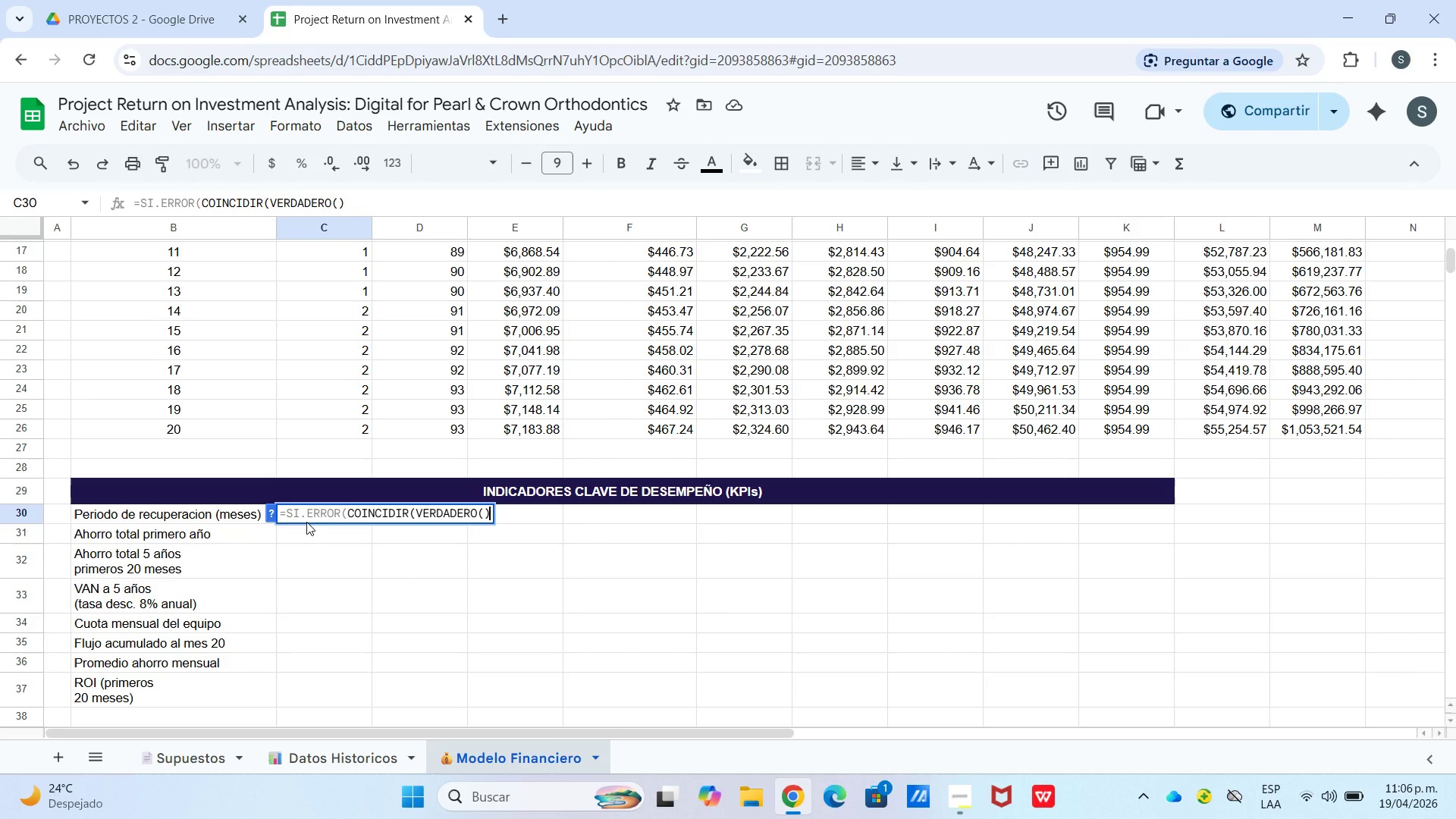 
type(,m7>m26)
 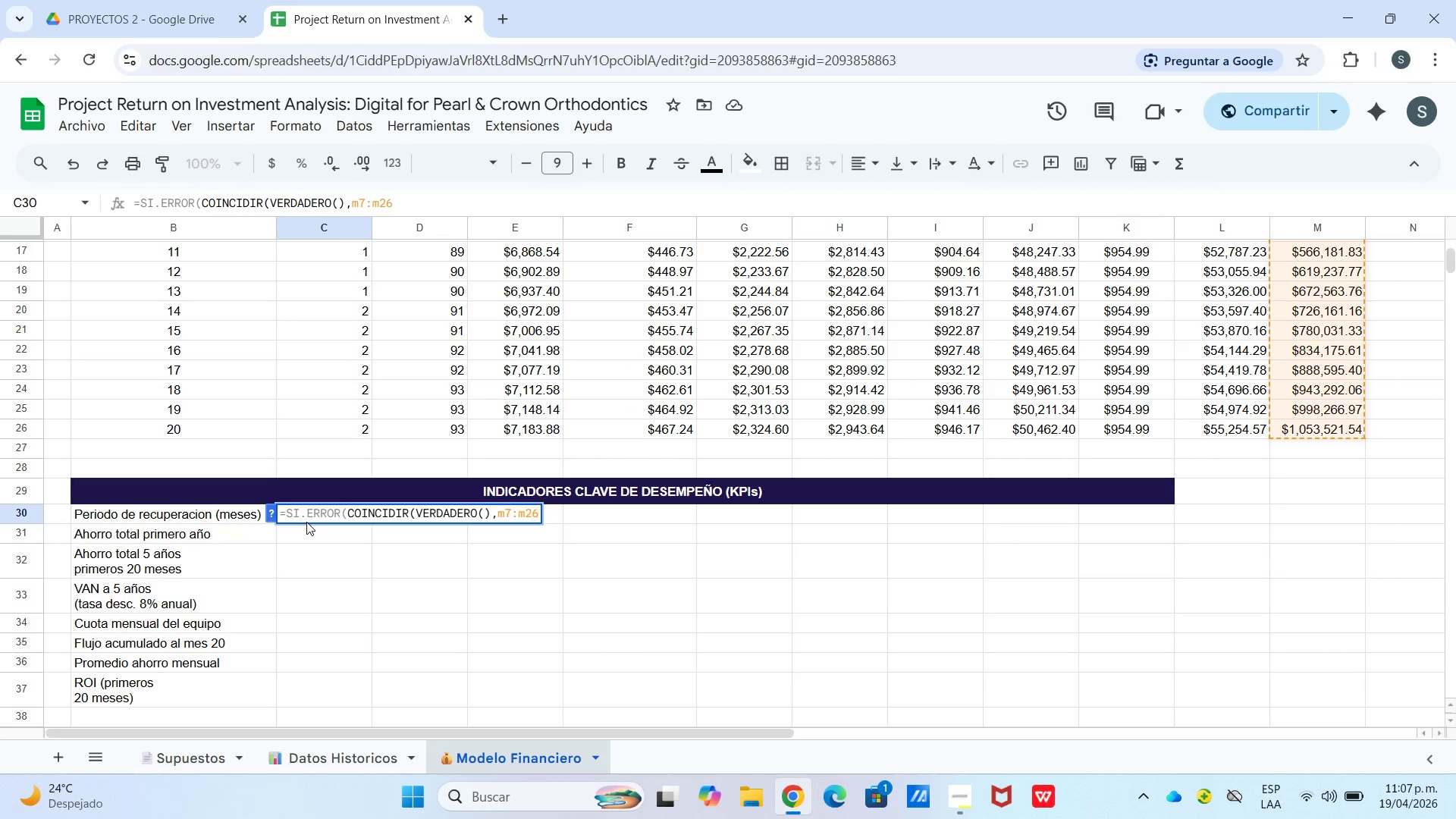 
key(Shift+Break)
 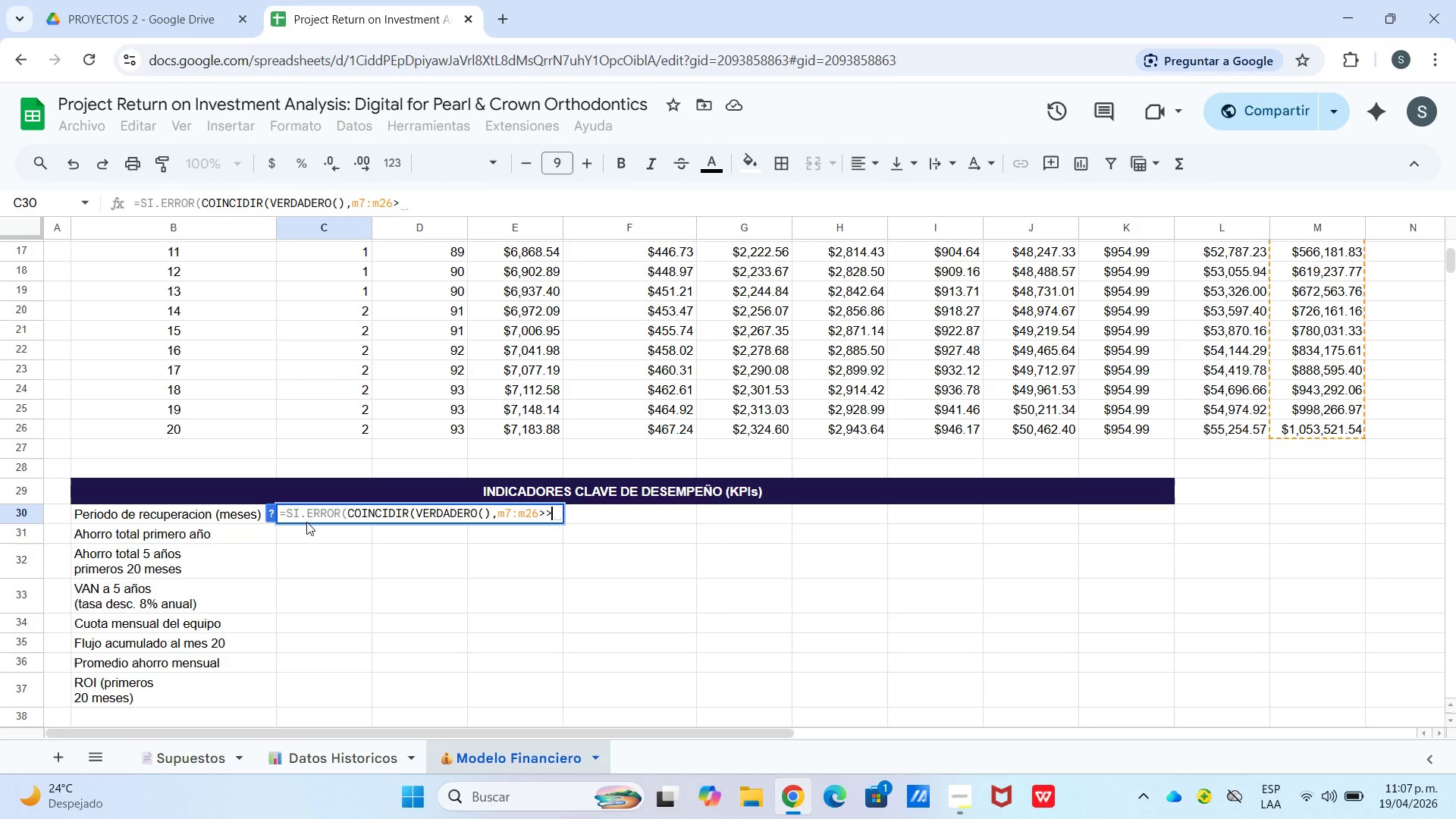 
key(Shift+Break)
 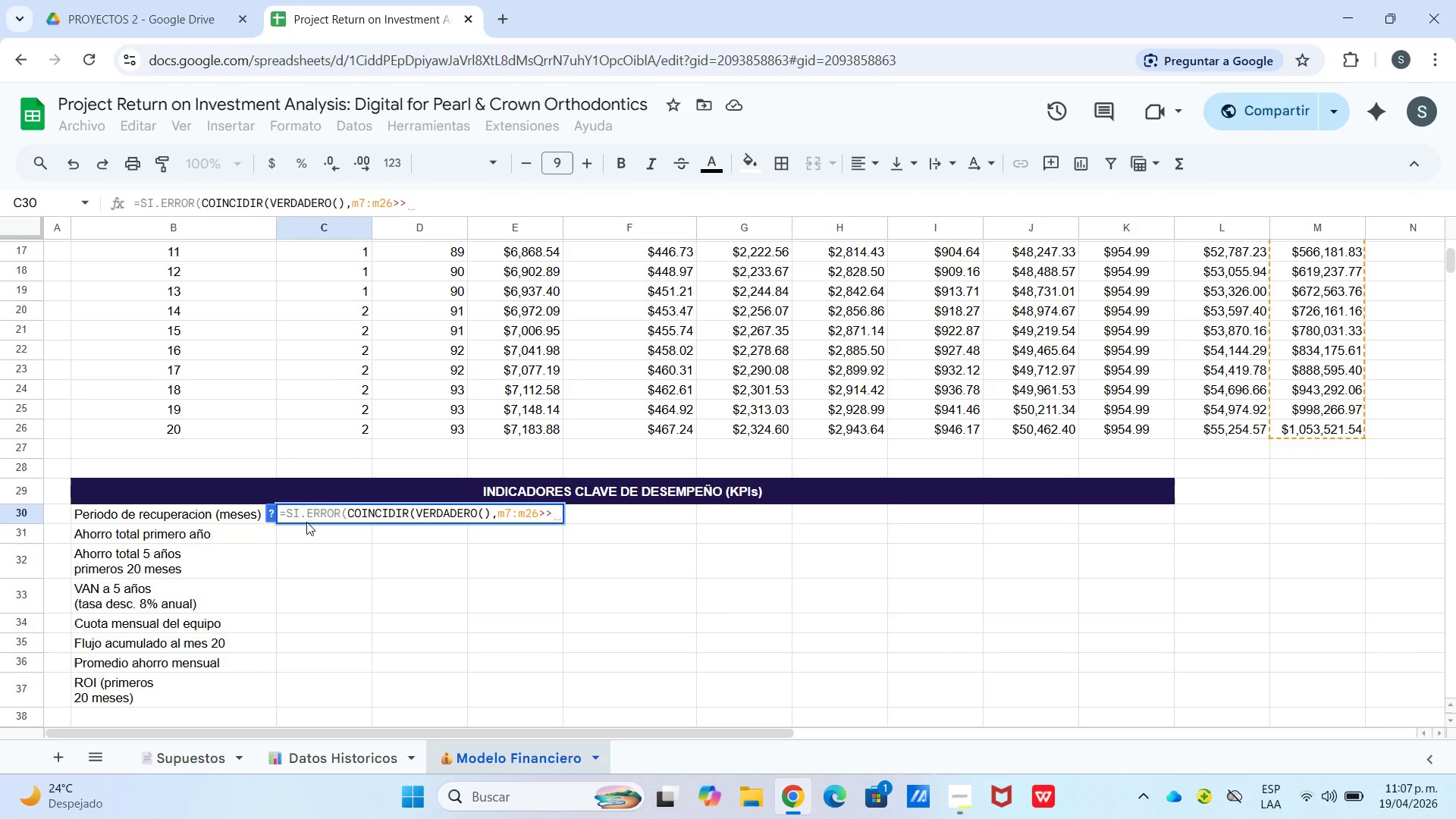 
key(Backspace)
 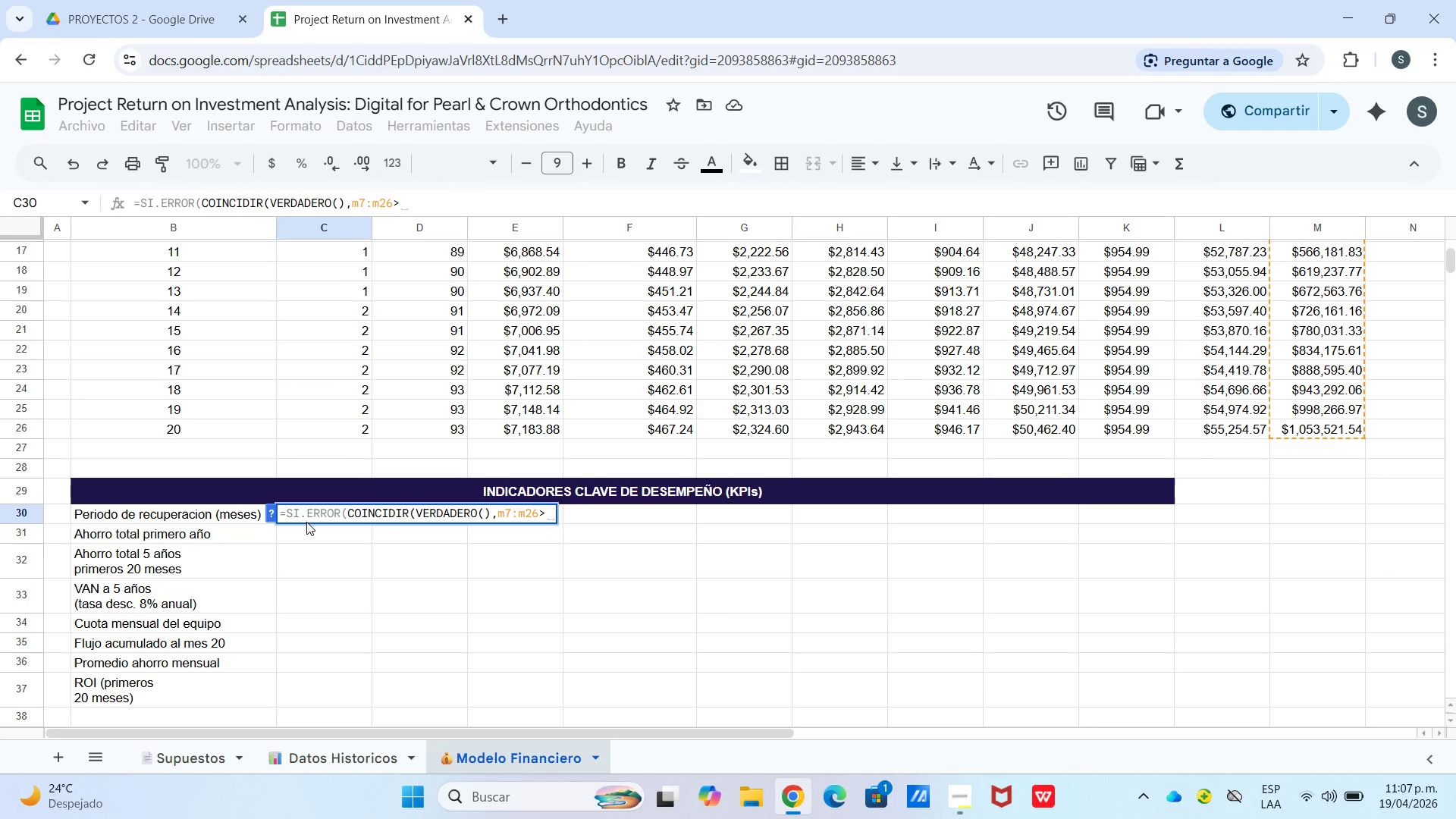 
key(Shift+0)
 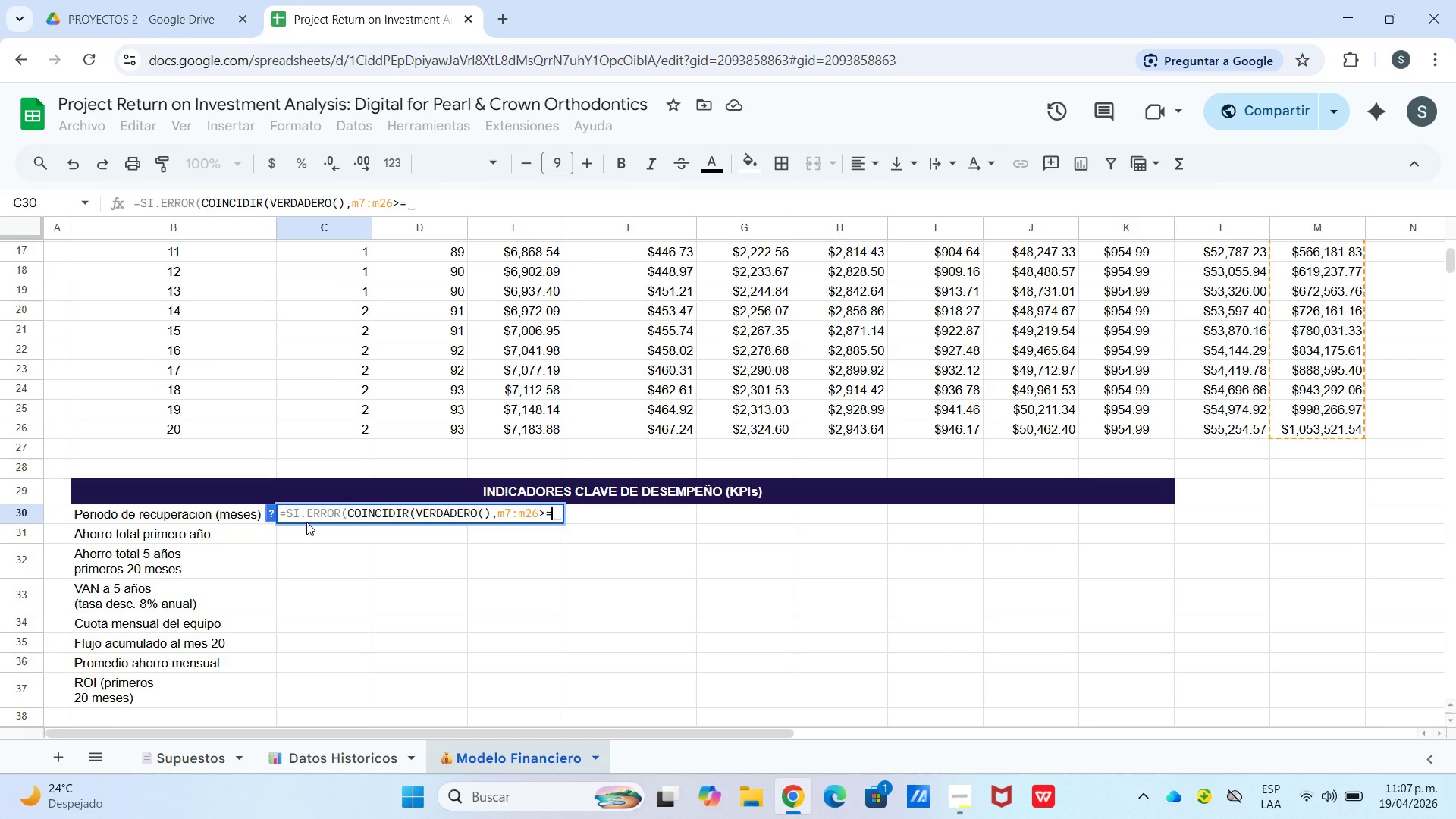 
key(0)
 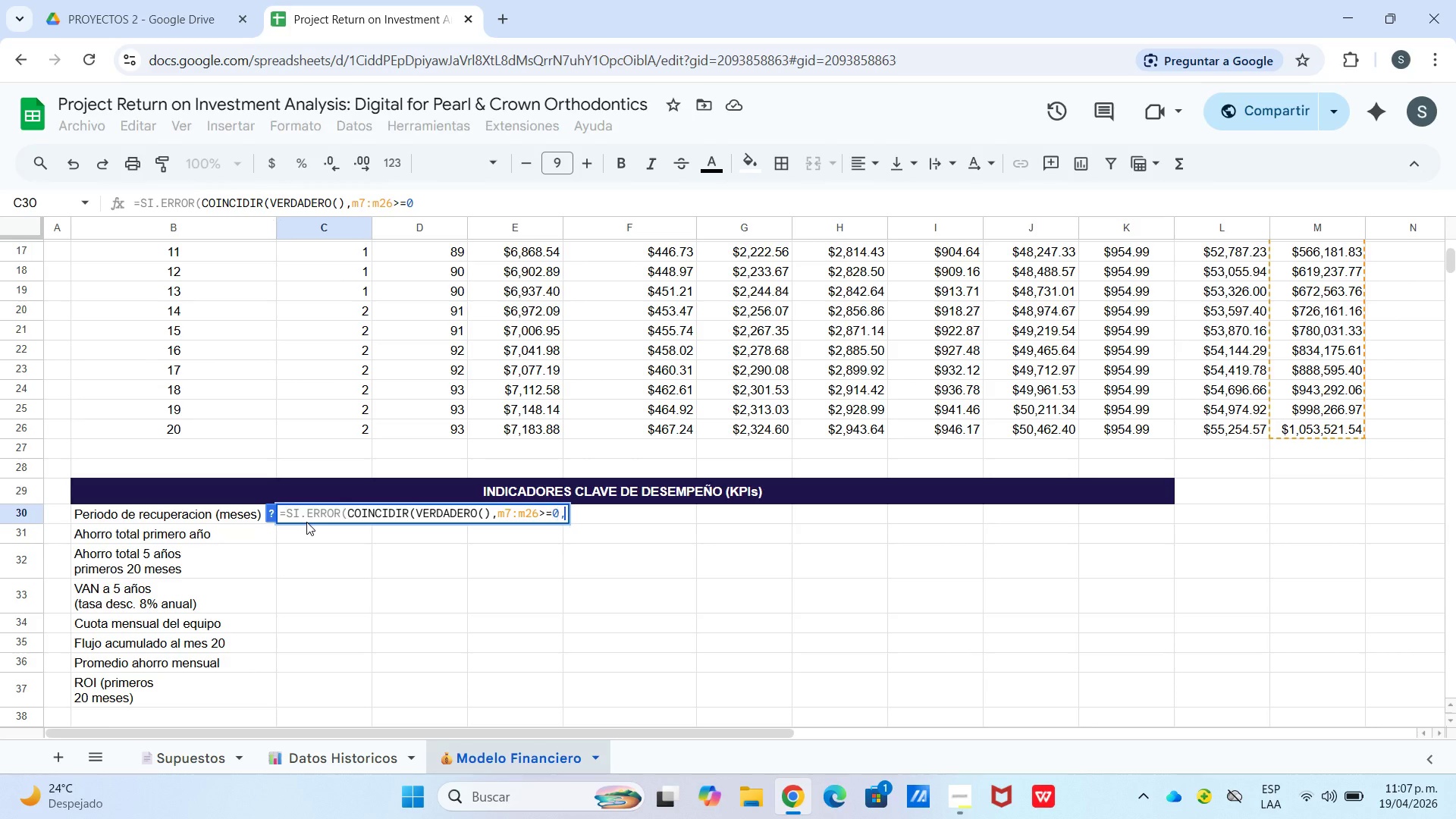 
key(Comma)
 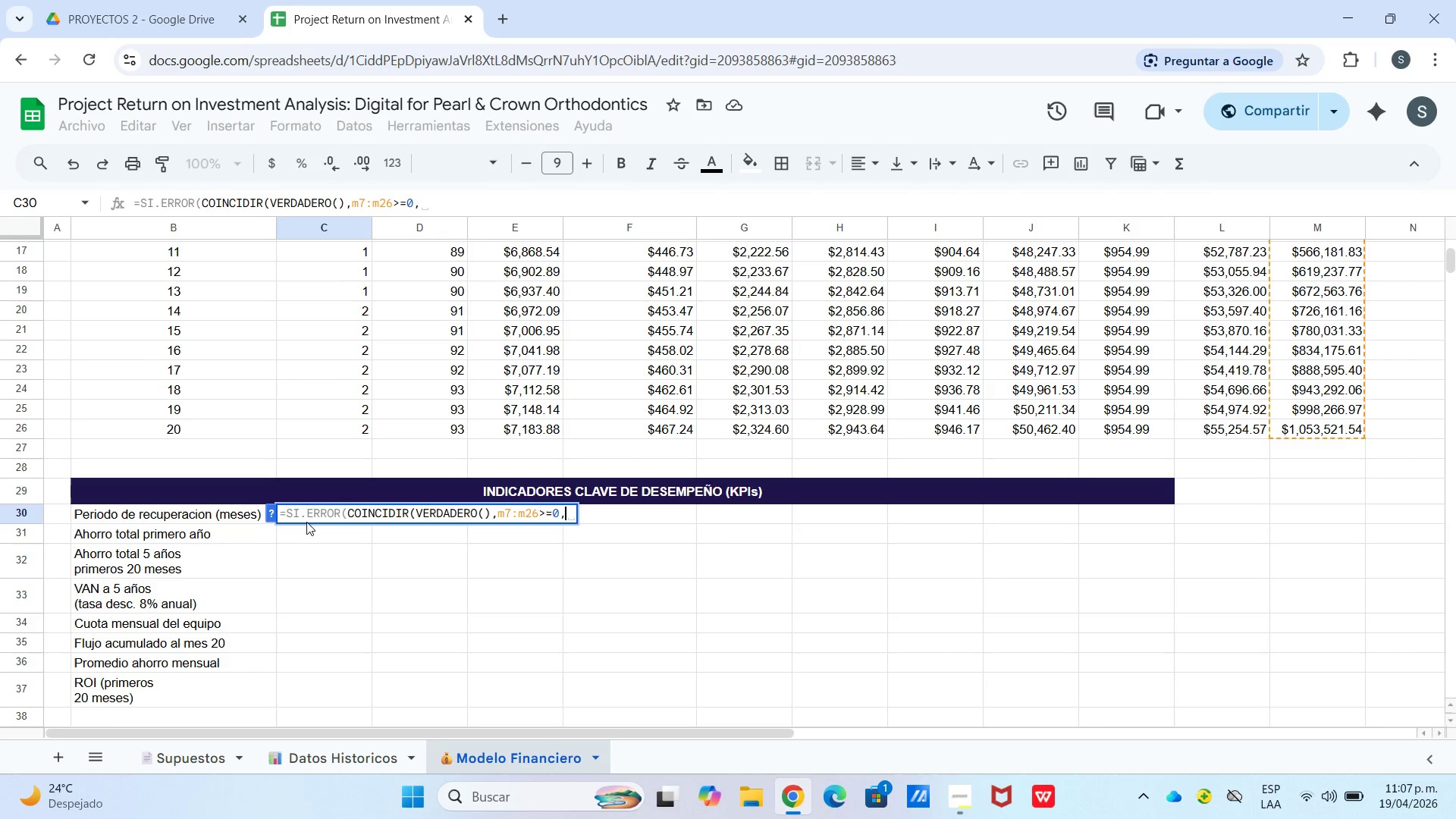 
key(0)
 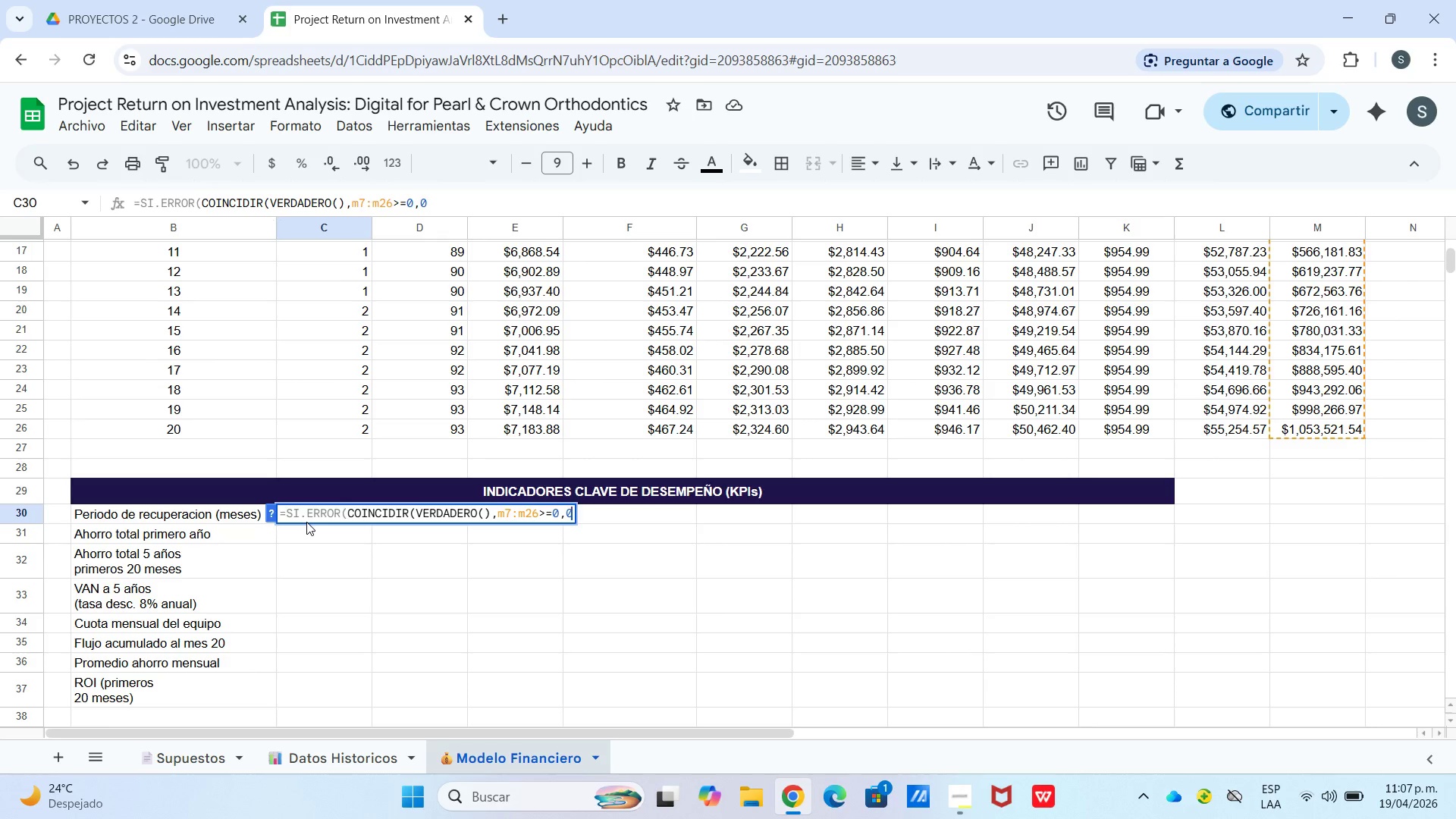 
key(Shift+9)
 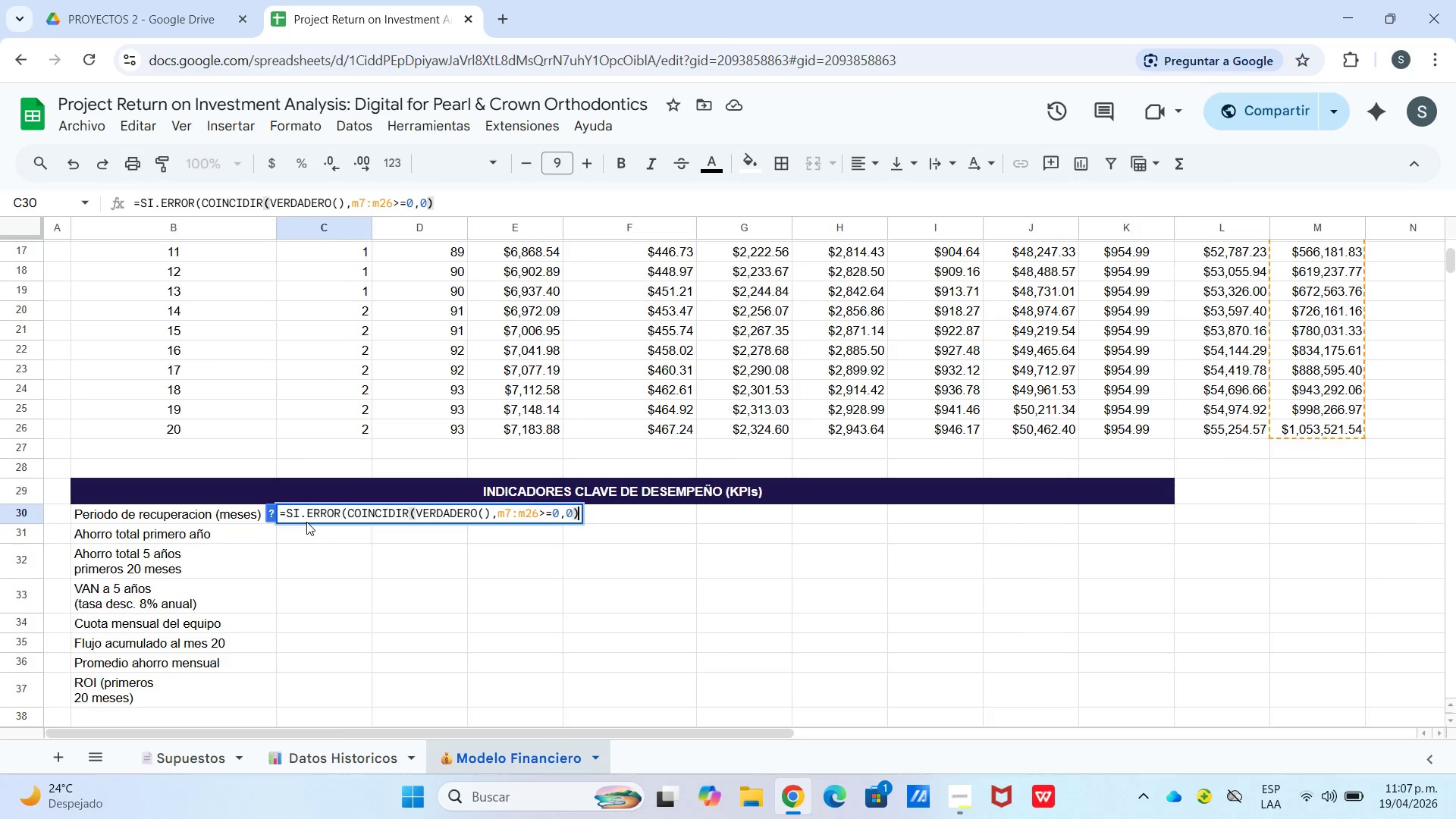 
type(,@No alcanzado@()
 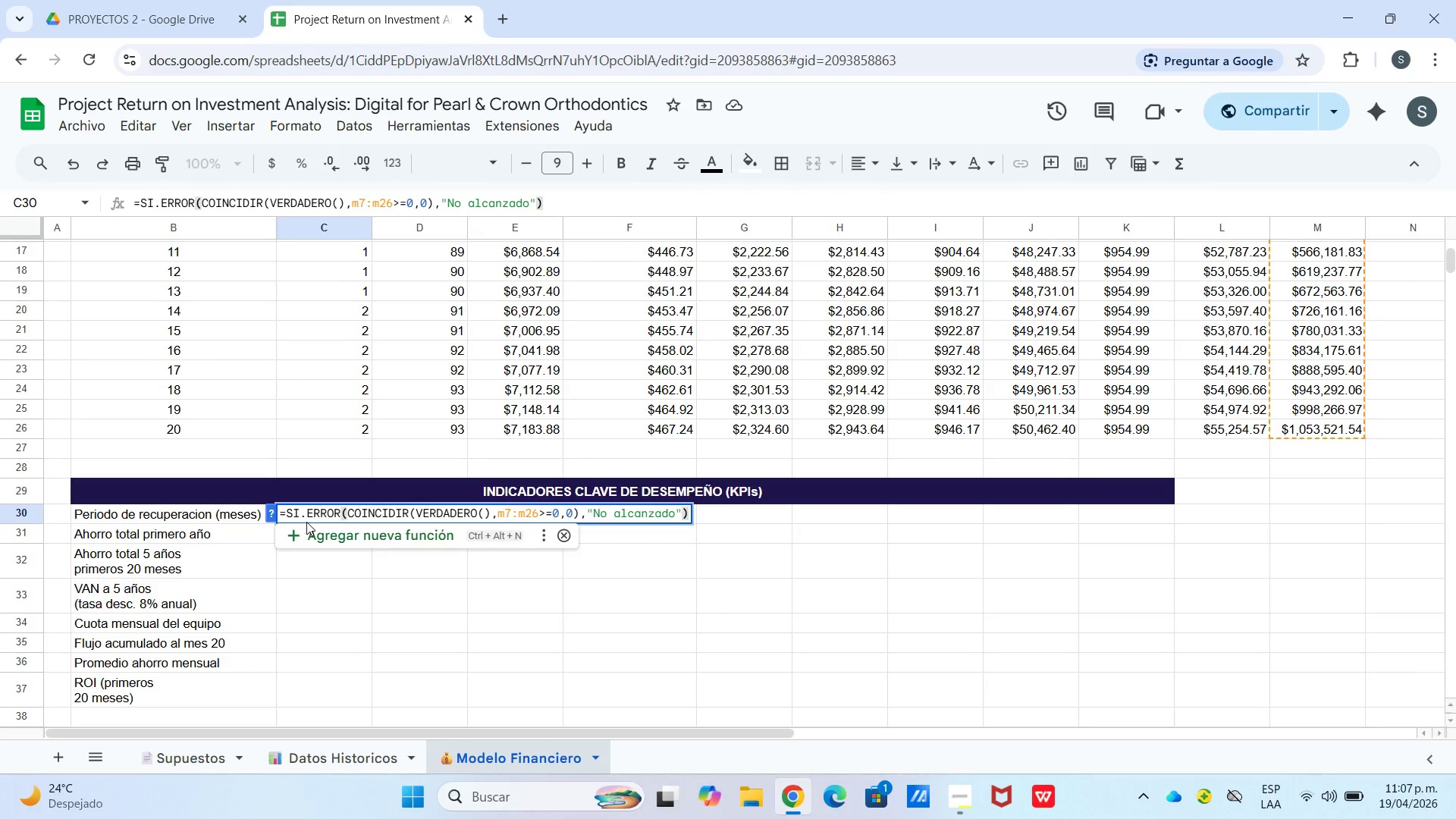 
key(Enter)
 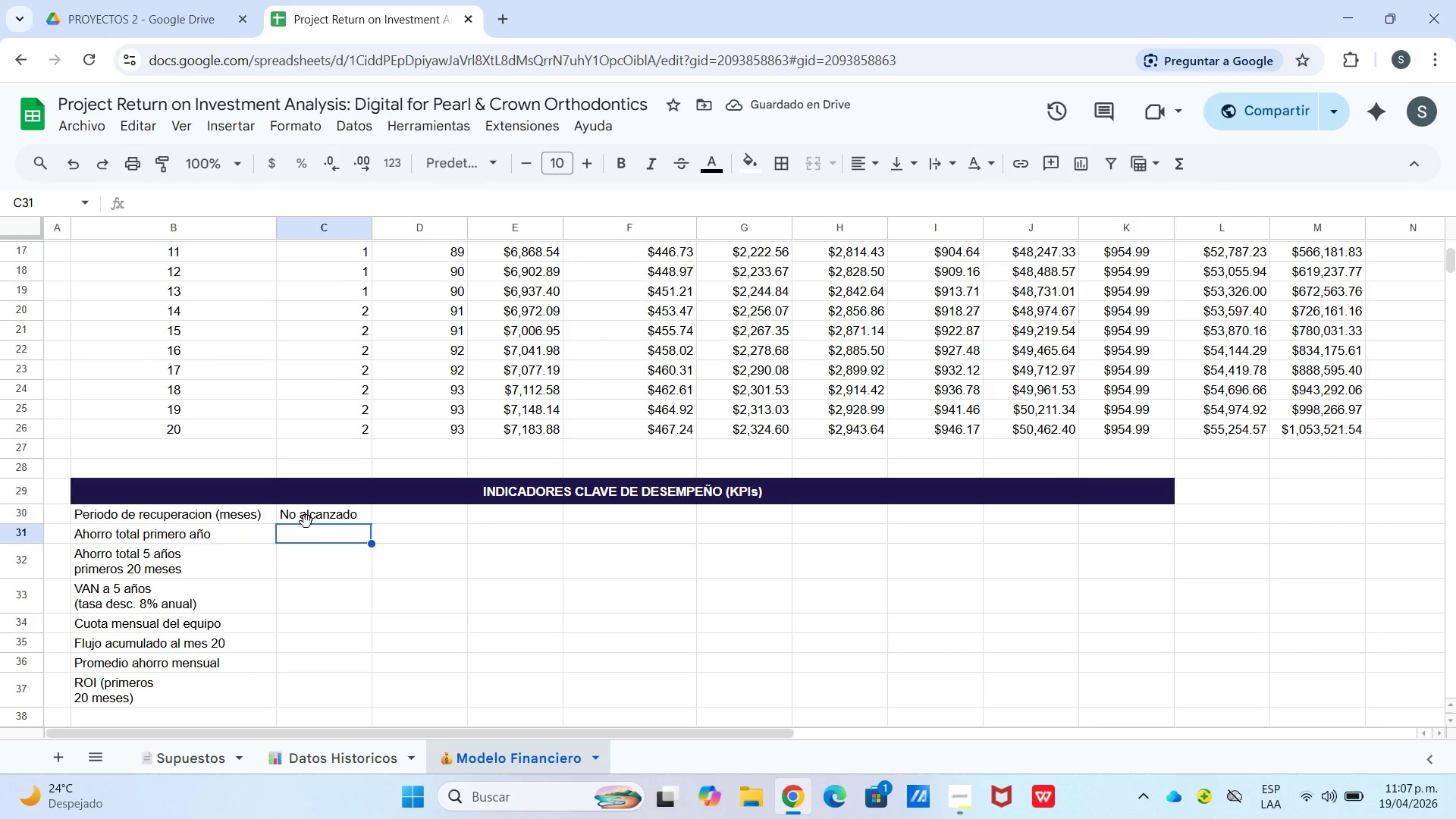 
type()sumae)
key(Backspace)
type(r.s)
key(Tab)
type(c7>c26,1,l7>l26()
 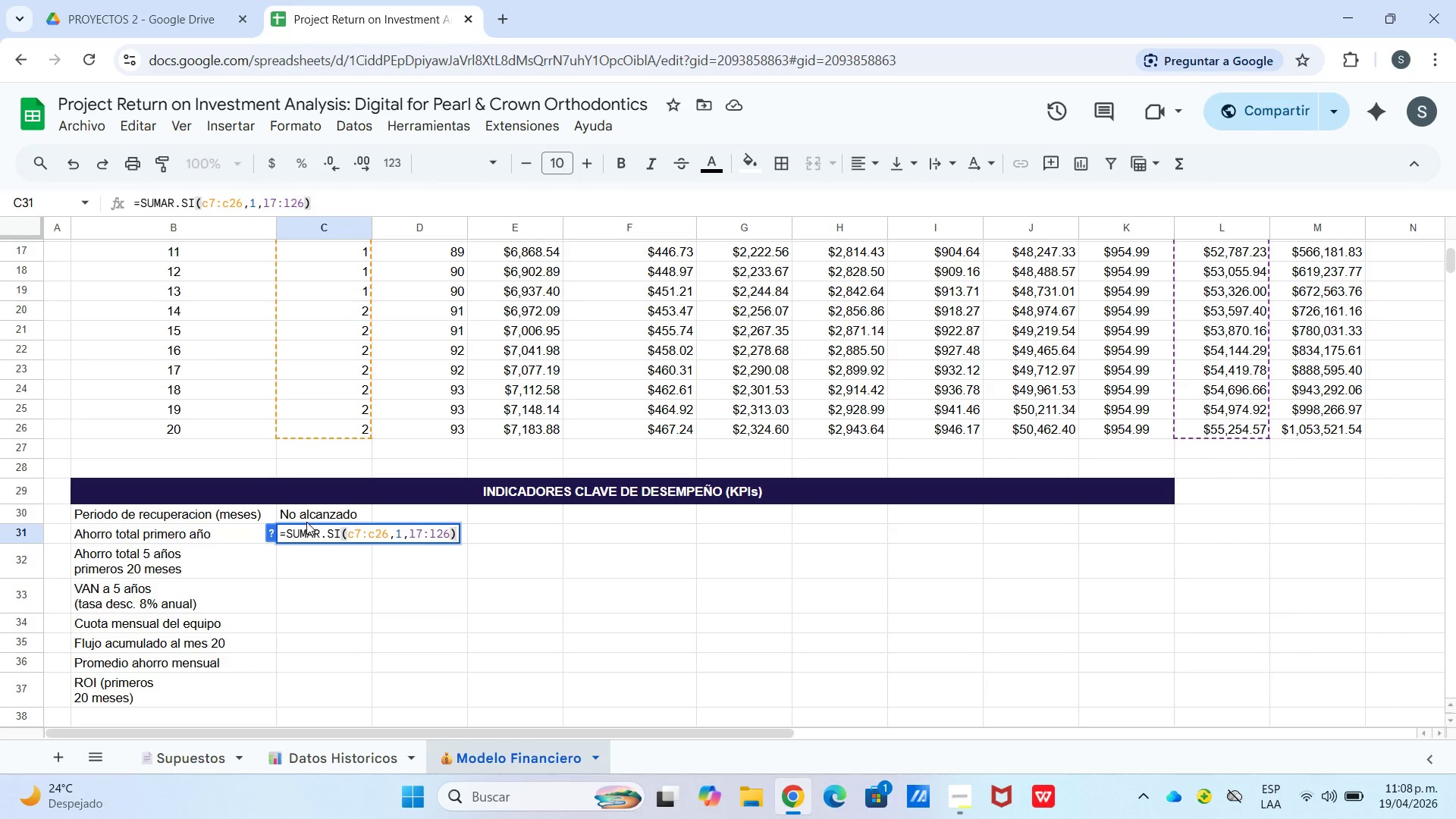 
key(Enter)
 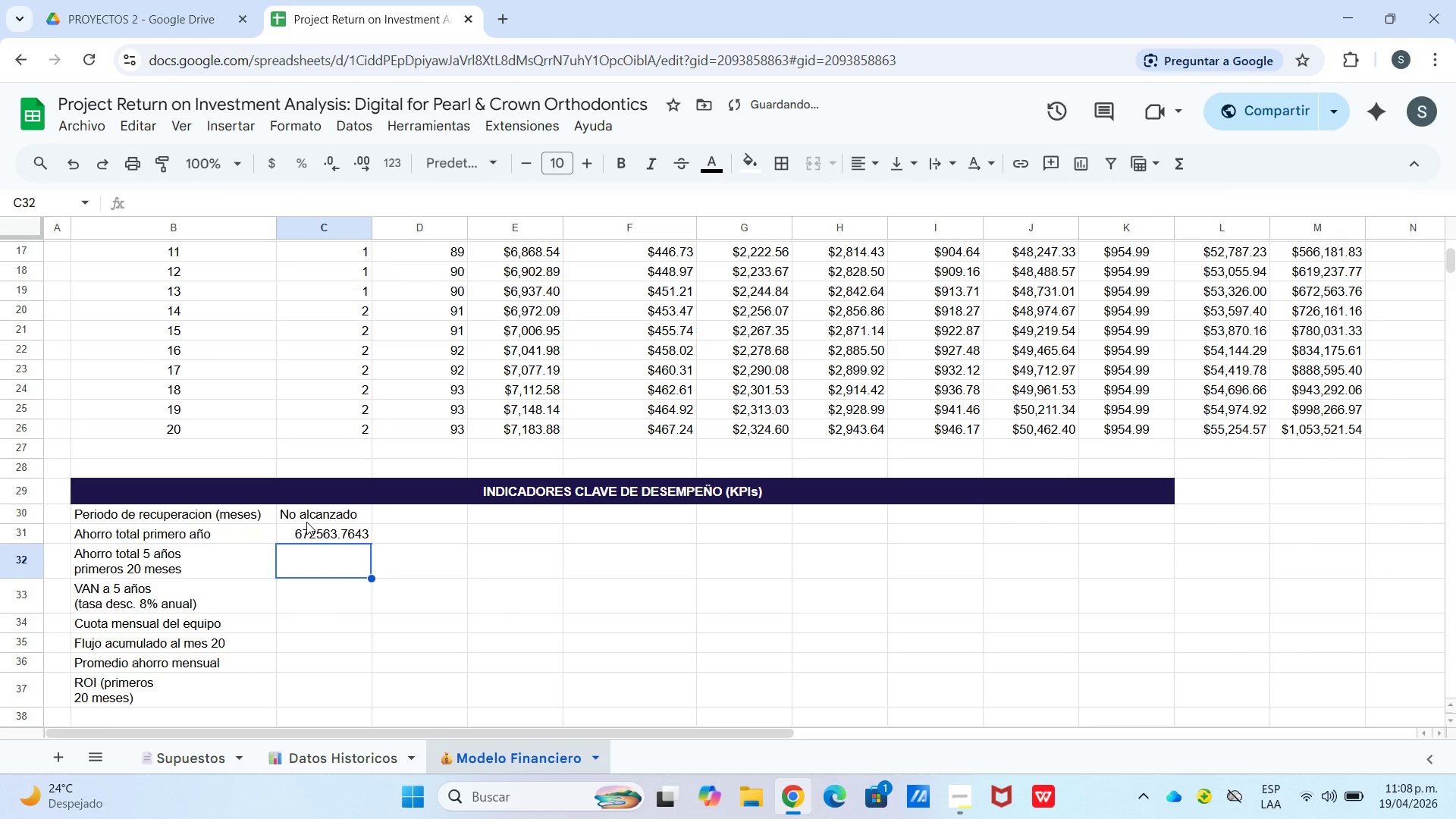 
key(Enter)
 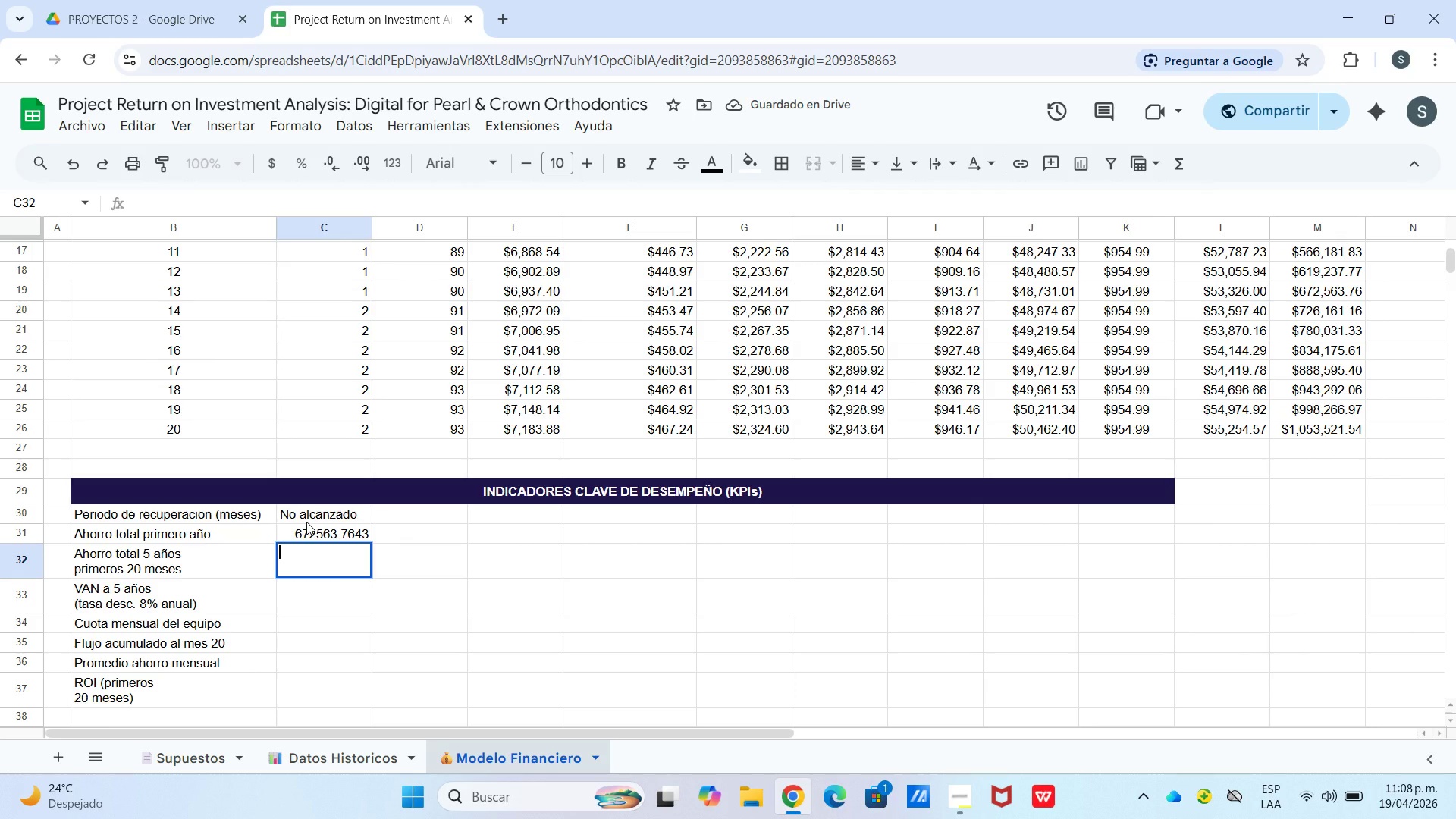 
type()suma)
key(Tab)
type(l7)
 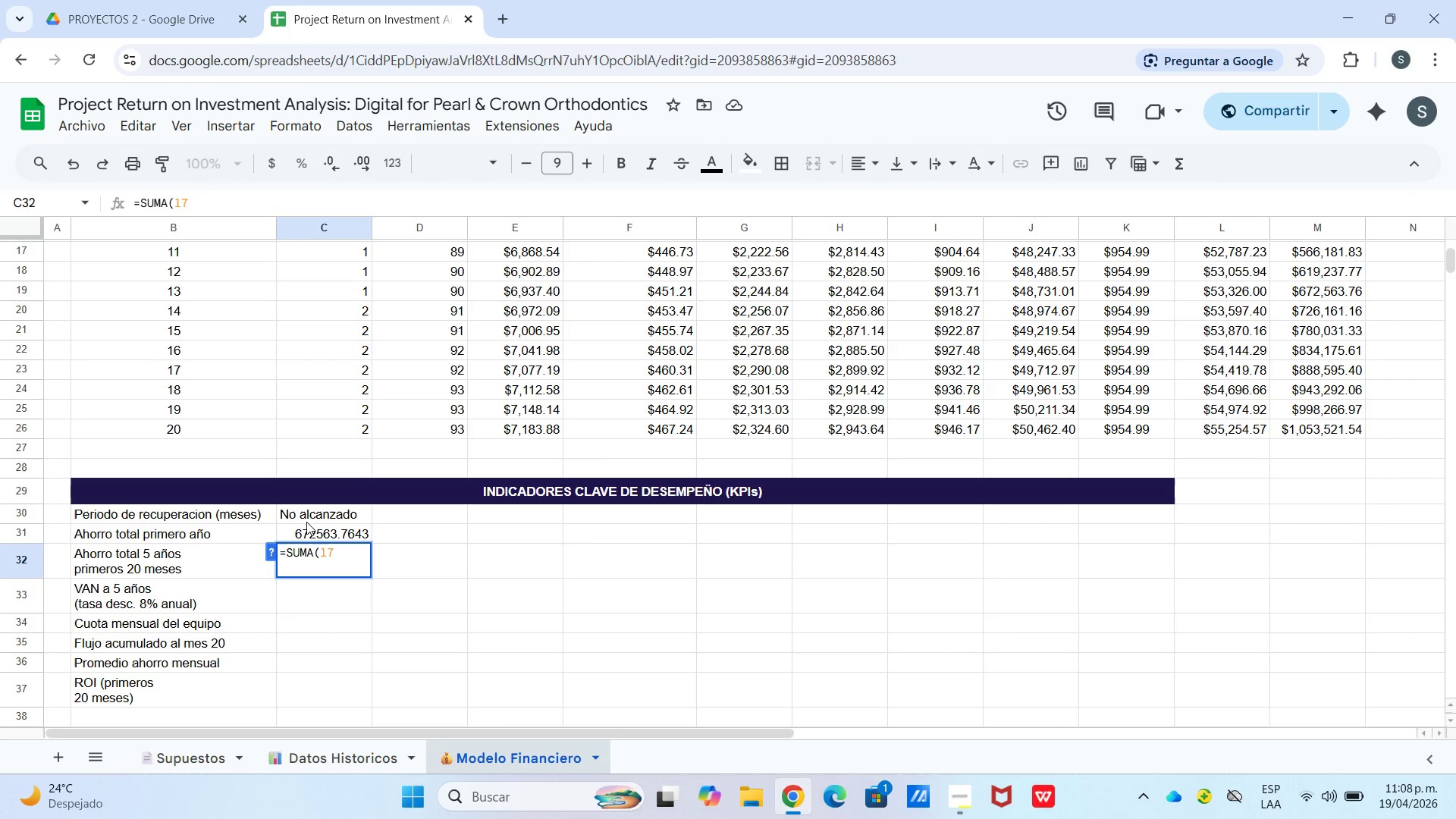 
type(>l26()
 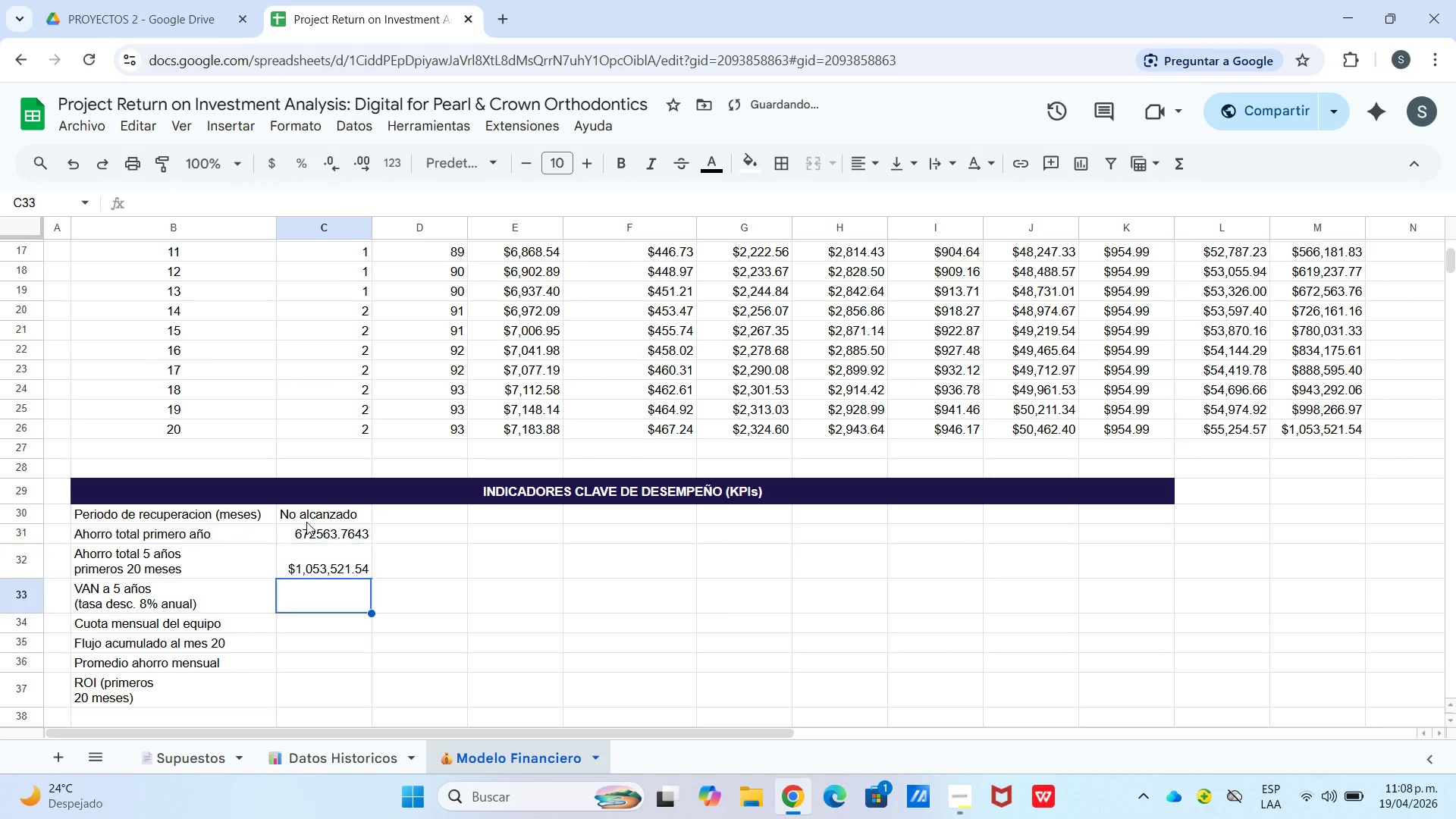 
 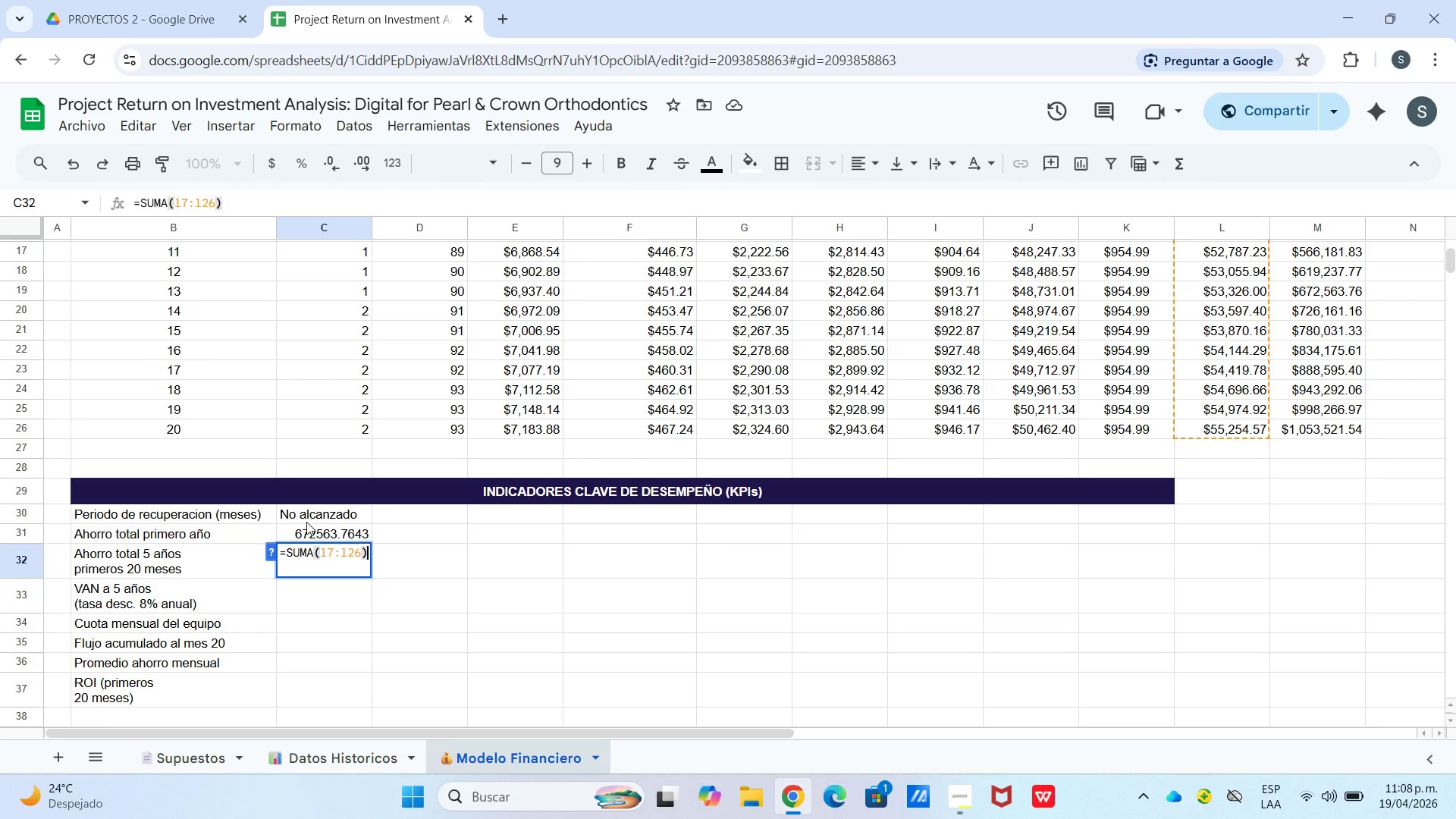 
key(Enter)
 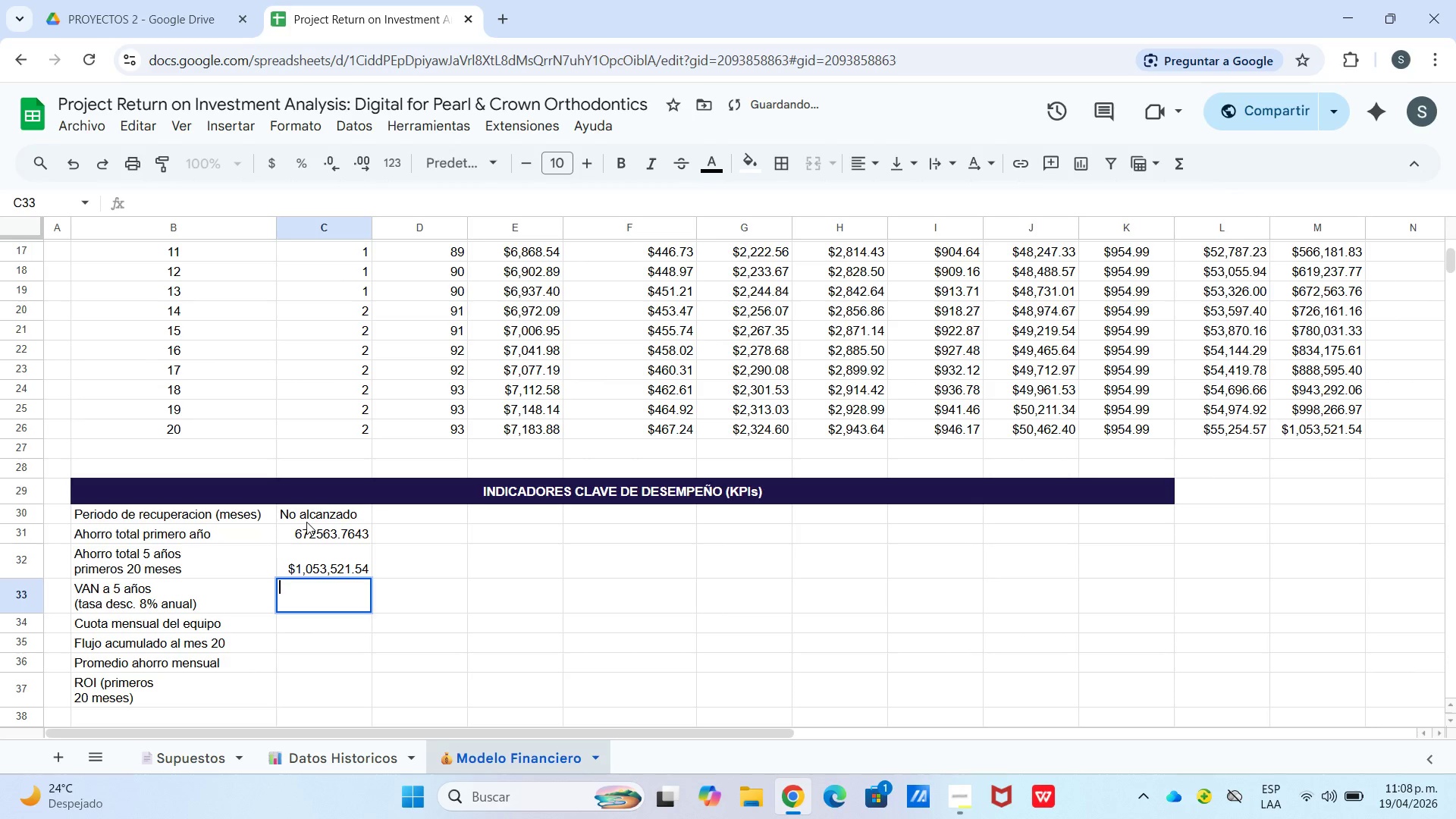 
key(Enter)
 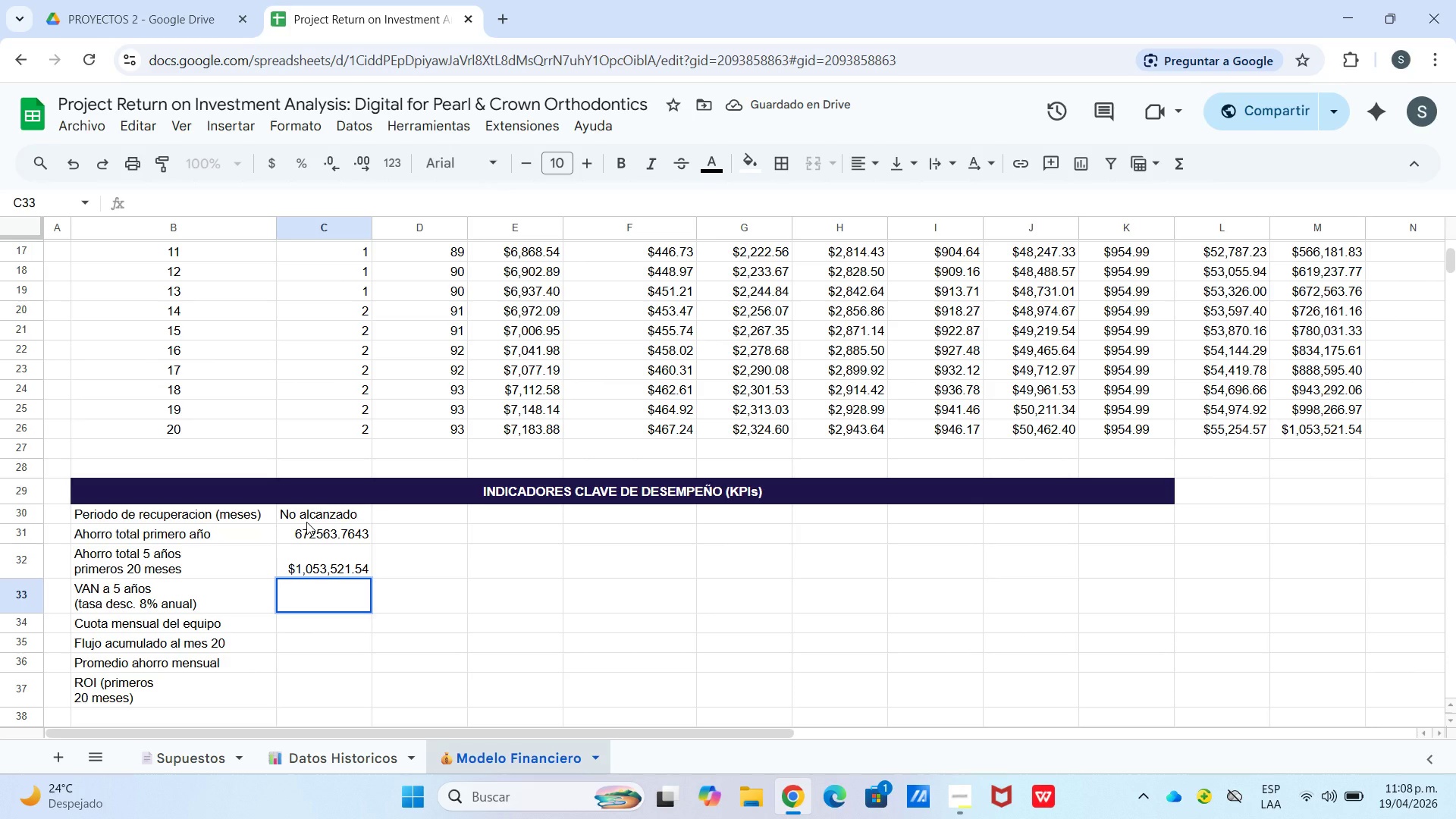 
type()VN)
key(Tab)
type([)
 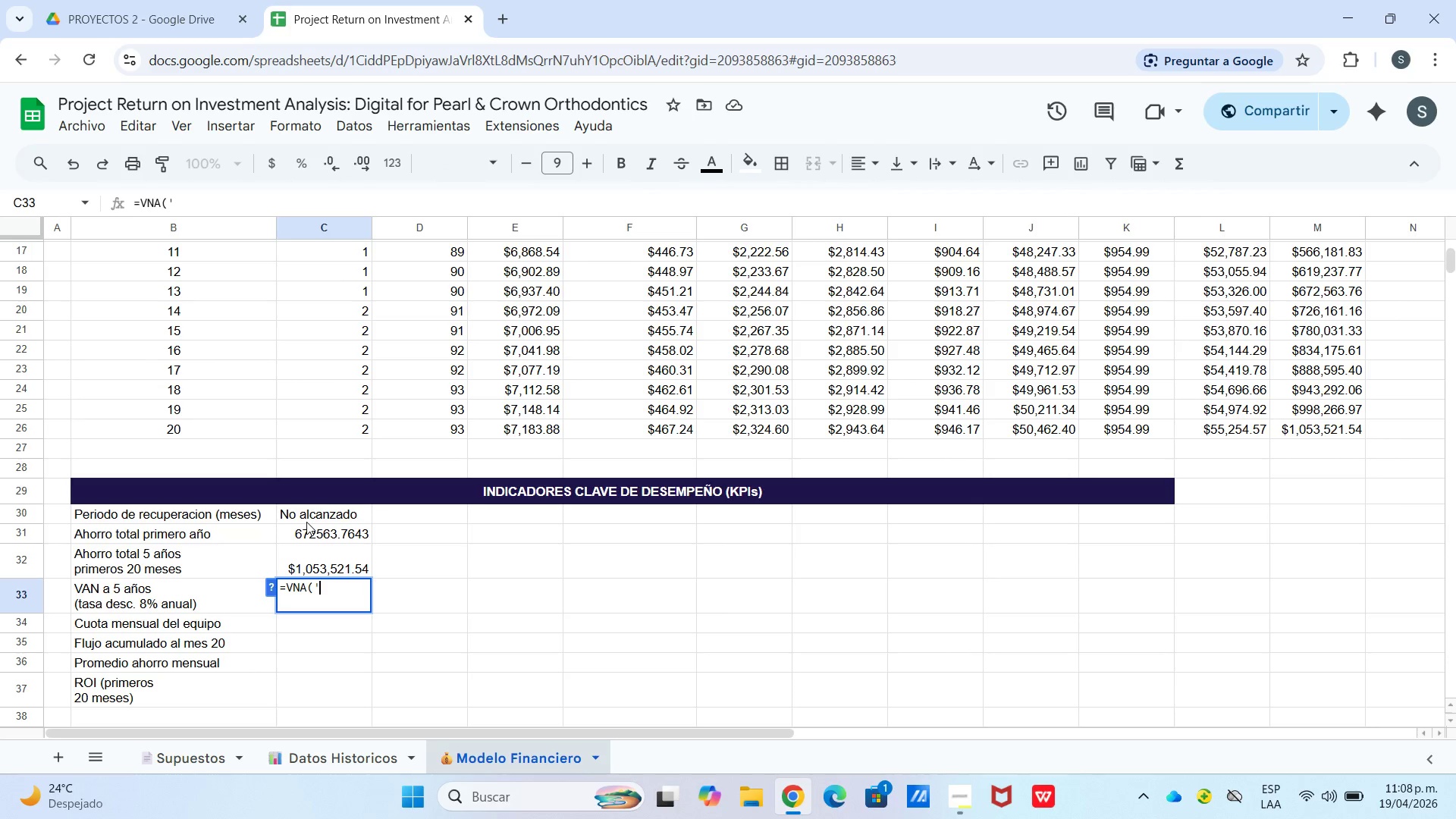 
mouse_move([328, 577])
 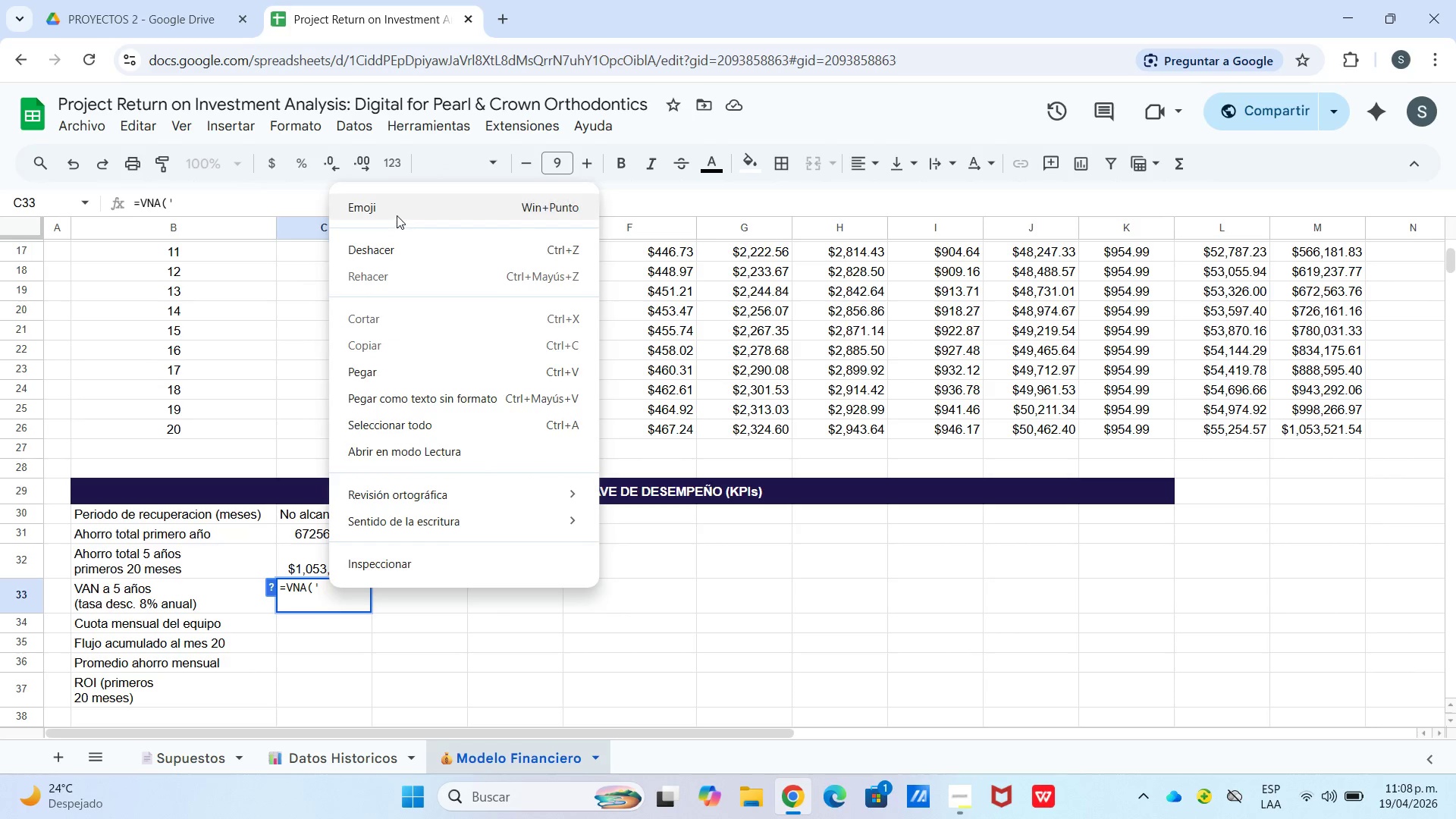 
left_click([397, 214])
 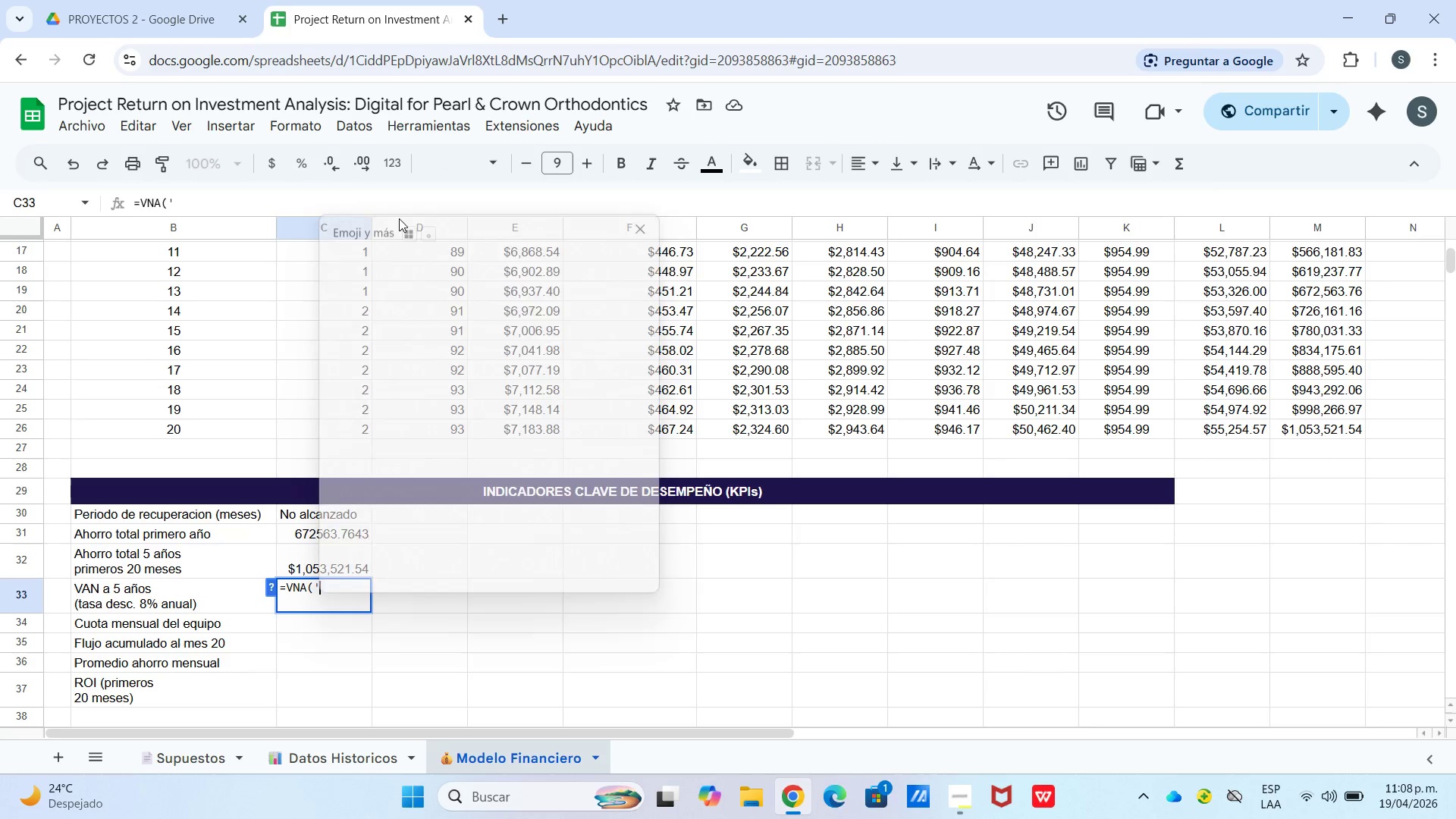 
key(Meta+Period)
 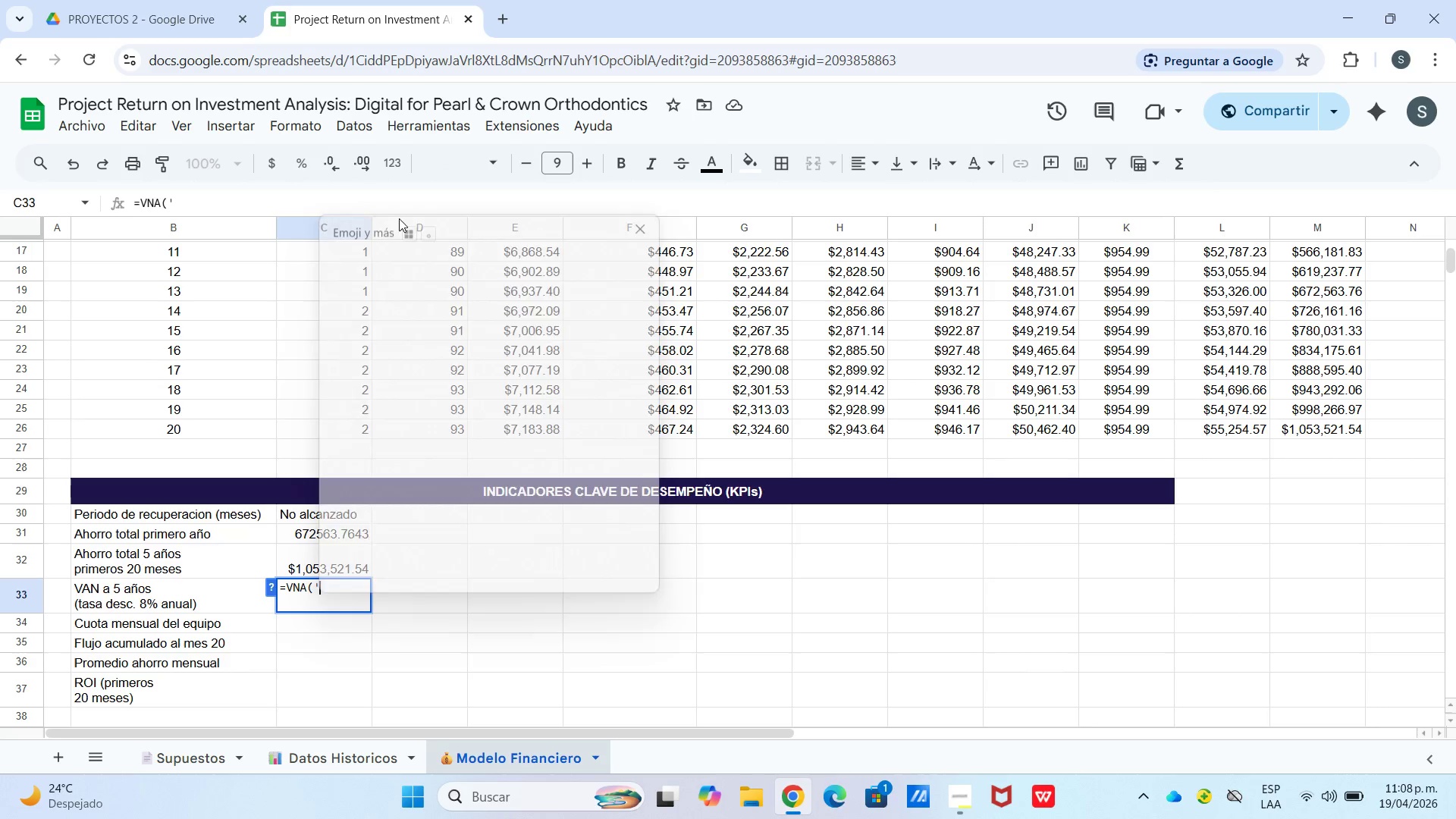 
left_click([634, 216])
 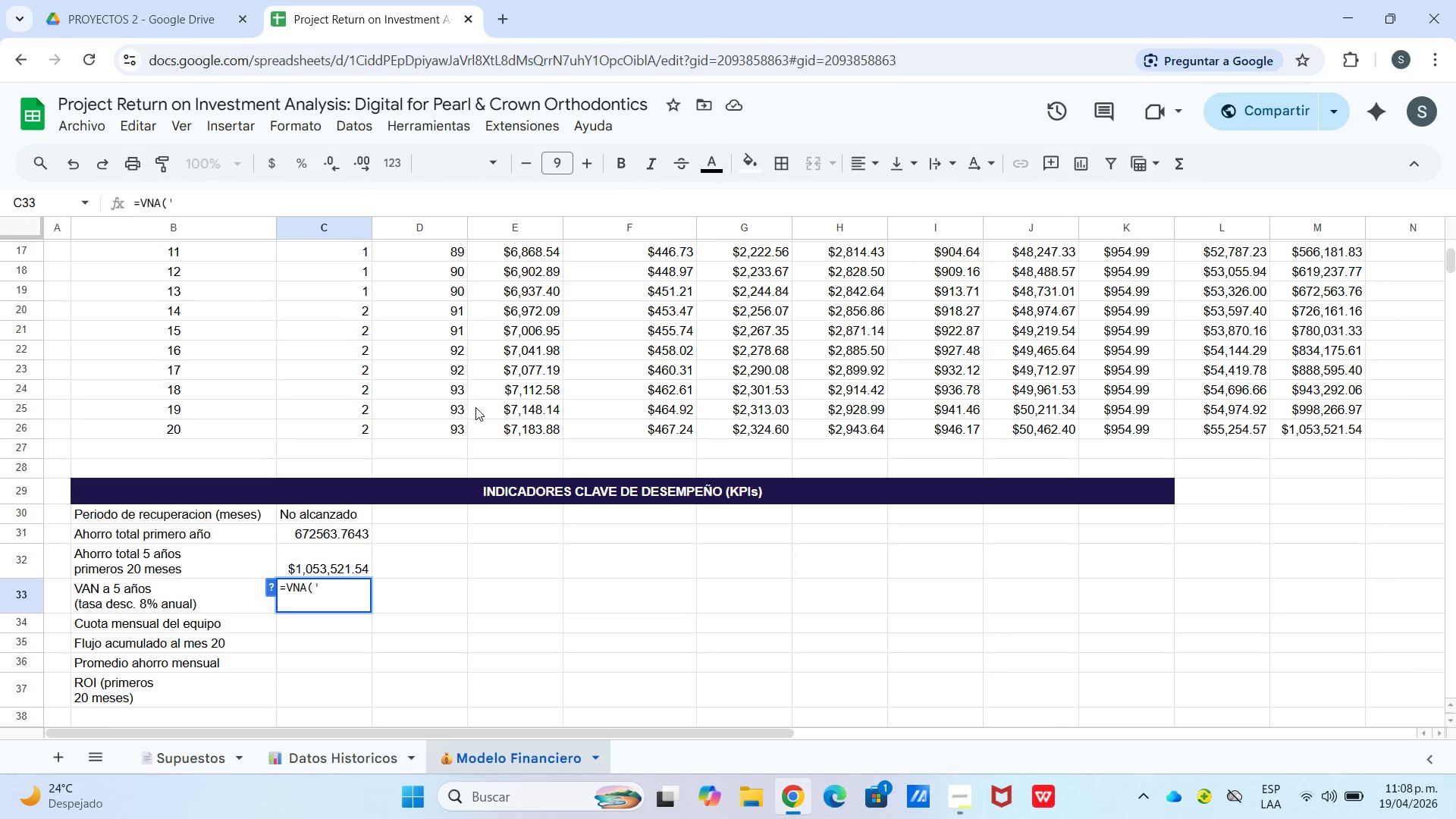 
key(Meta+V)
 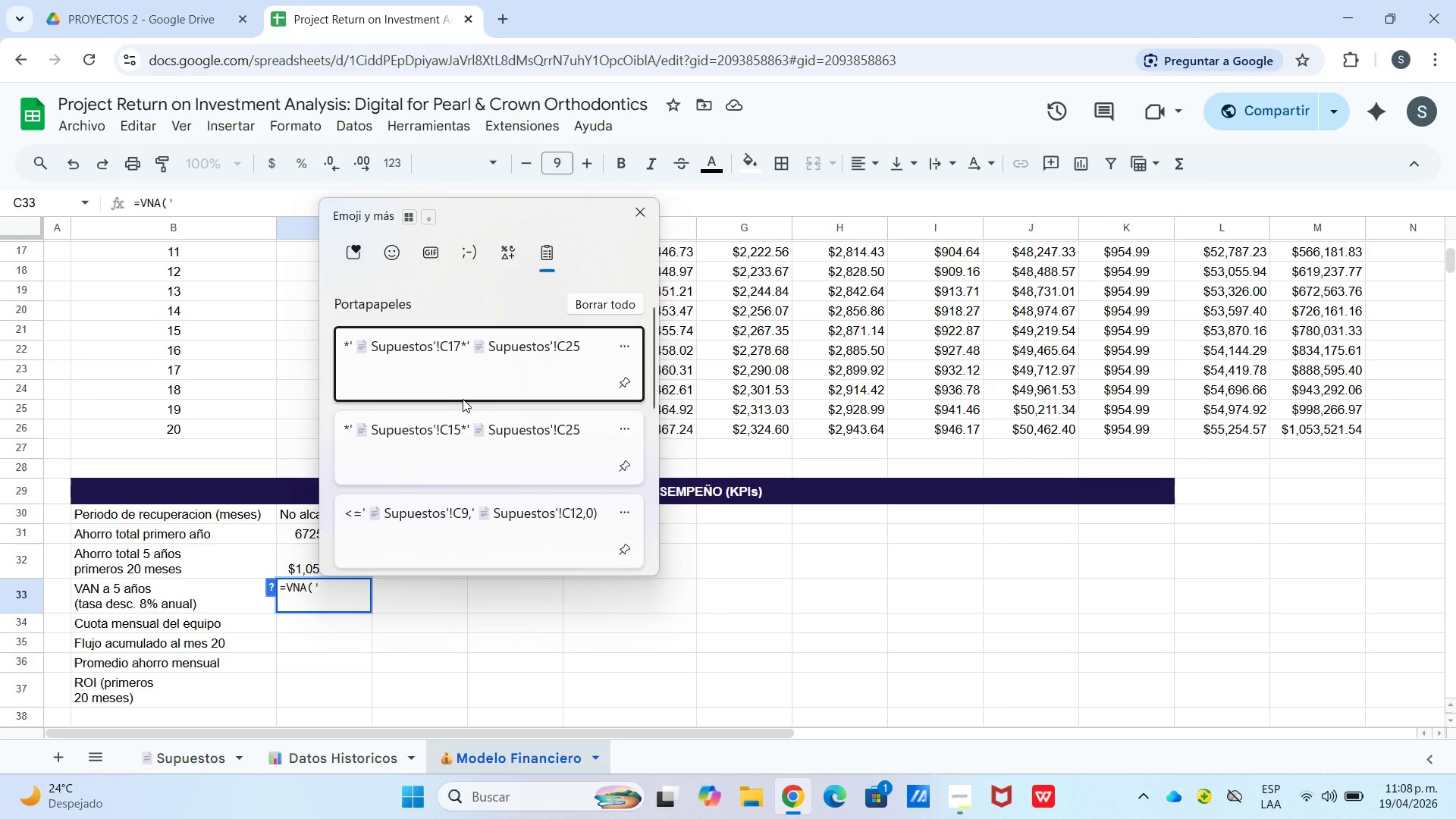 
scroll: coordinate [455, 430], scroll_direction: down, amount: 14.0
 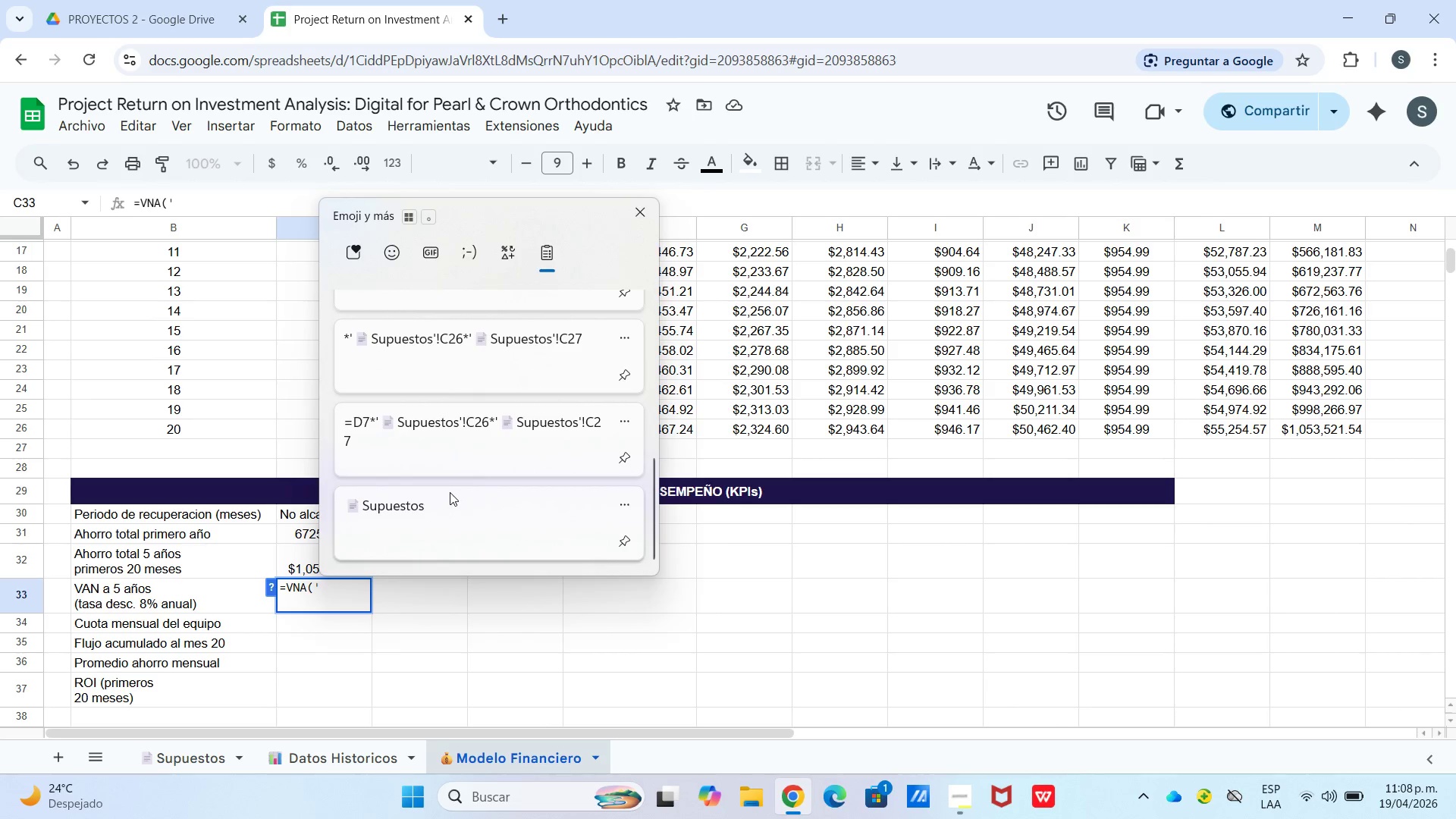 
left_click([450, 492])
 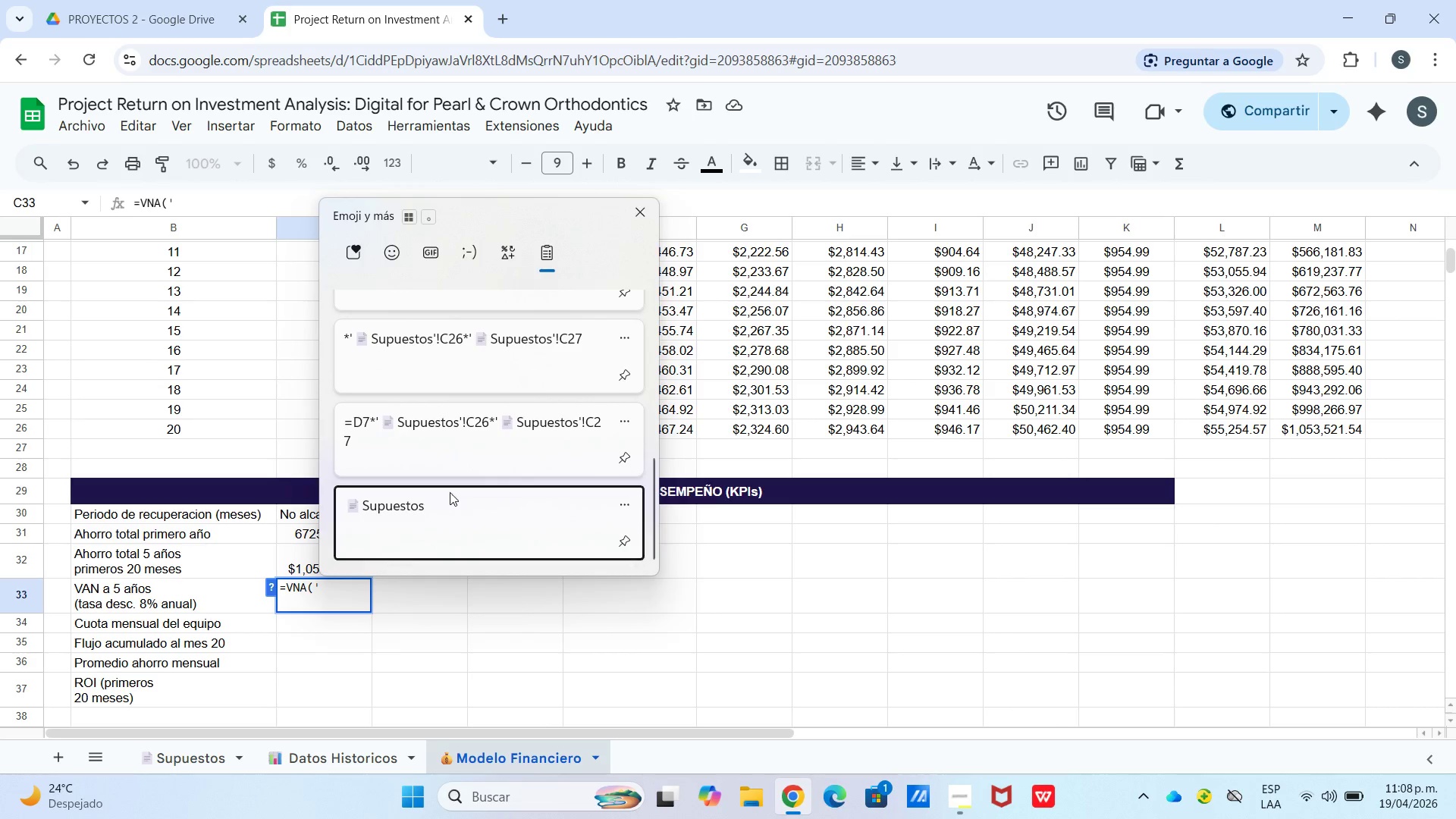 
key(Control+ControlLeft)
 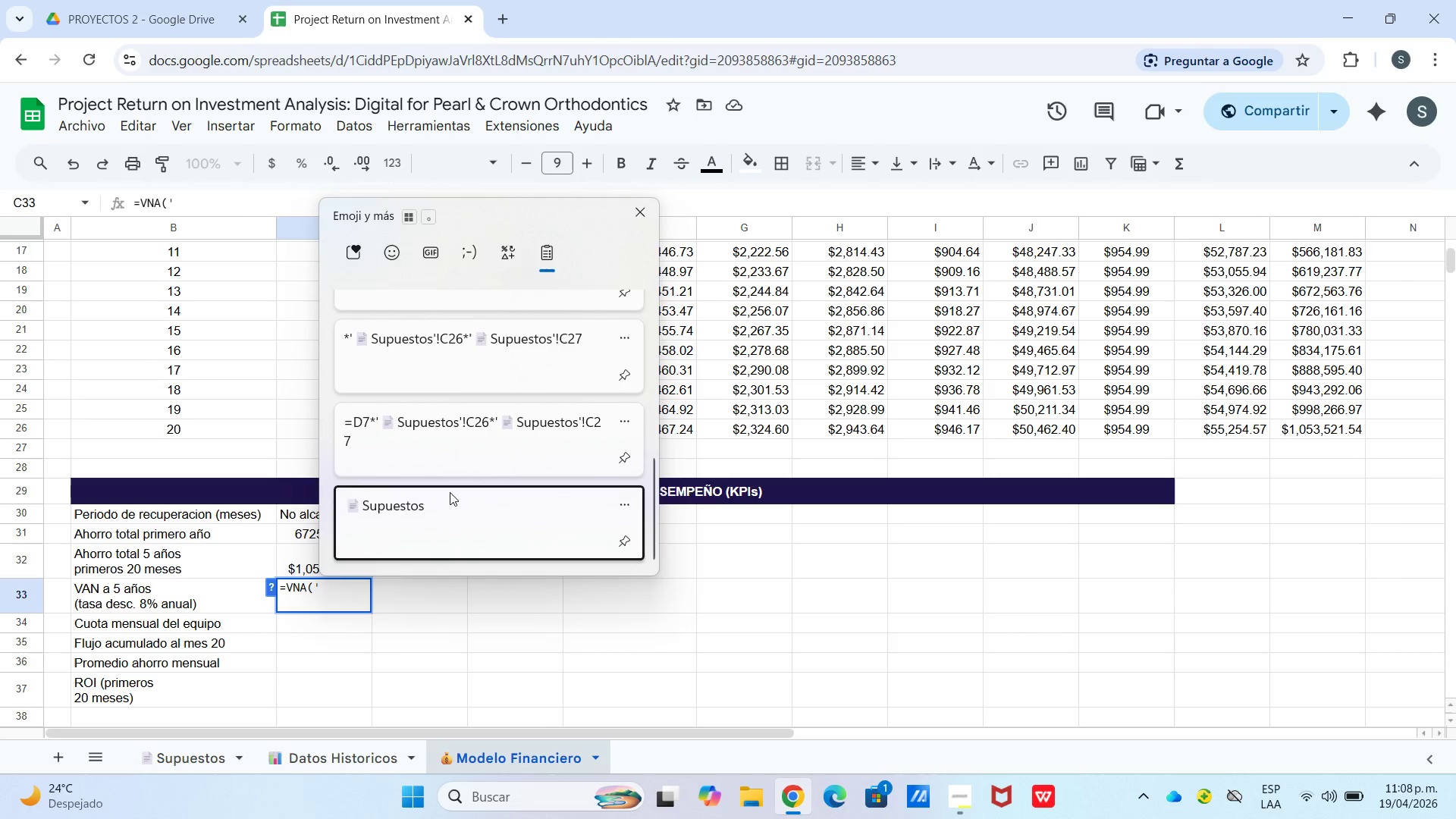 
hold_key(key=V, duration=28.48)
 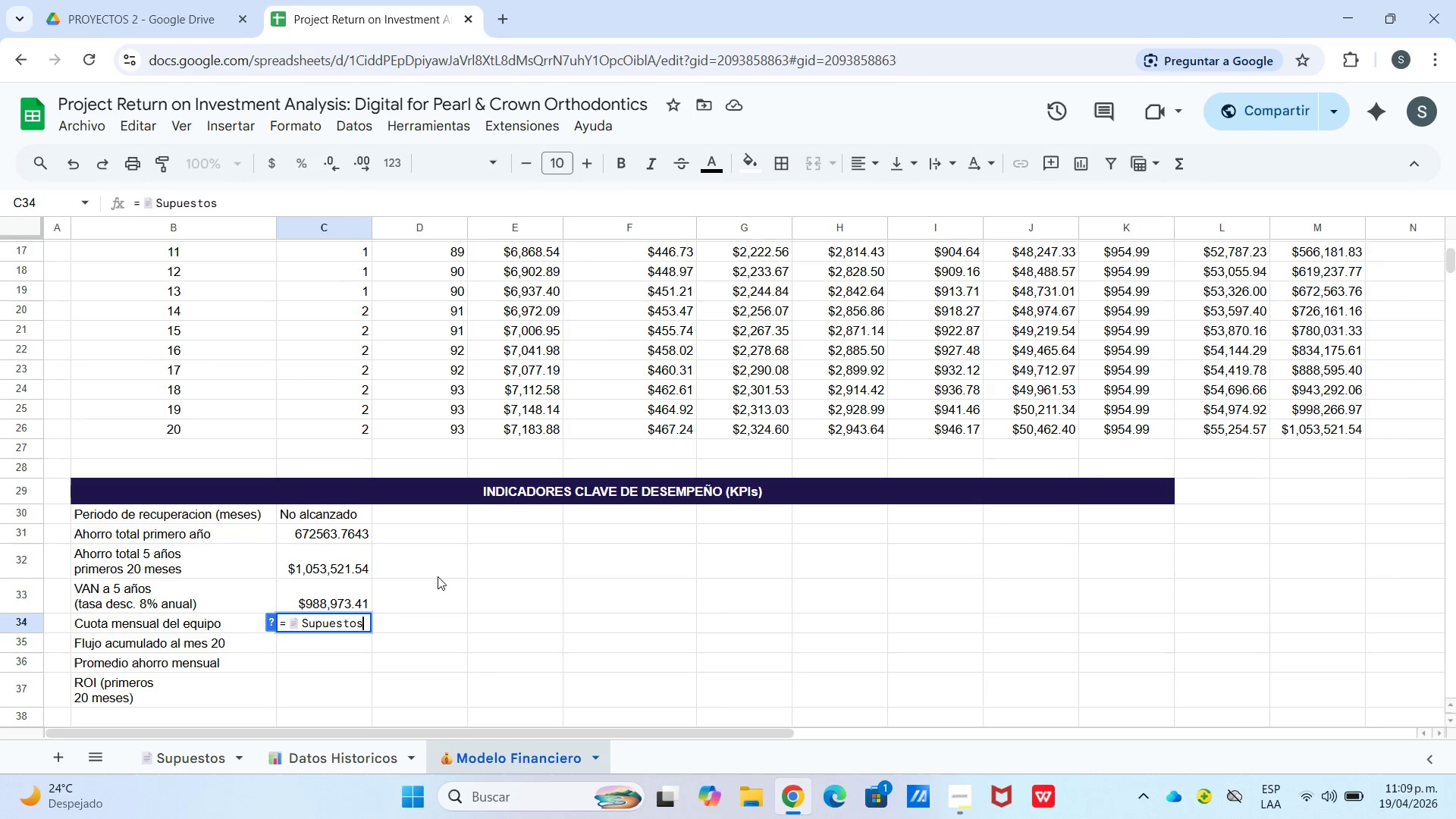 
key(BracketLeft)
 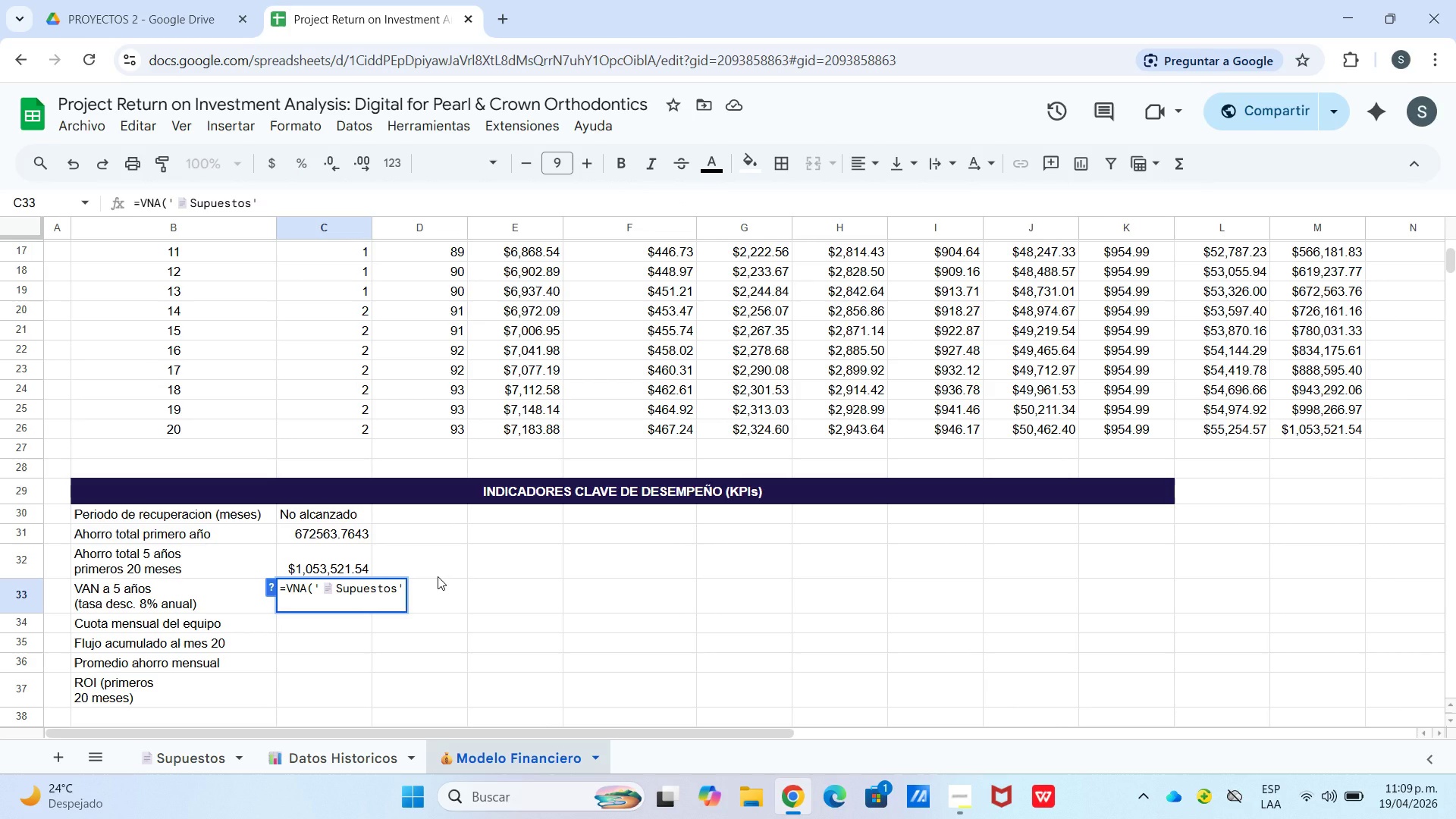 
type(!c8&12,l7>l26()
 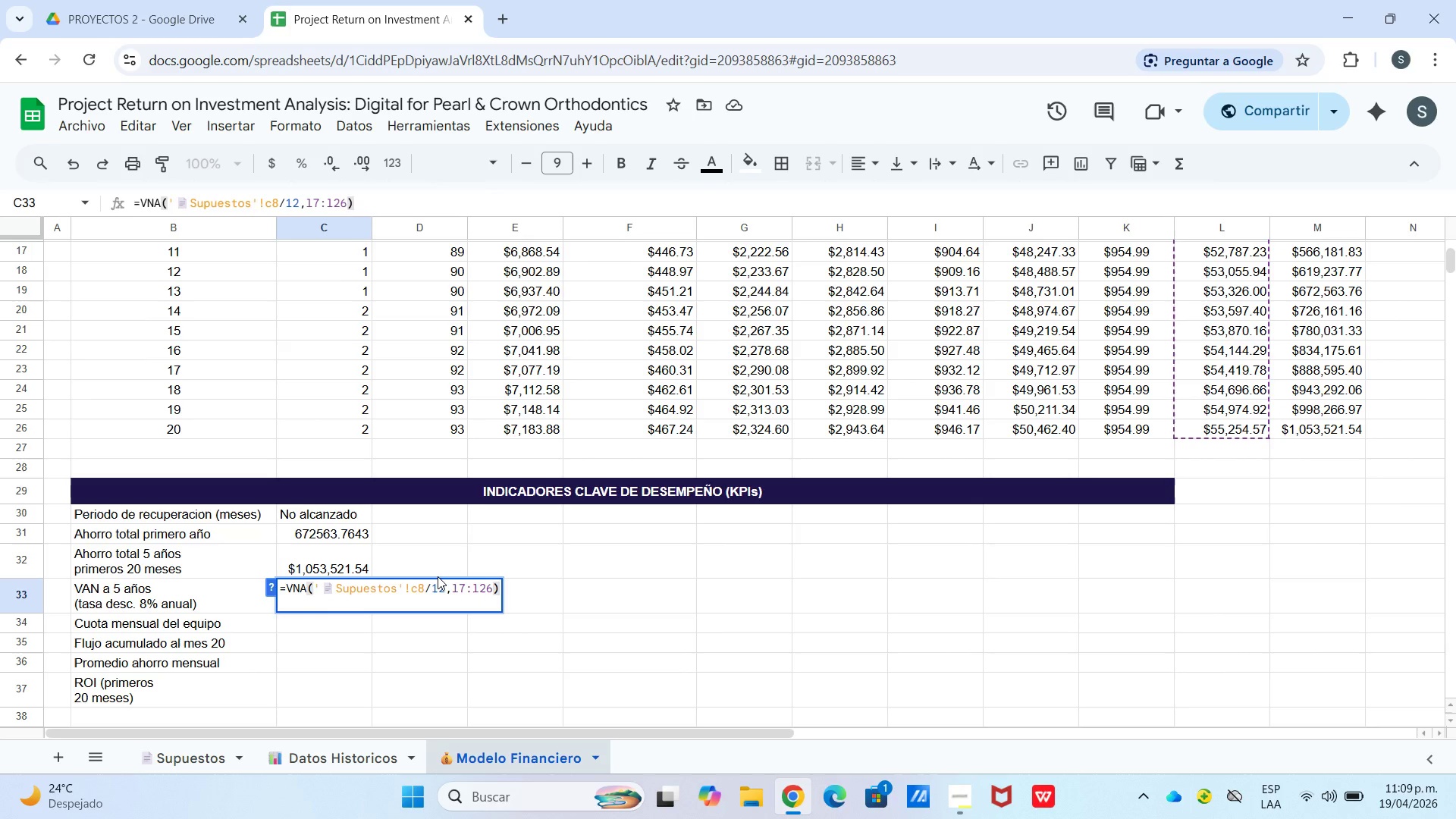 
key(Enter)
 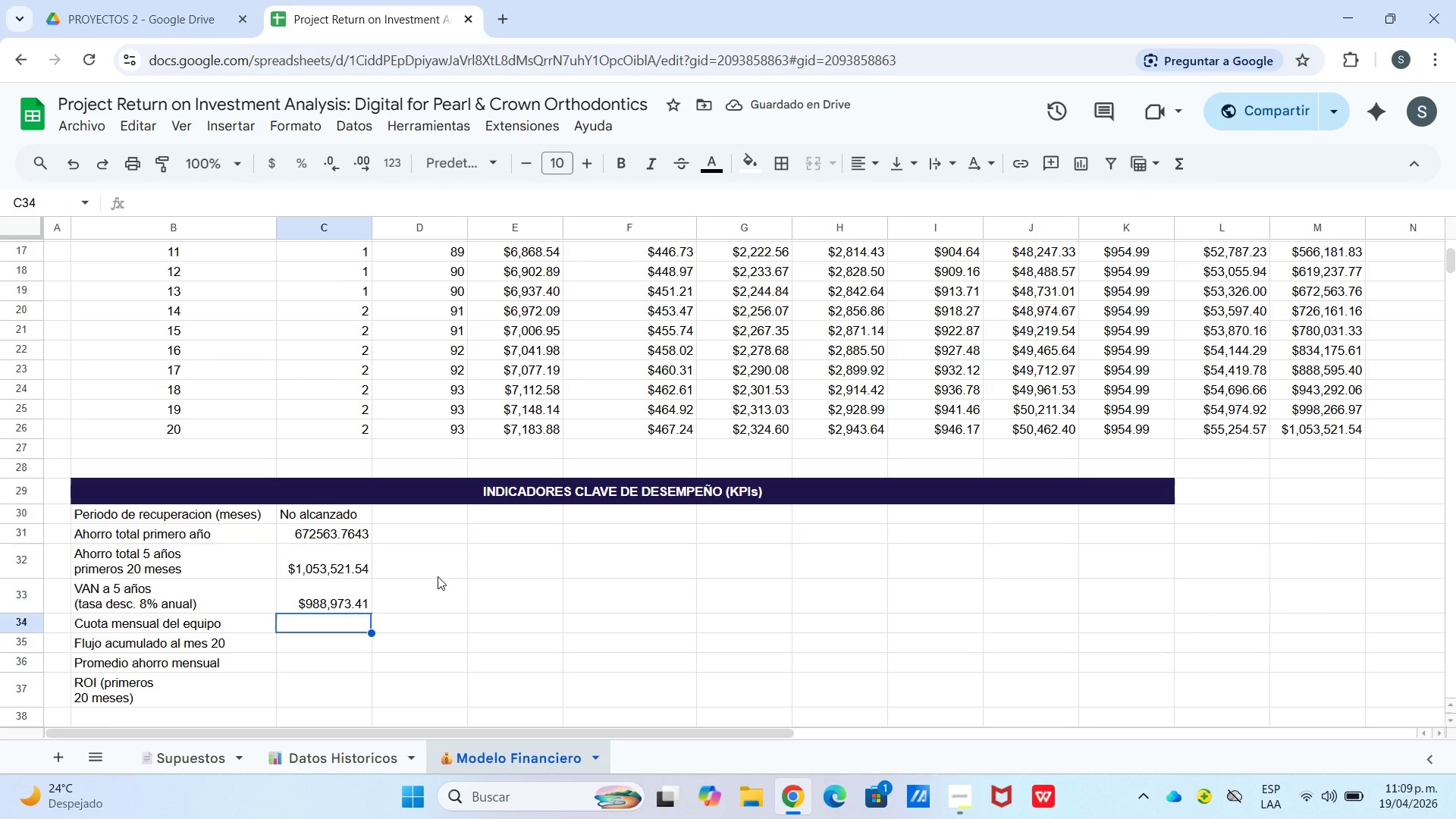 
key(Shift+0)
 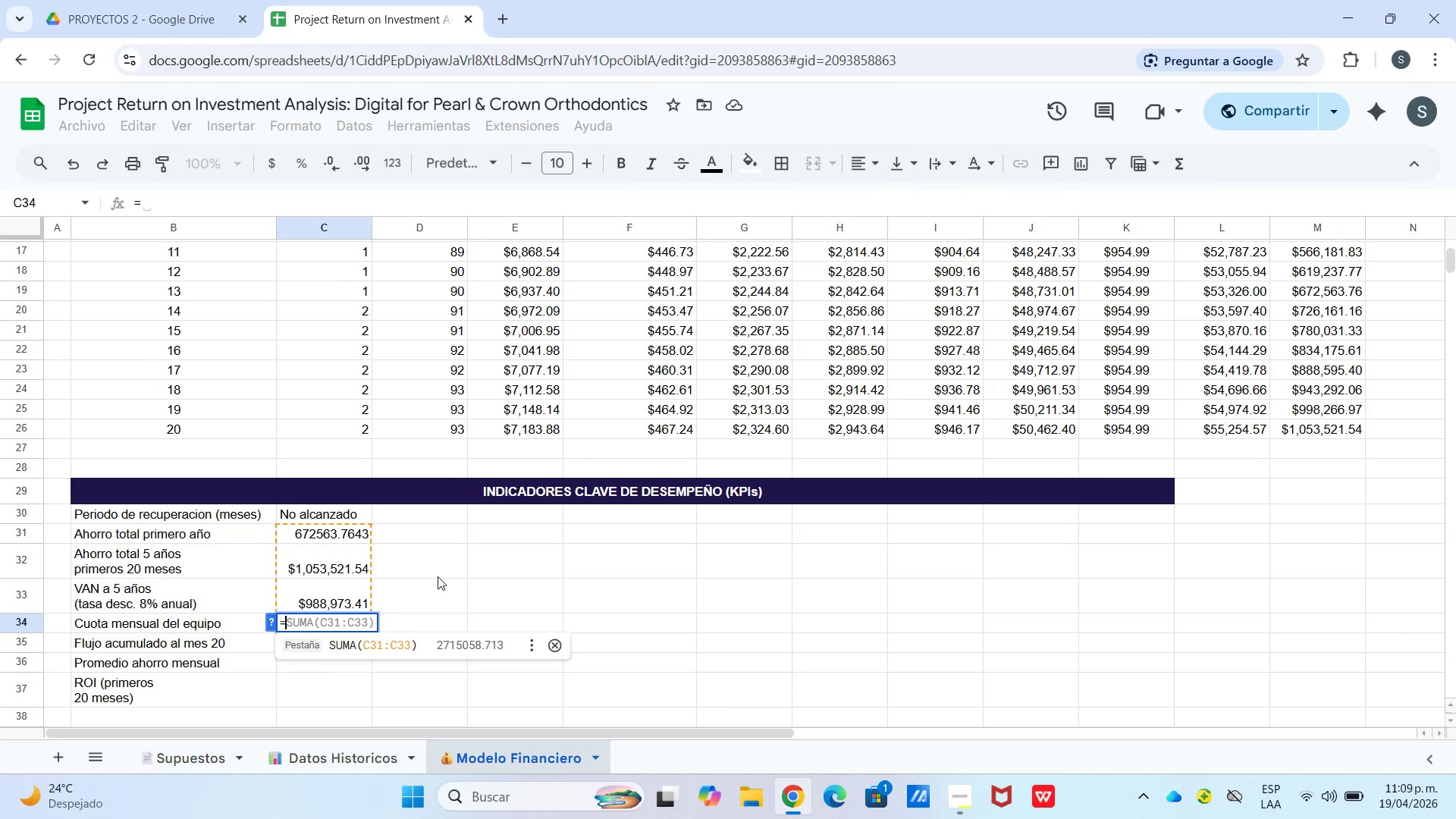 
hold_key(key=ControlLeft, duration=0.8)
 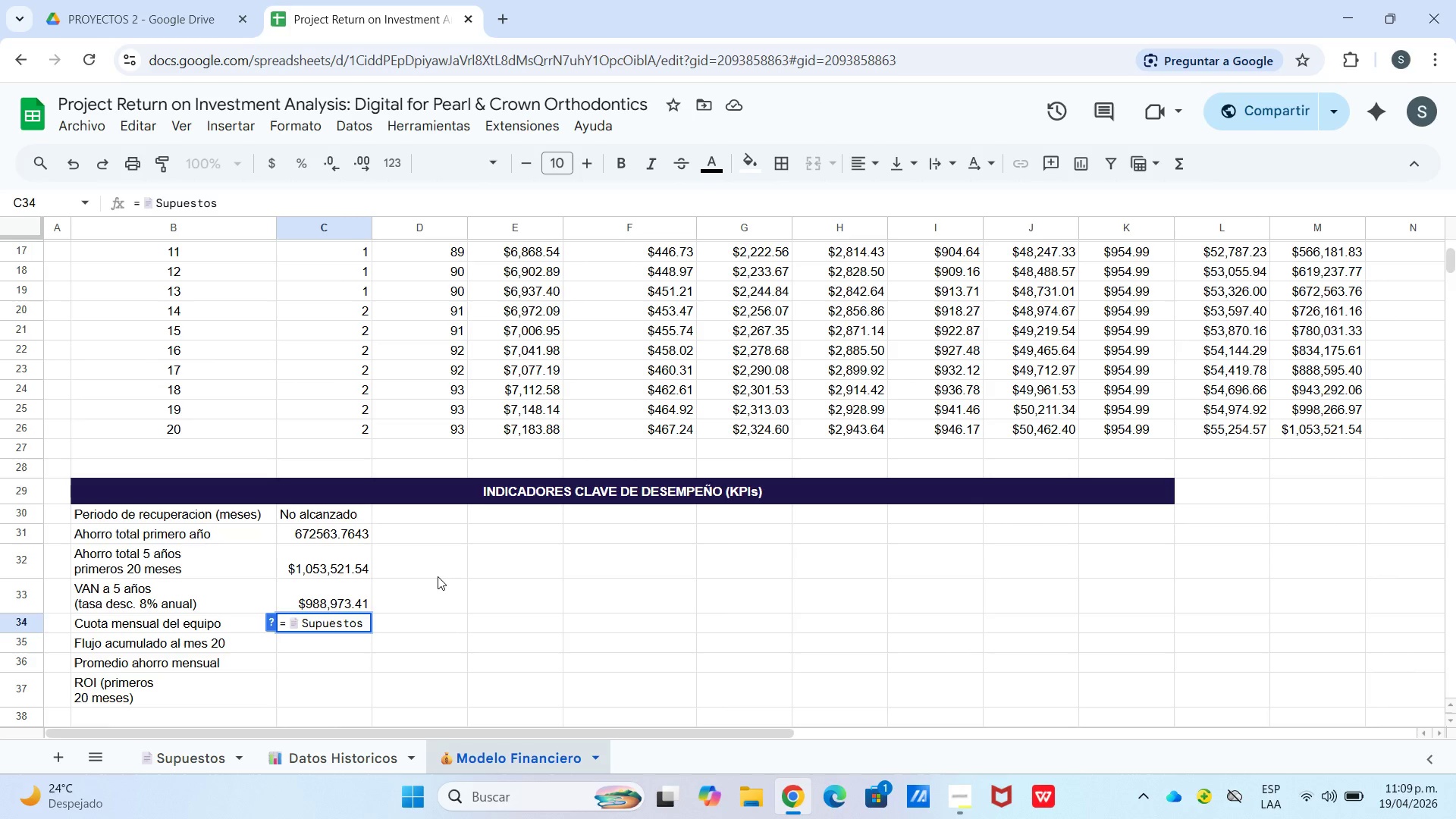 
key(Enter)
 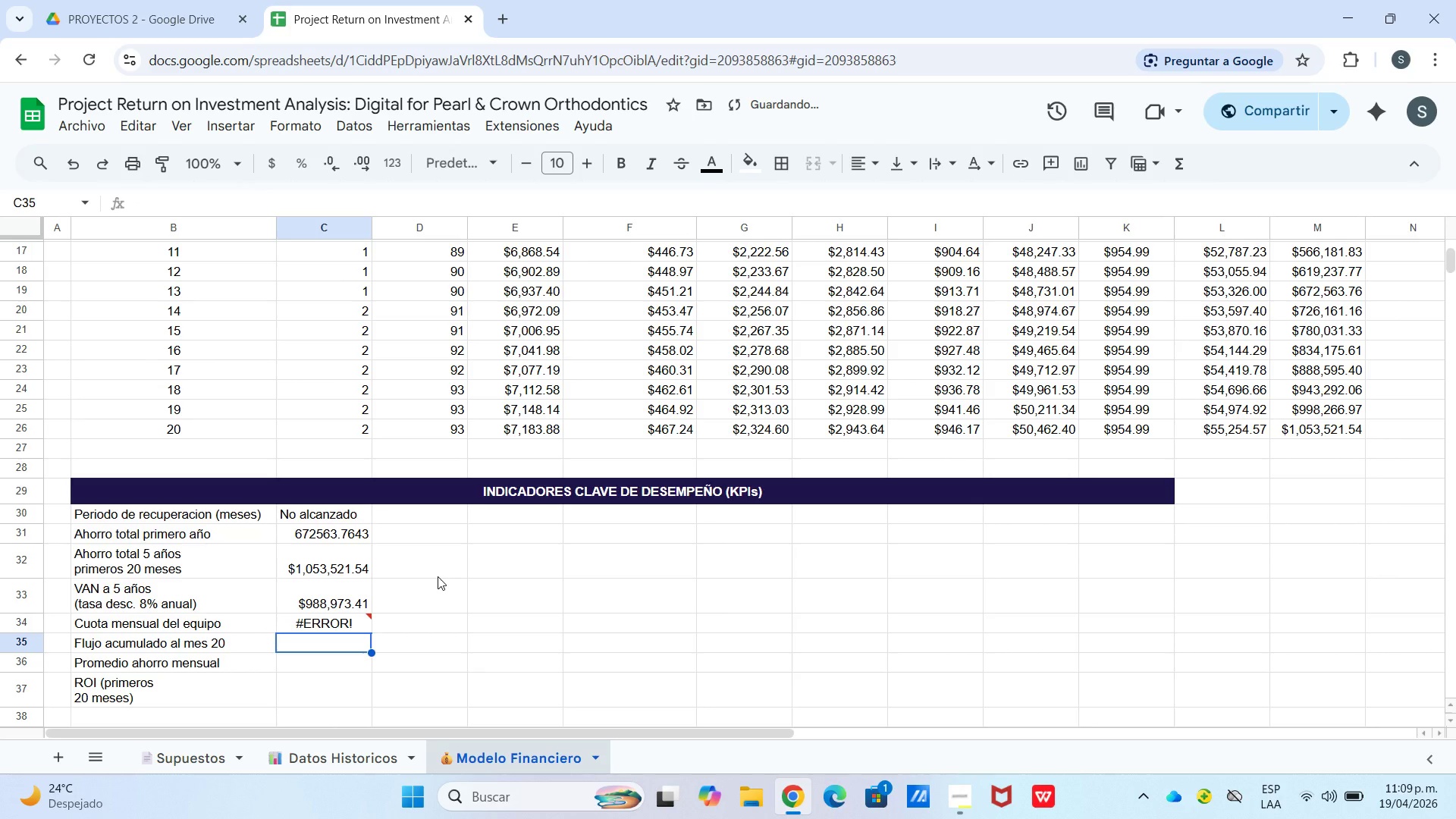 
key(ArrowUp)
 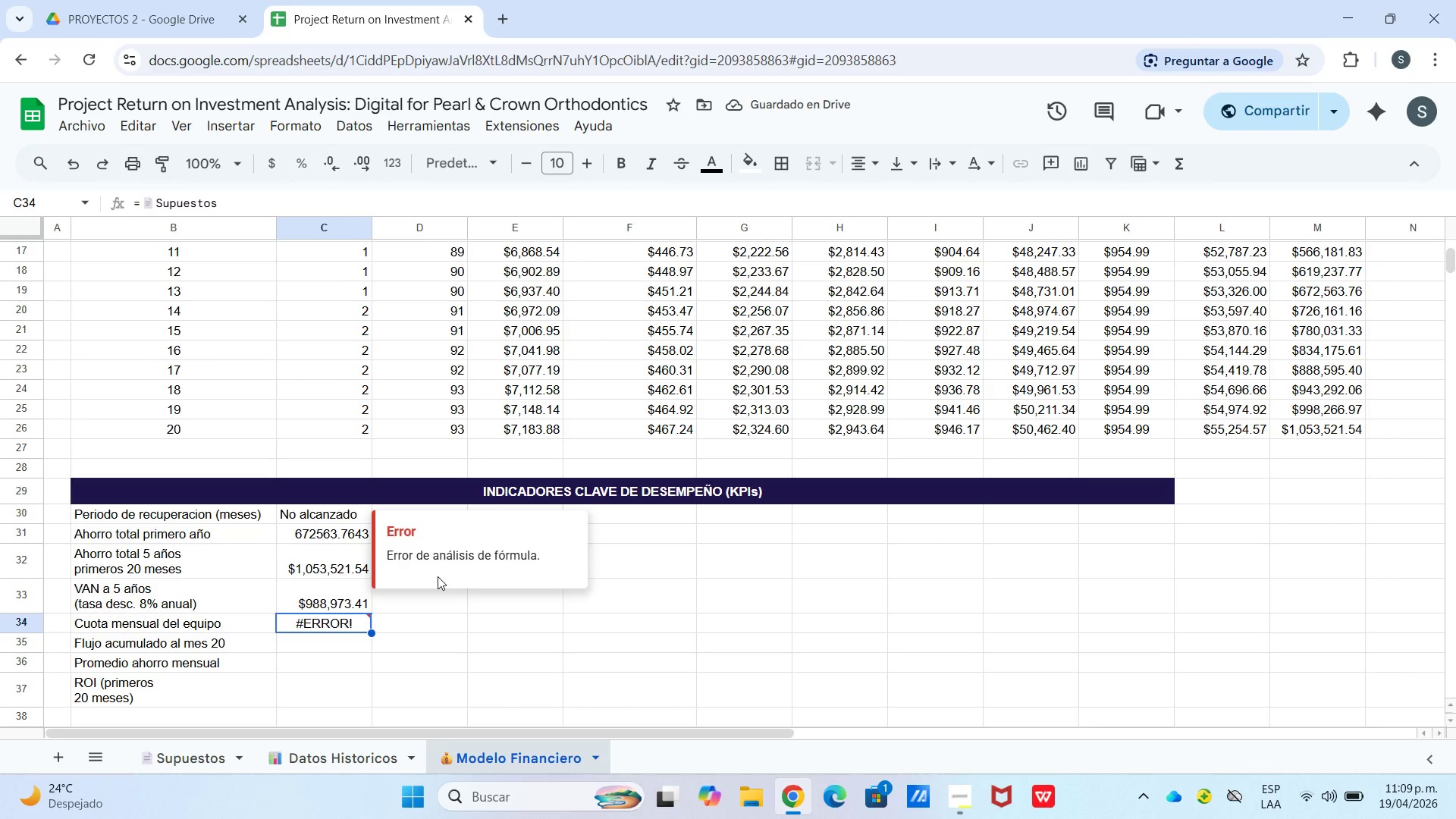 
key(Enter)
 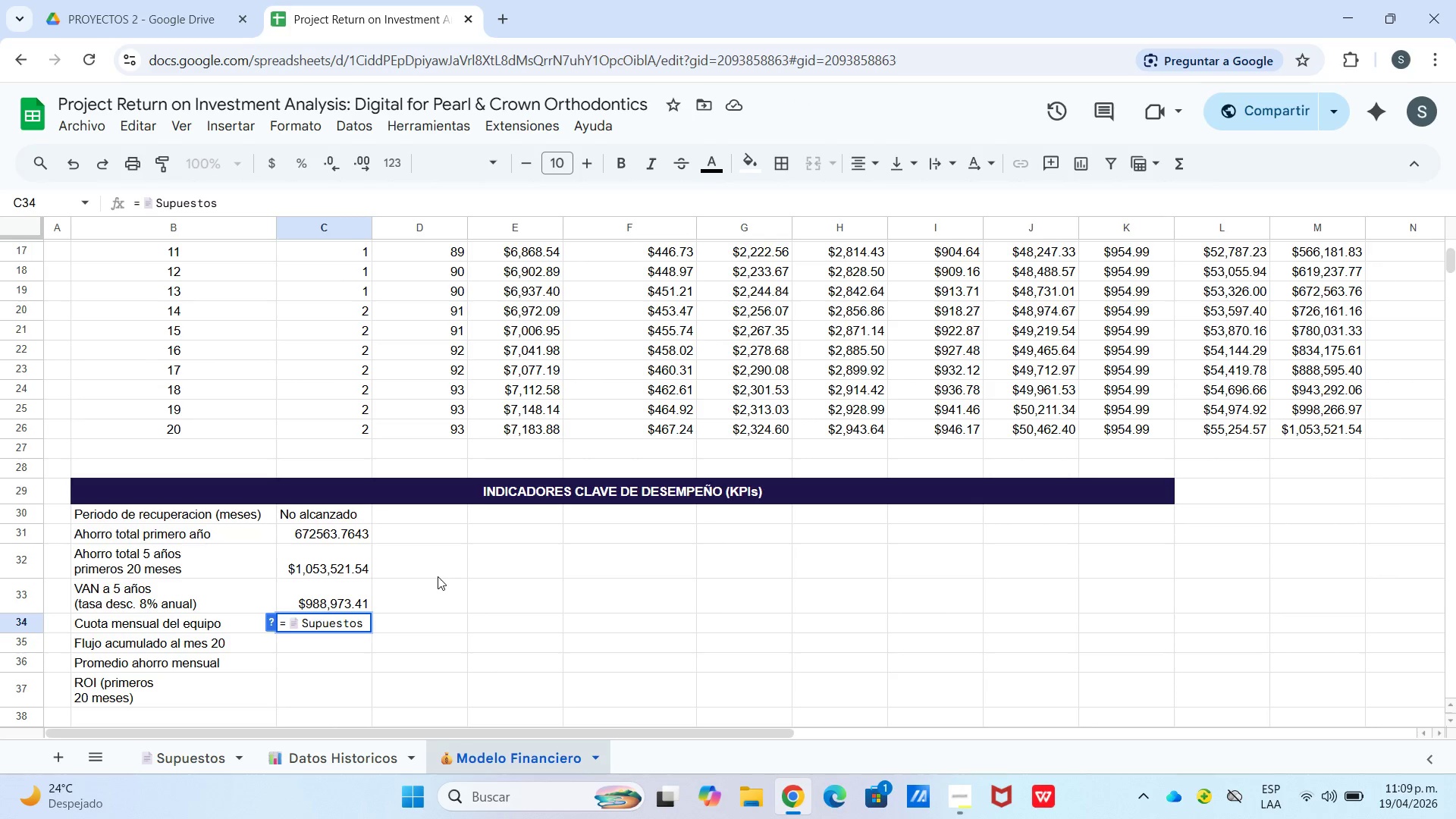 
hold_key(key=ArrowLeft, duration=0.81)
 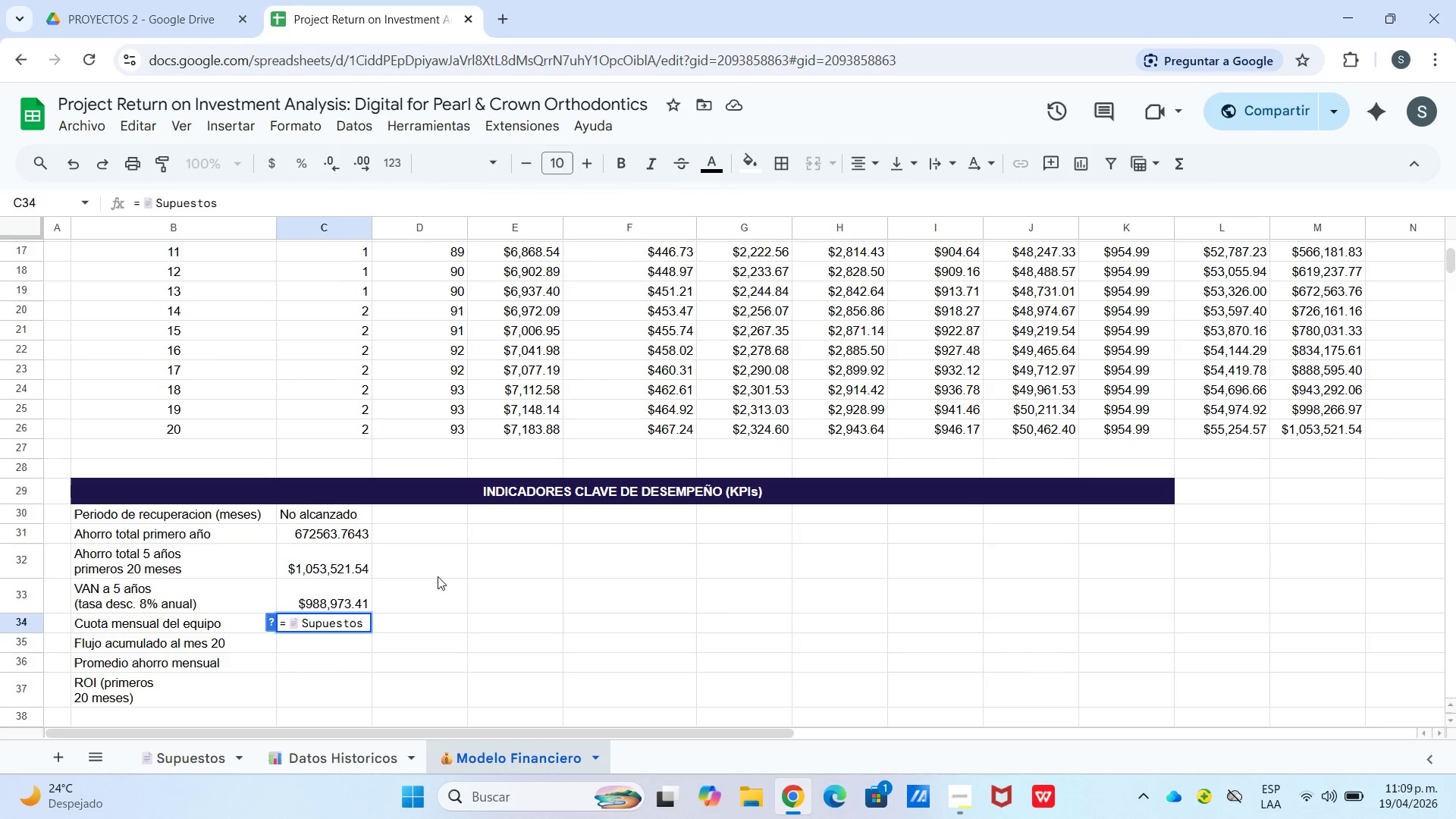 
key(ArrowRight)
 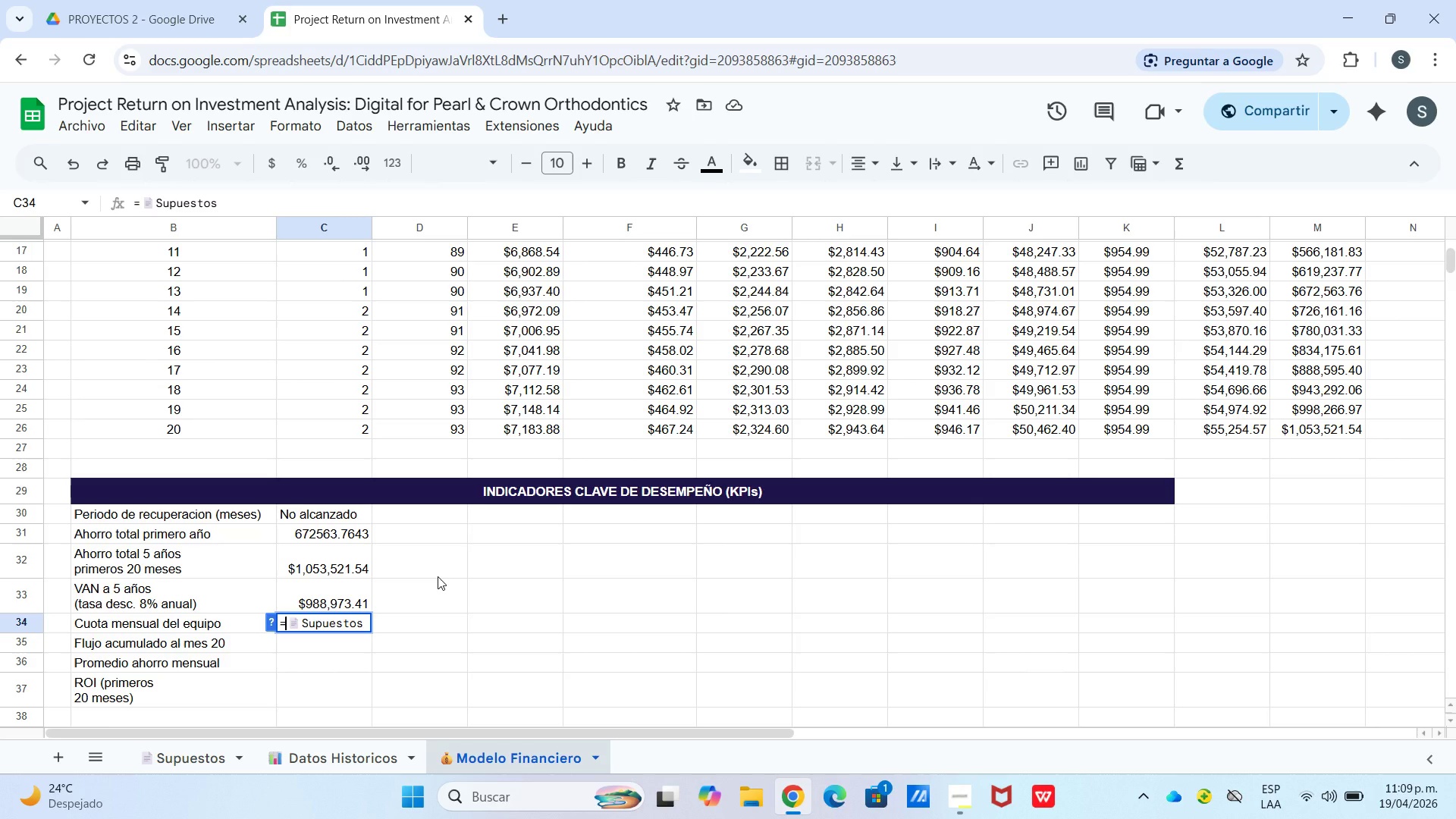 
key(BracketLeft)
 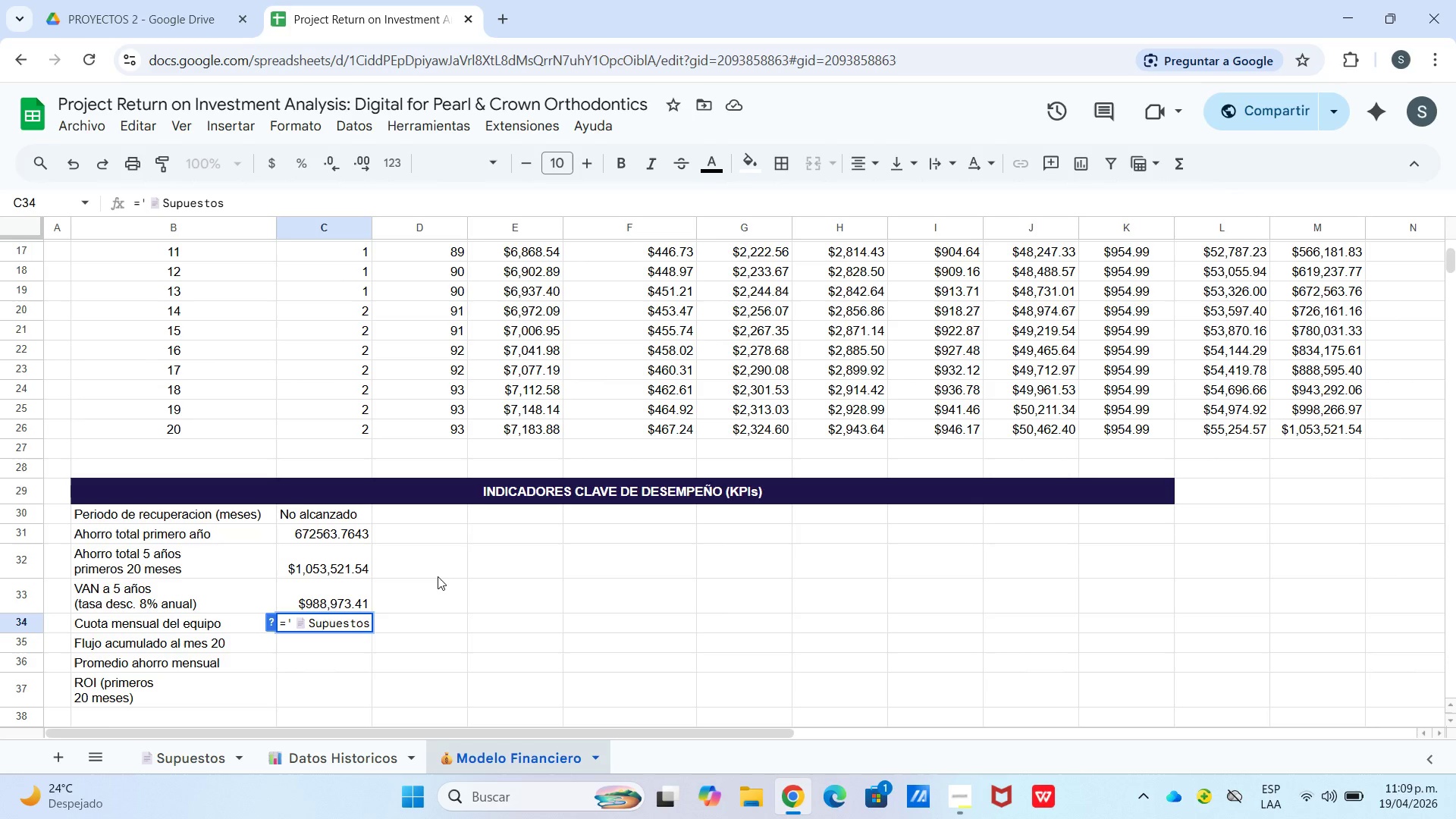 
hold_key(key=ArrowRight, duration=0.56)
 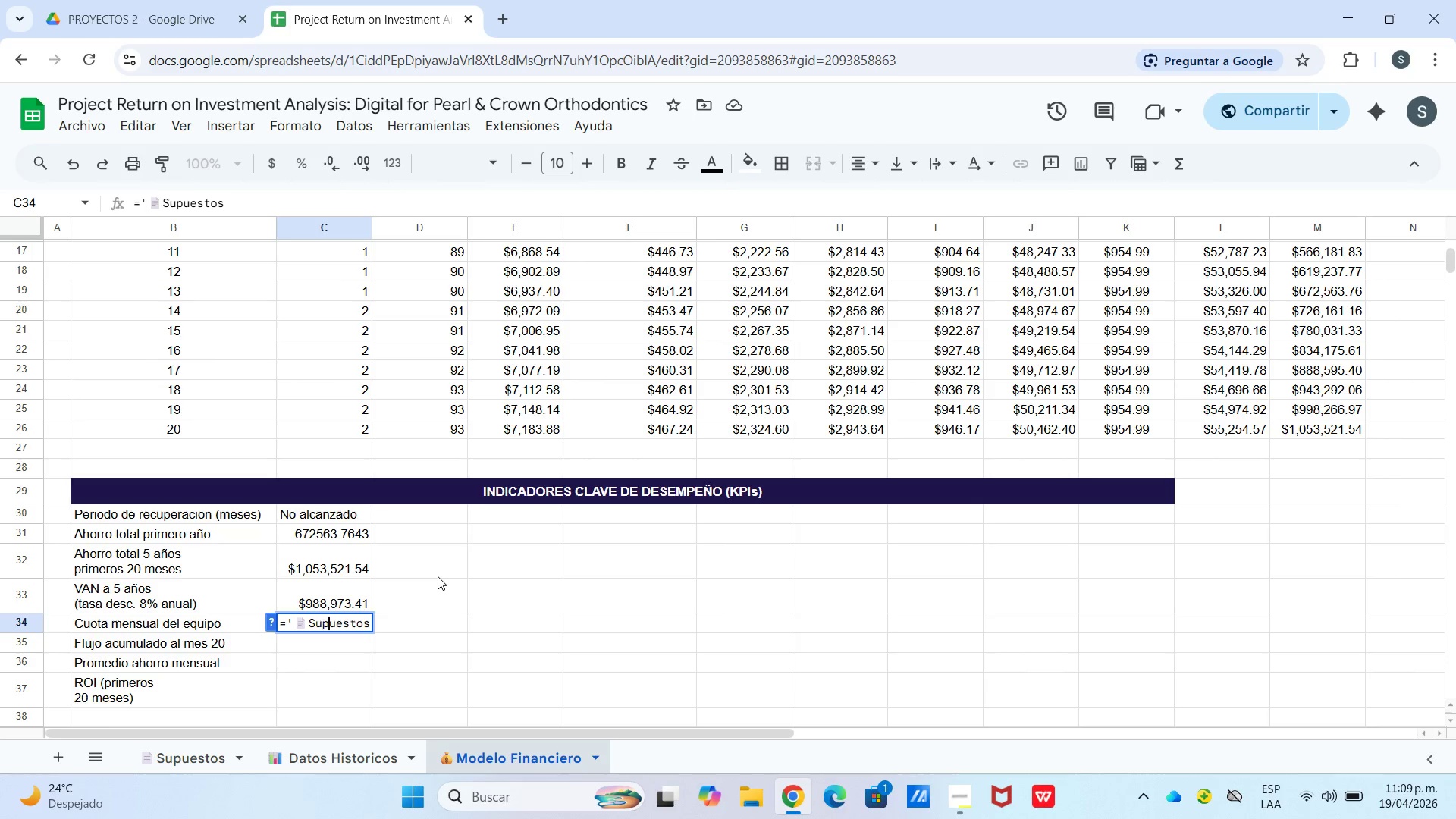 
key(ArrowRight)
 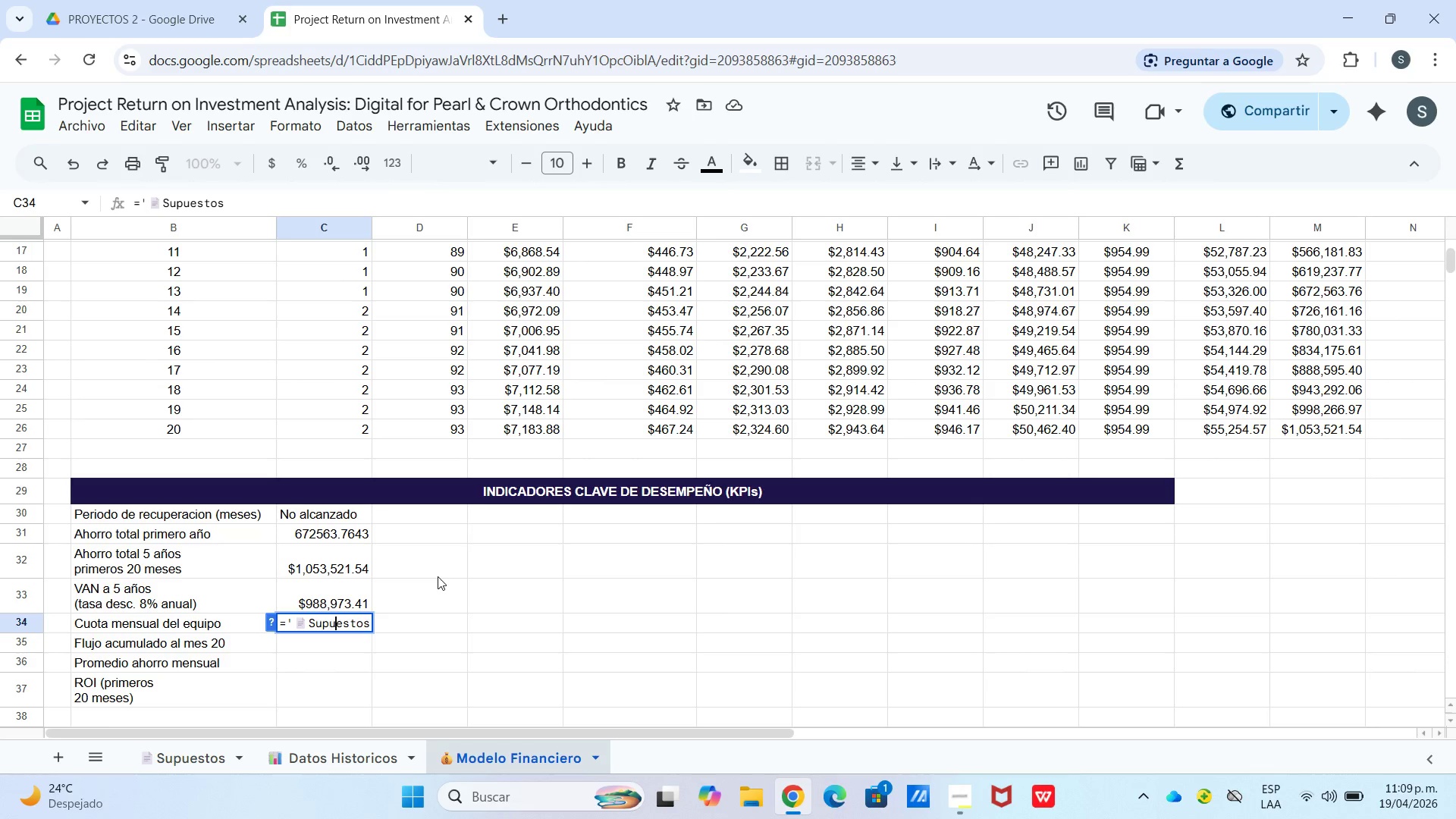 
key(ArrowRight)
 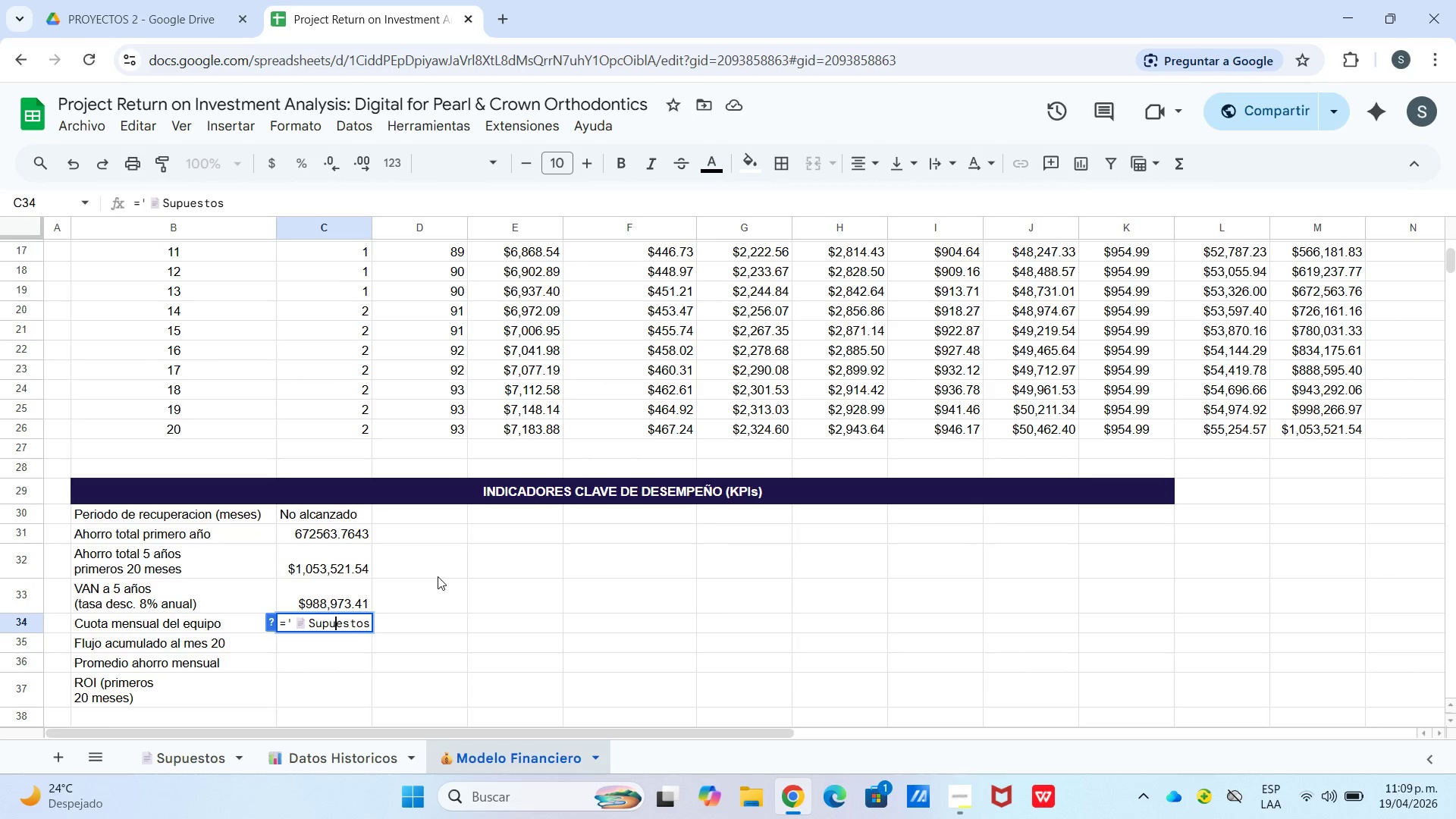 
key(ArrowRight)
 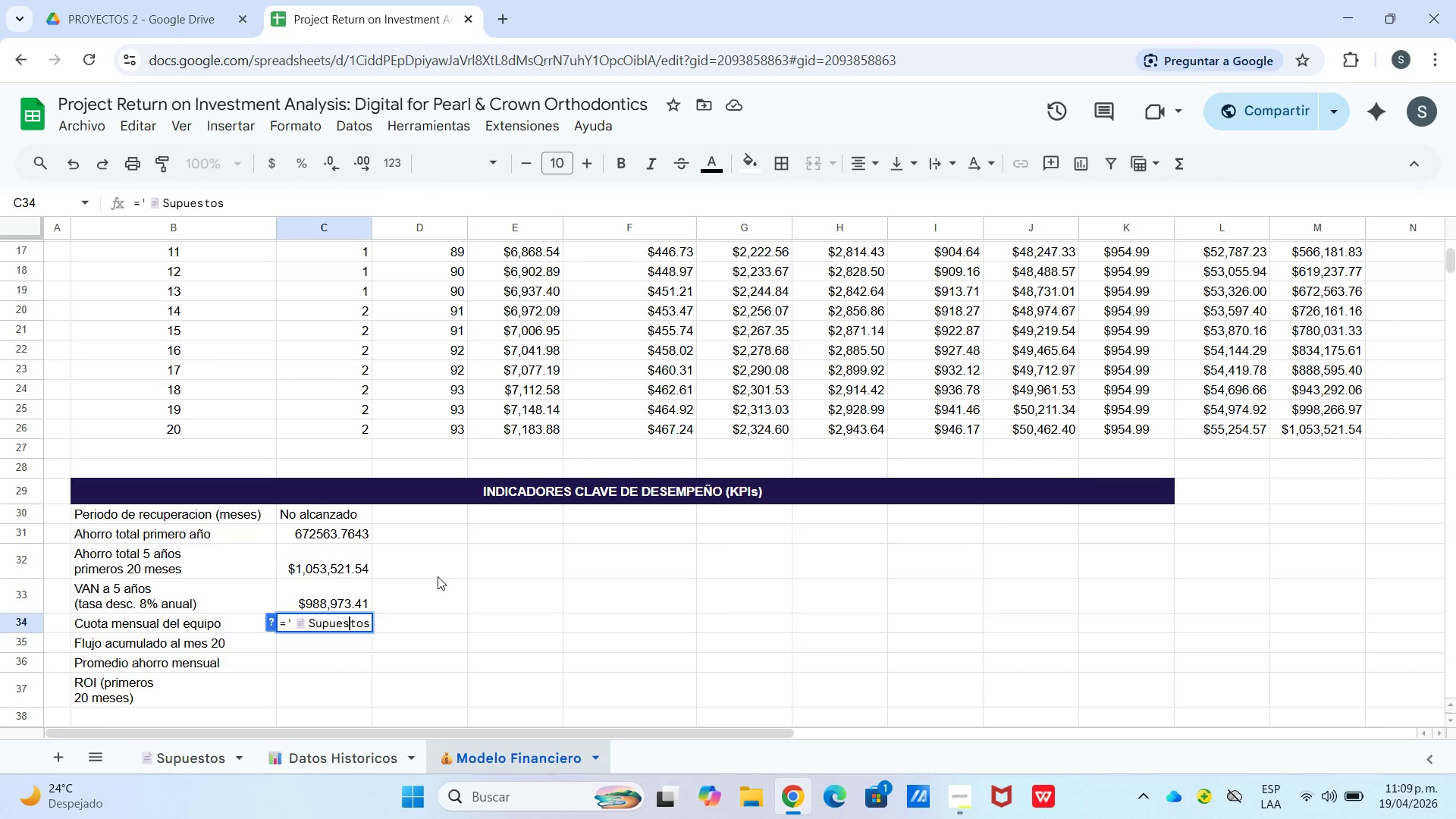 
key(ArrowRight)
 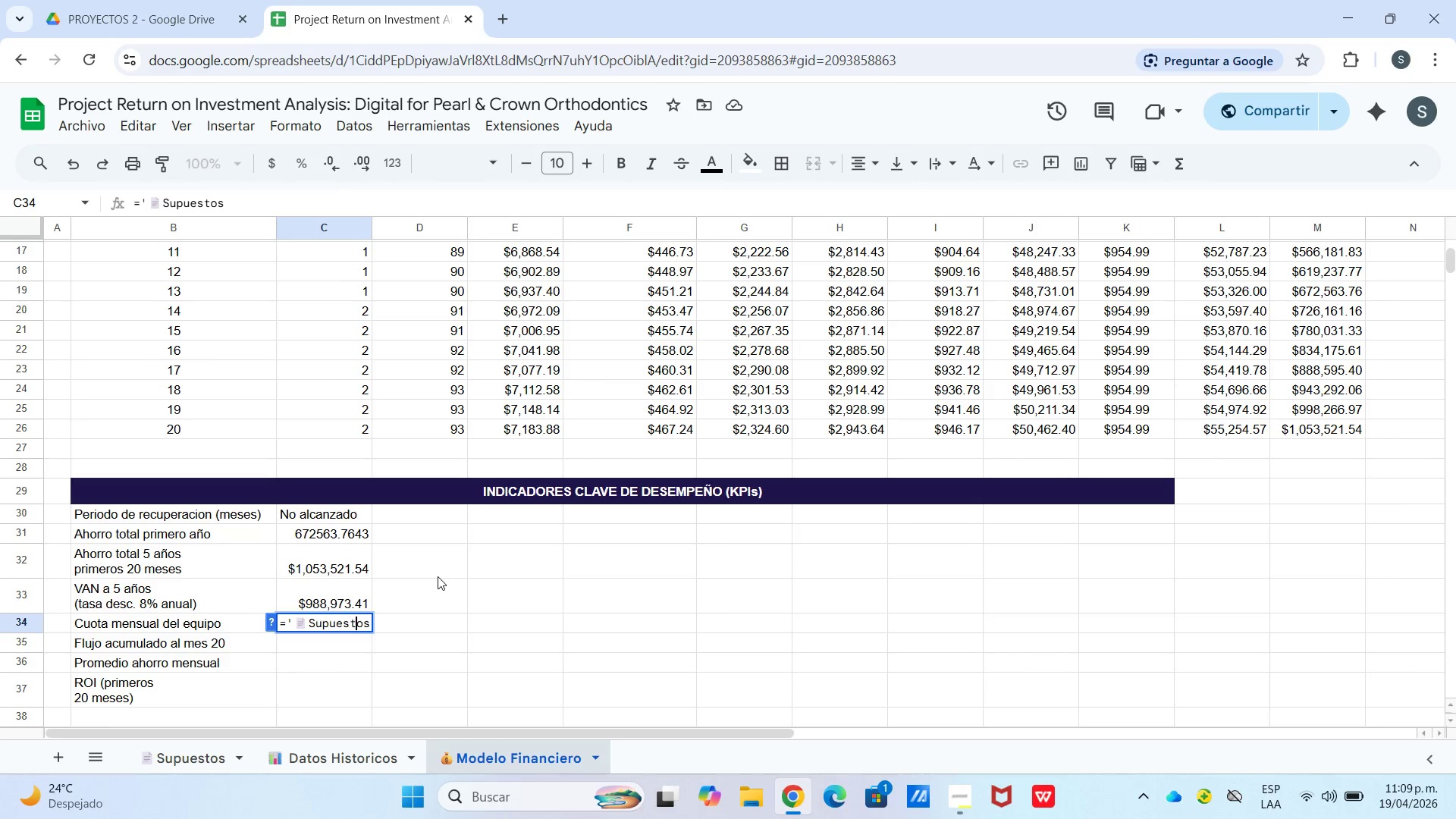 
key(ArrowRight)
 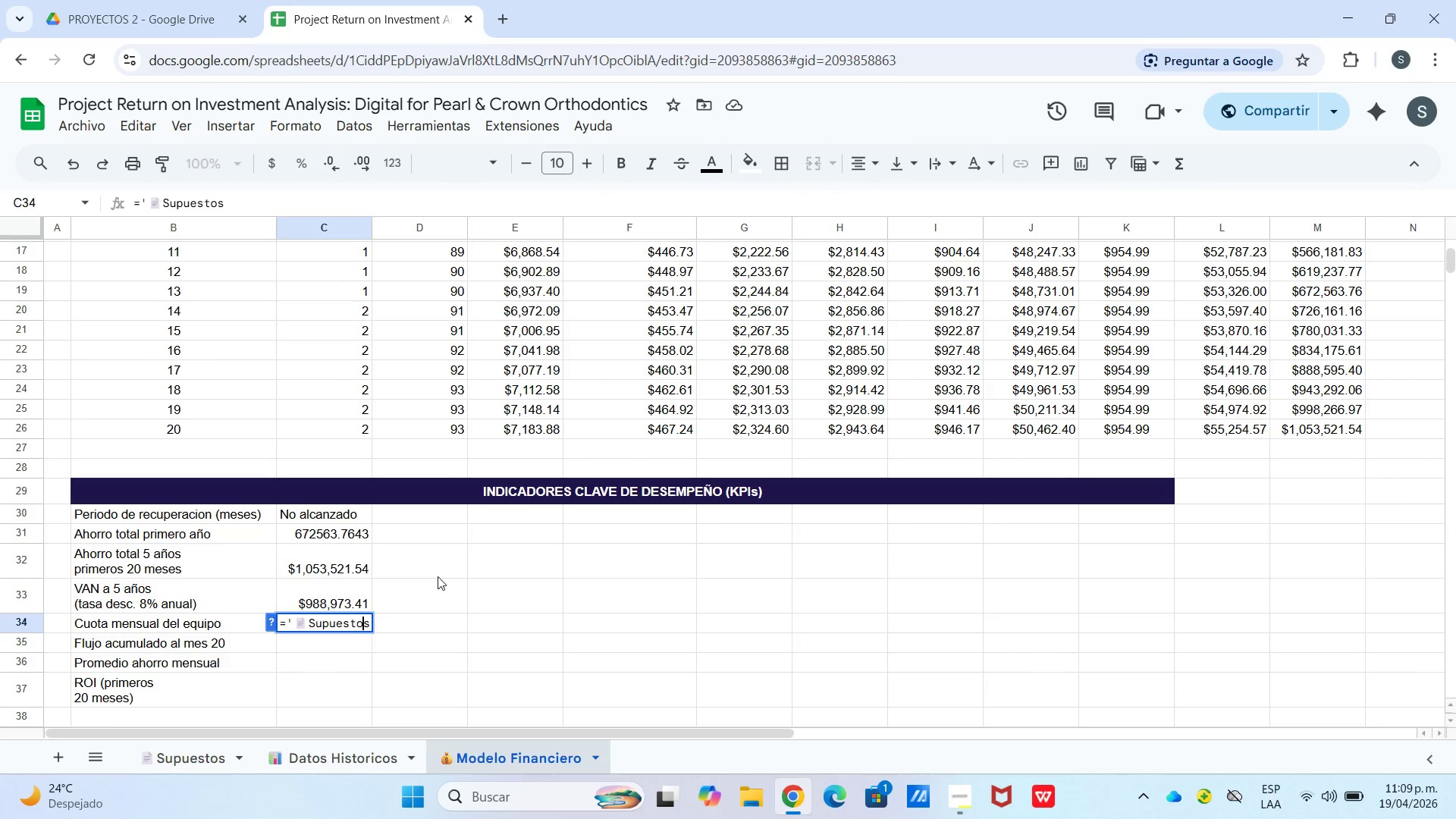 
key(ArrowRight)
 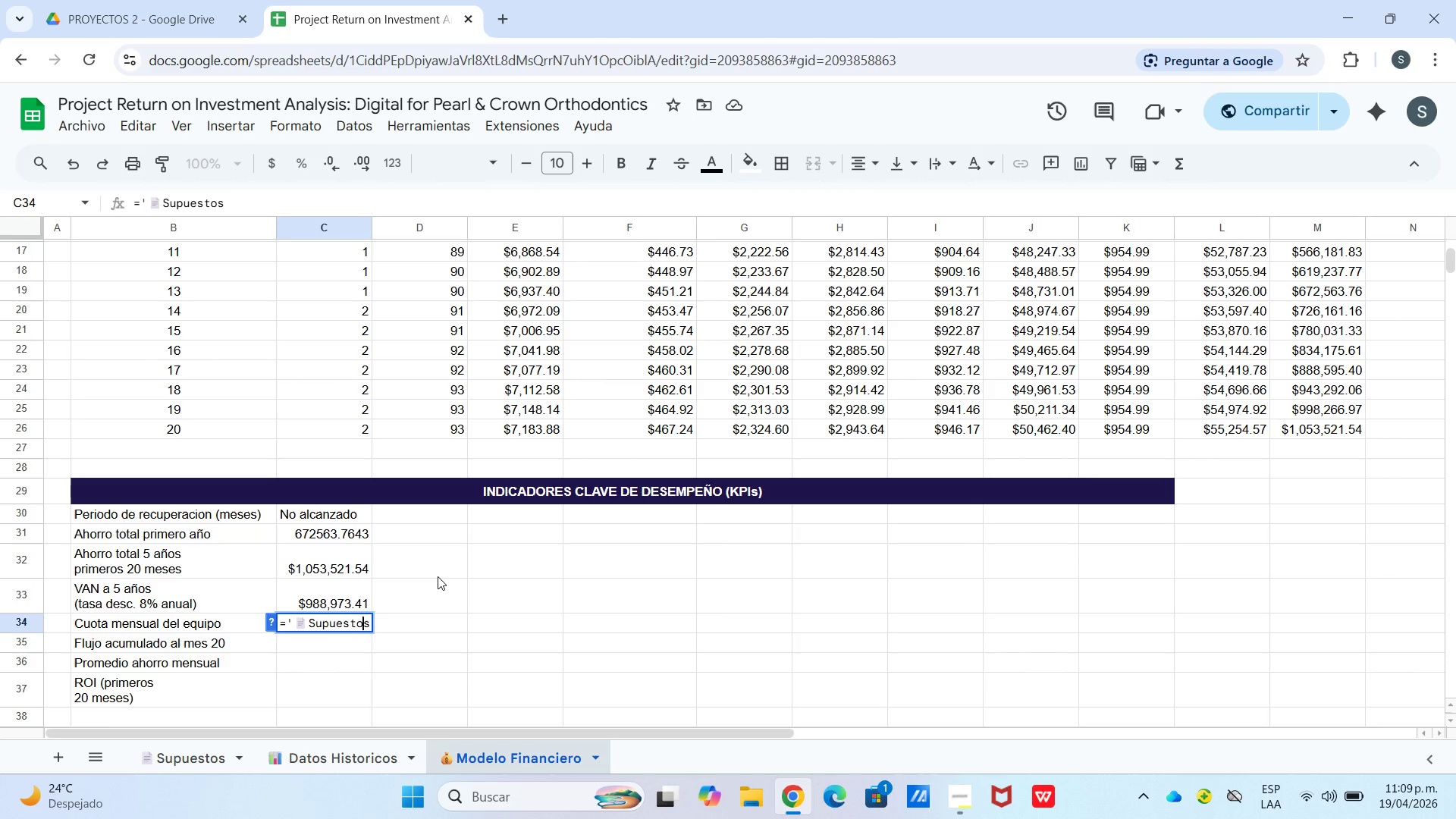 
key(ArrowRight)
 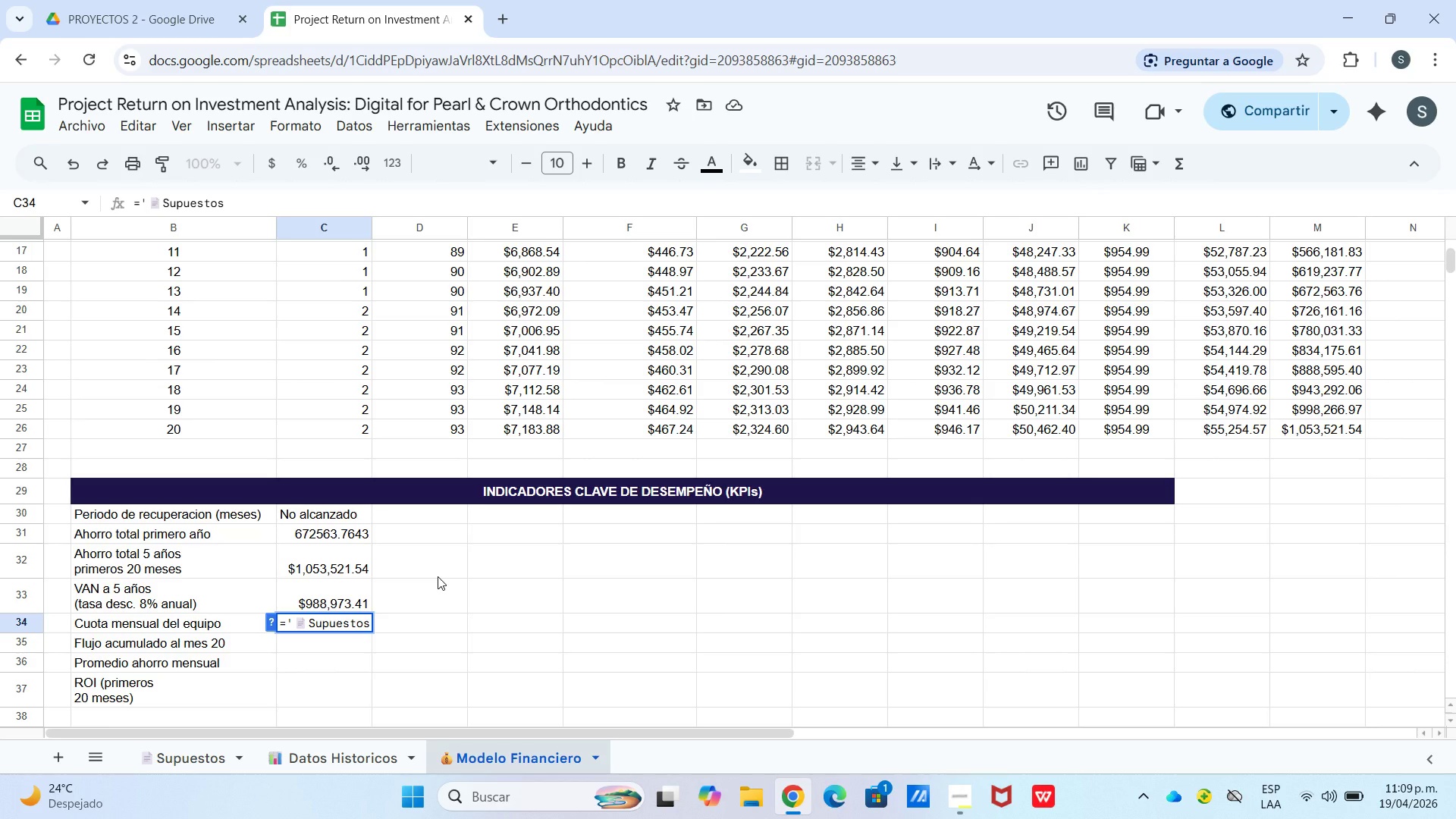 
type([!c12)
 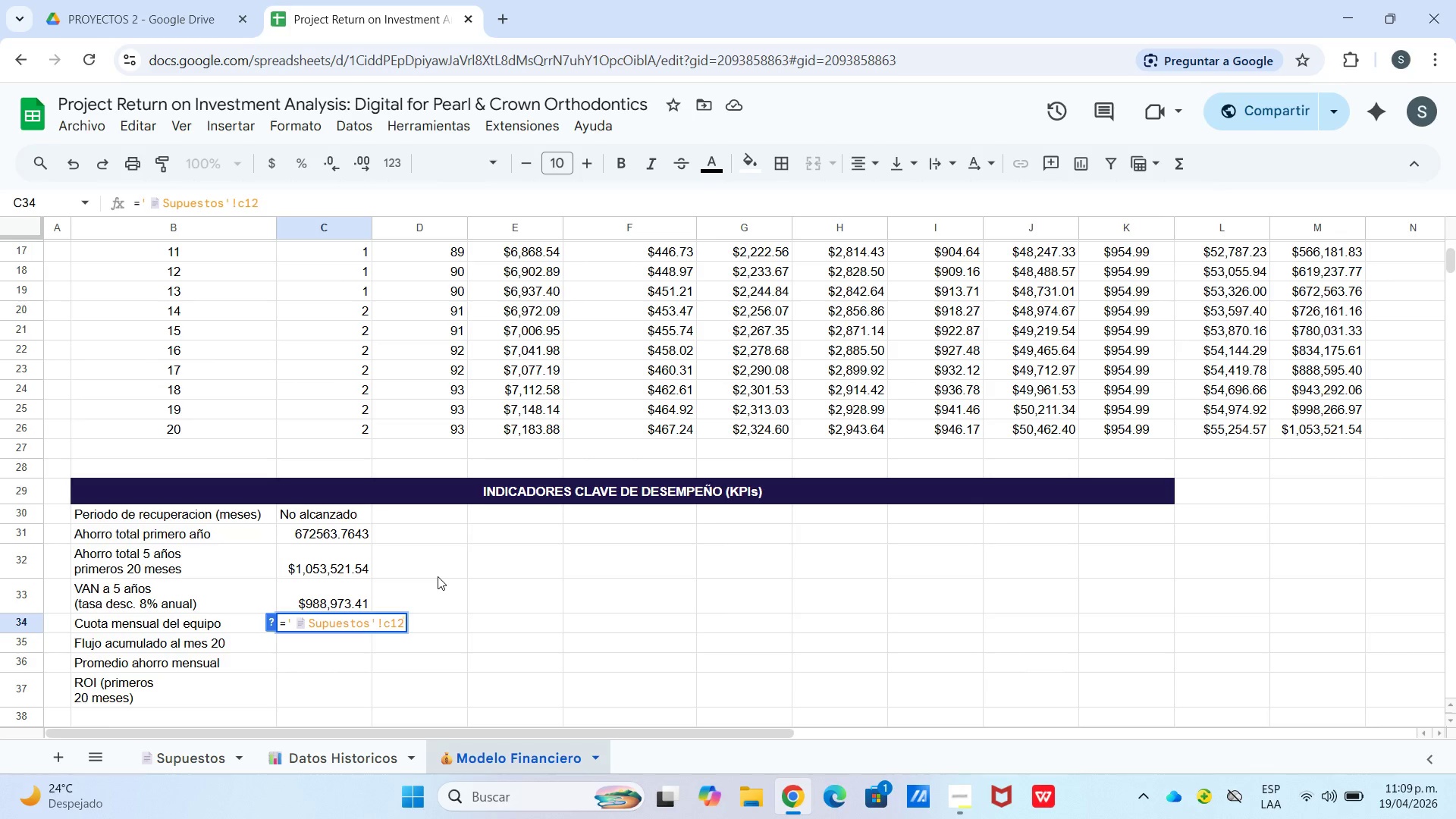 
key(Enter)
 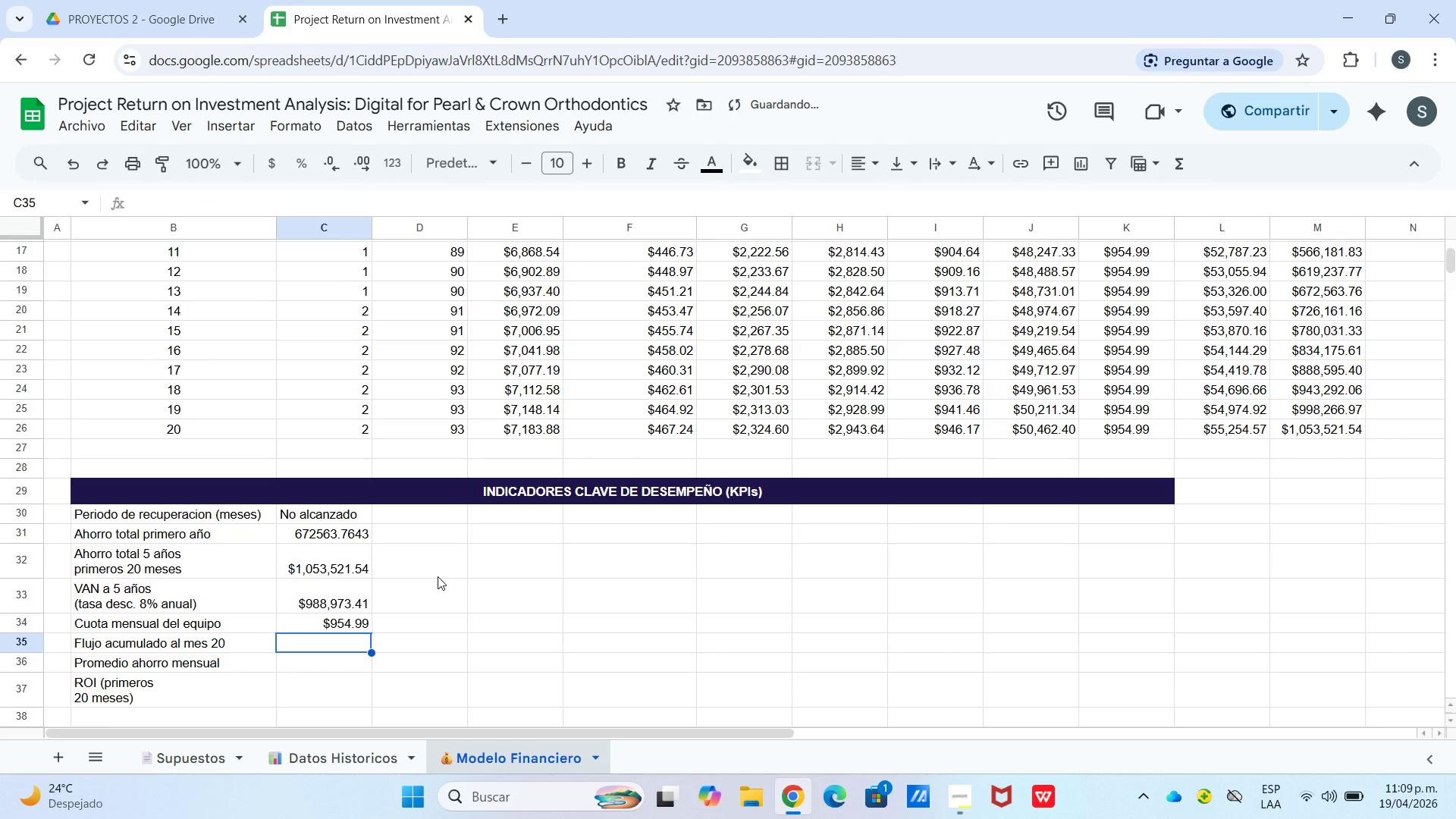 
key(Enter)
 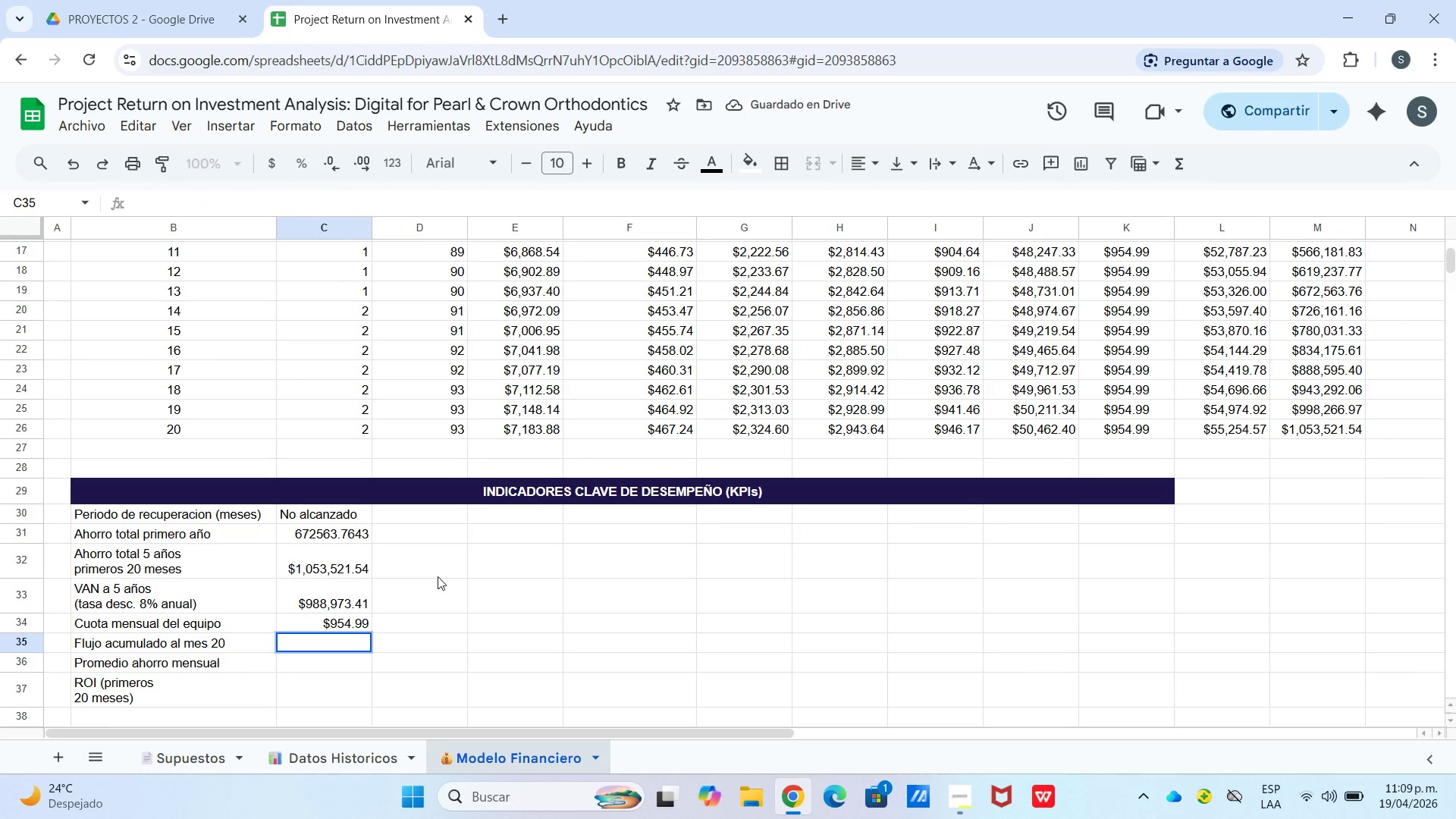 
type()m1)
key(Backspace)
type(26)
 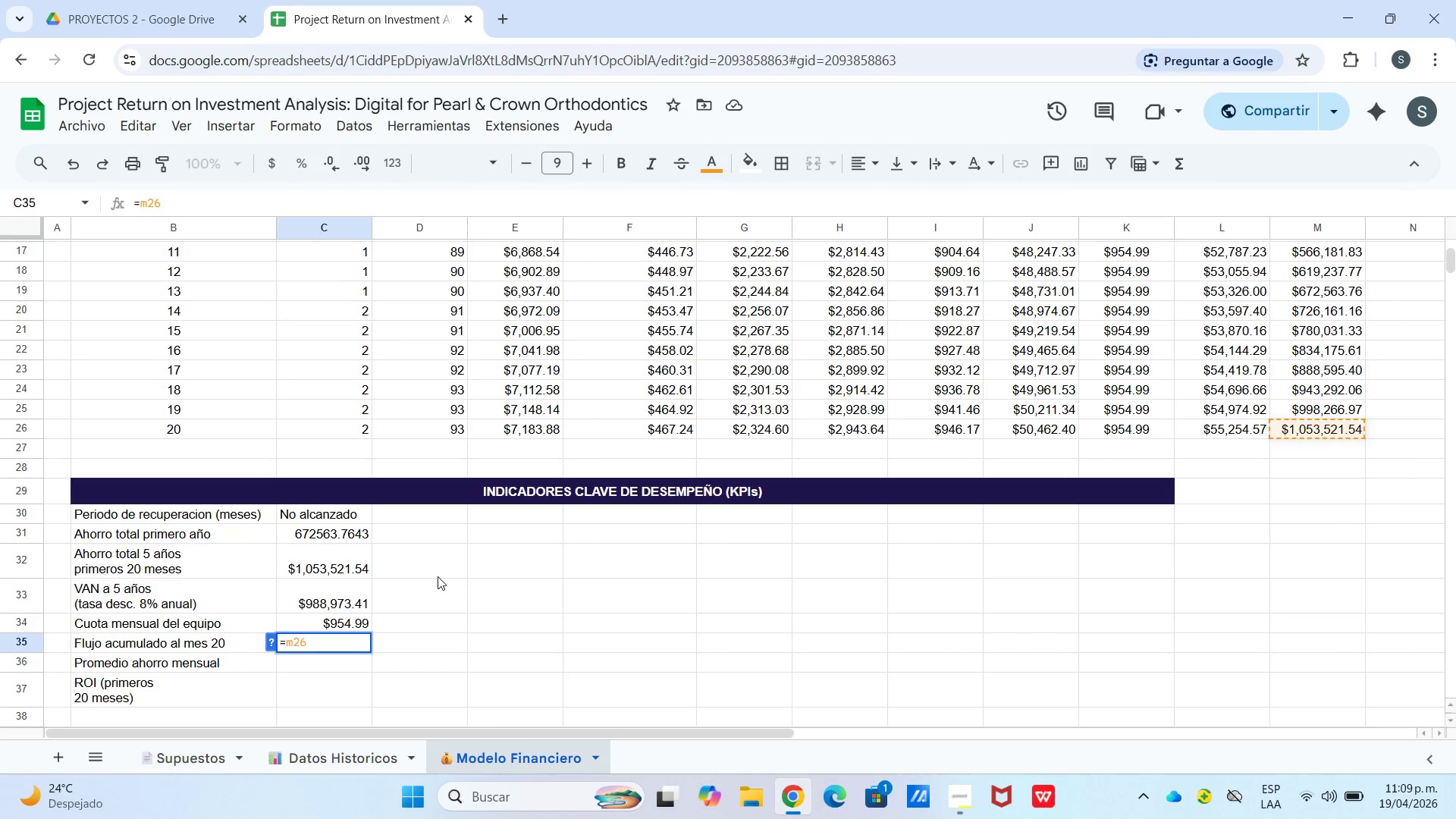 
key(Enter)
 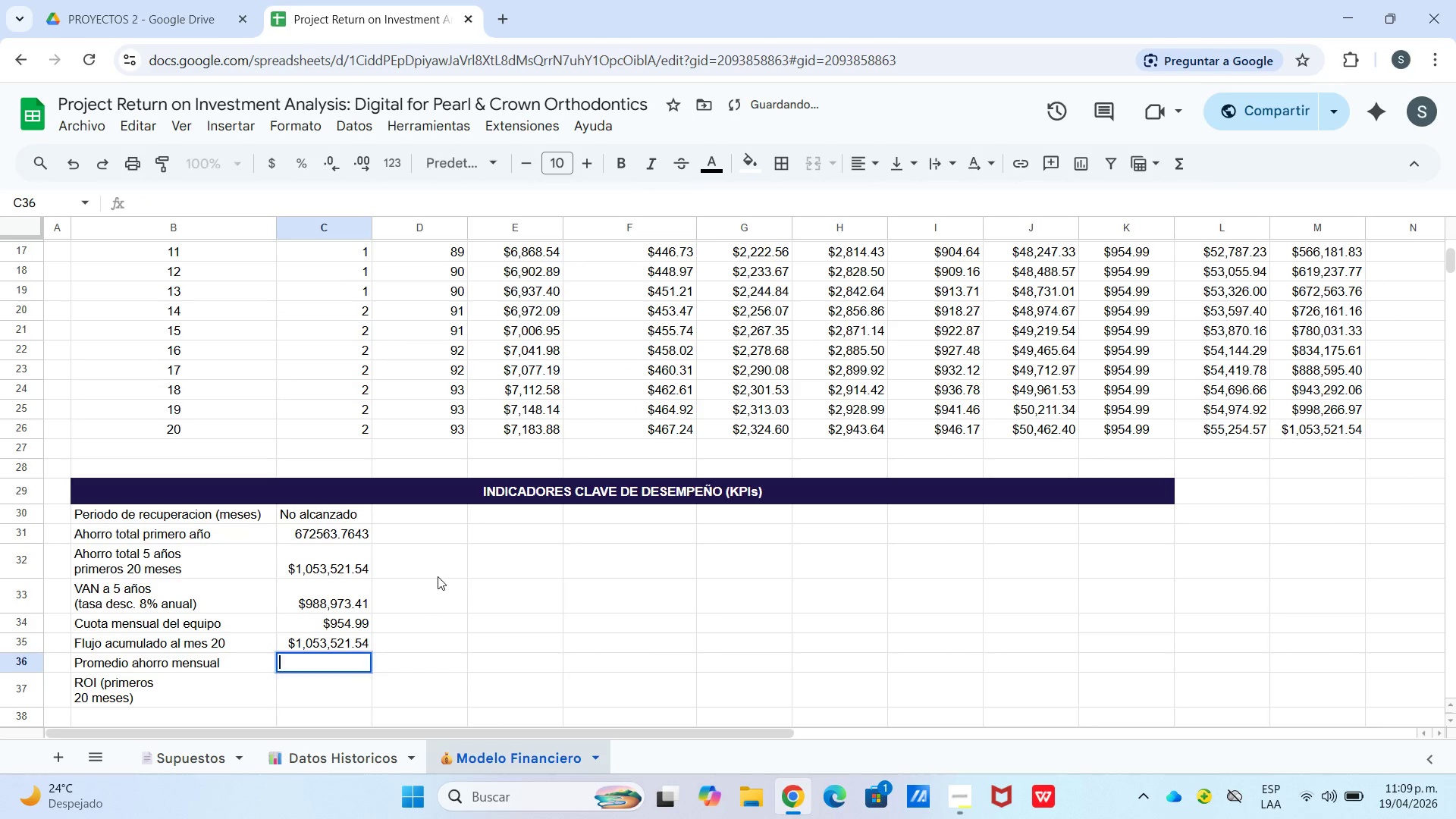 
key(Enter)
 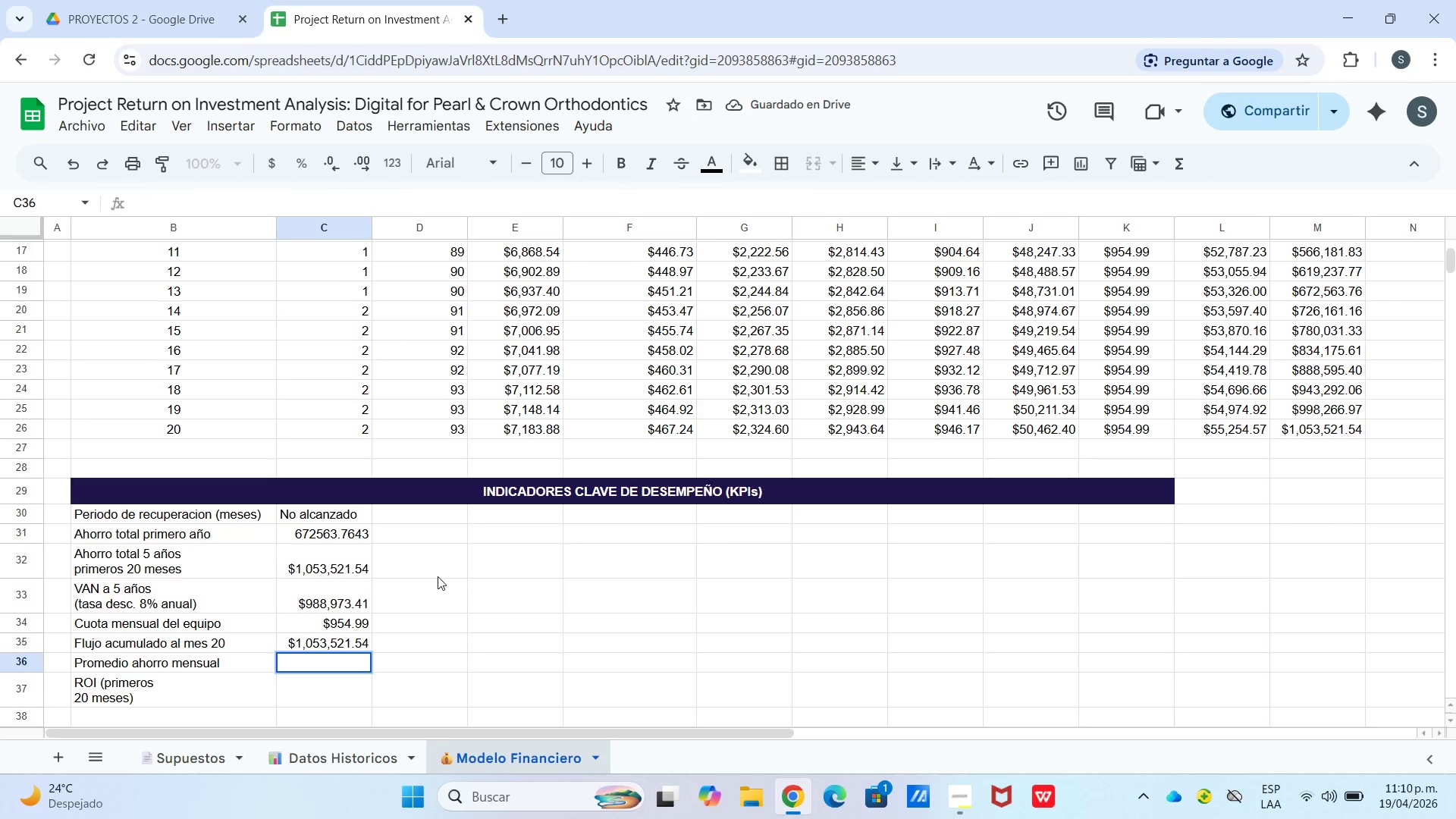 
type()pro)
key(Tab)
type(l7>l26()
 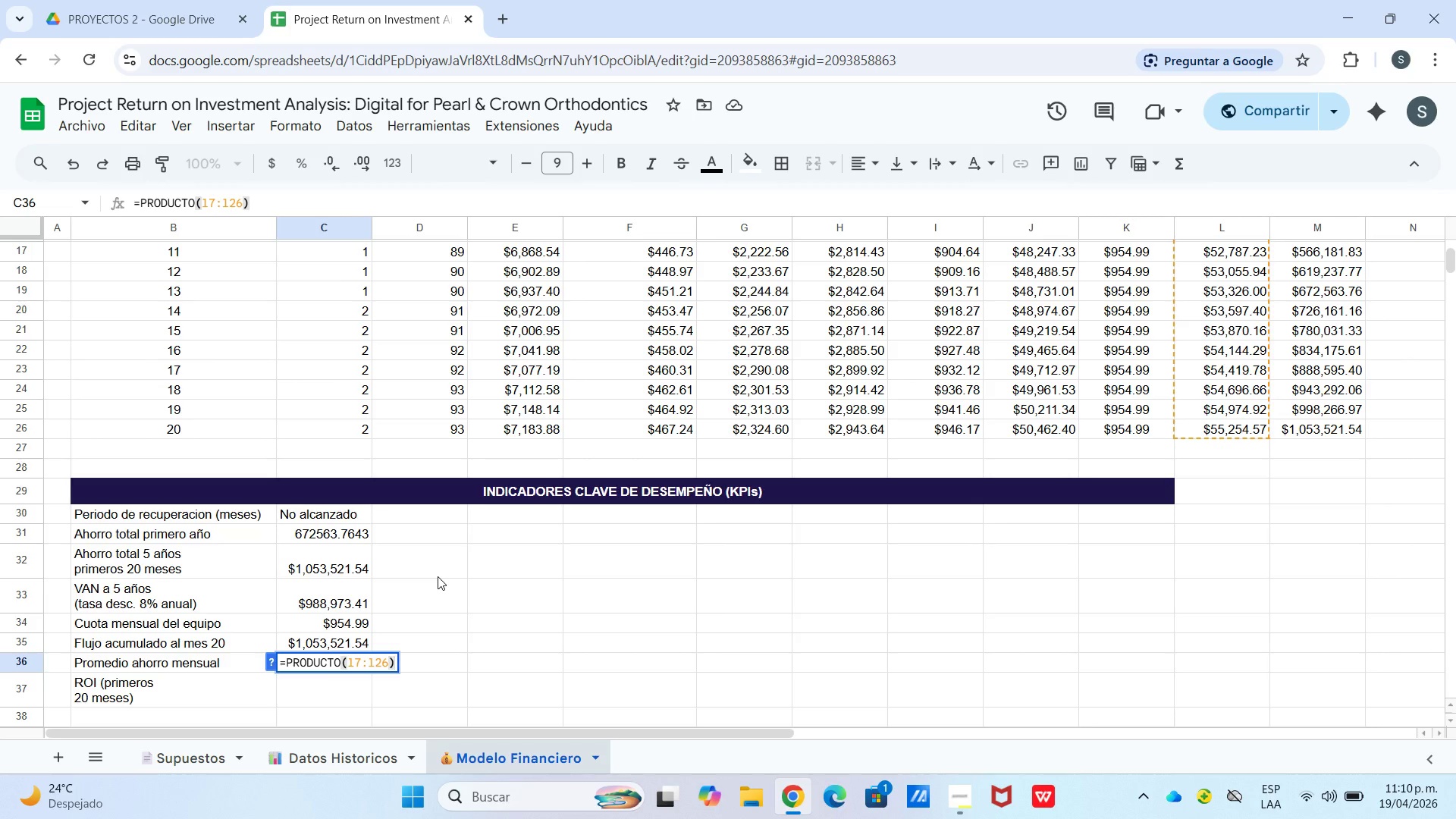 
key(Enter)
 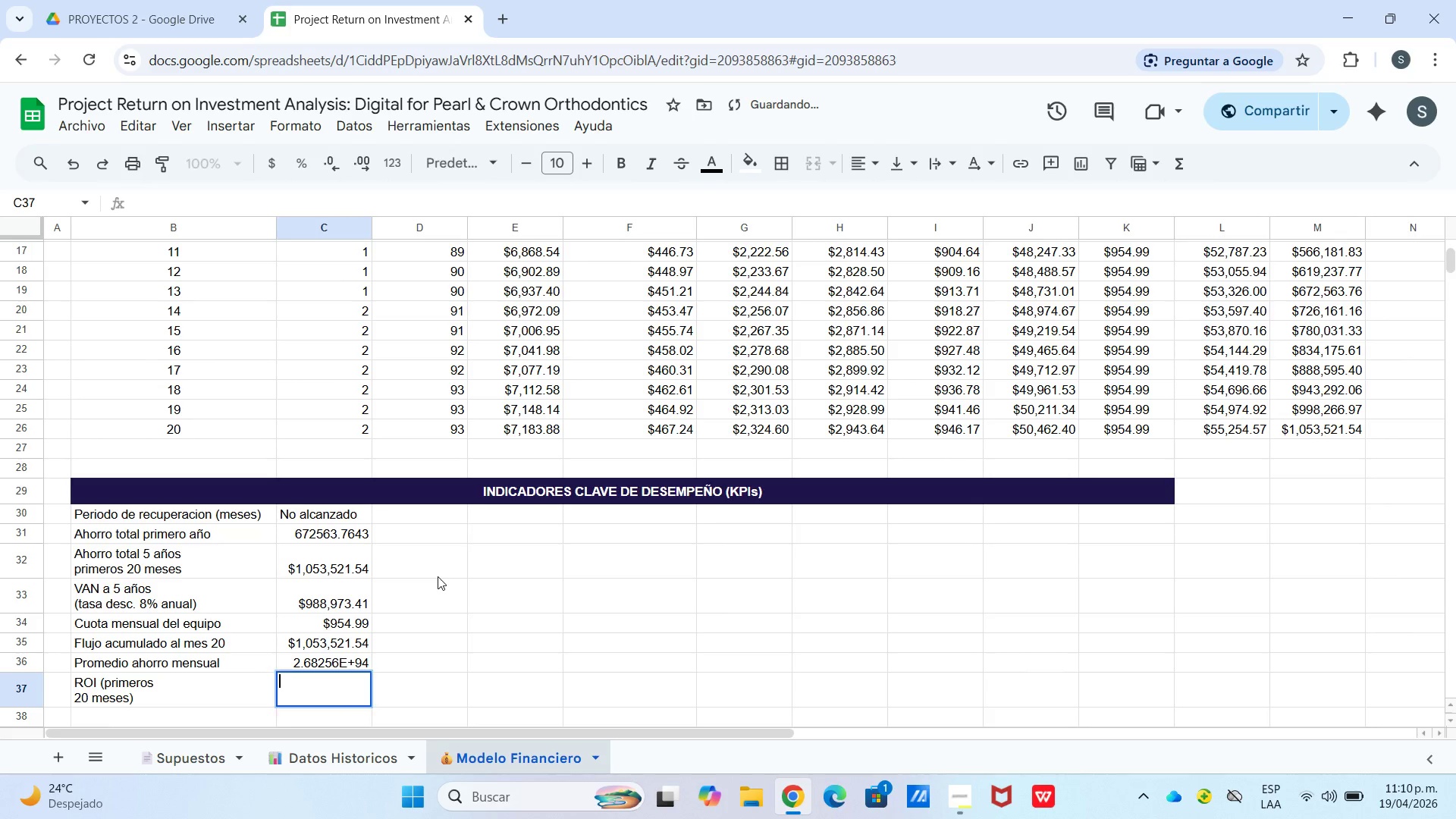 
key(Enter)
 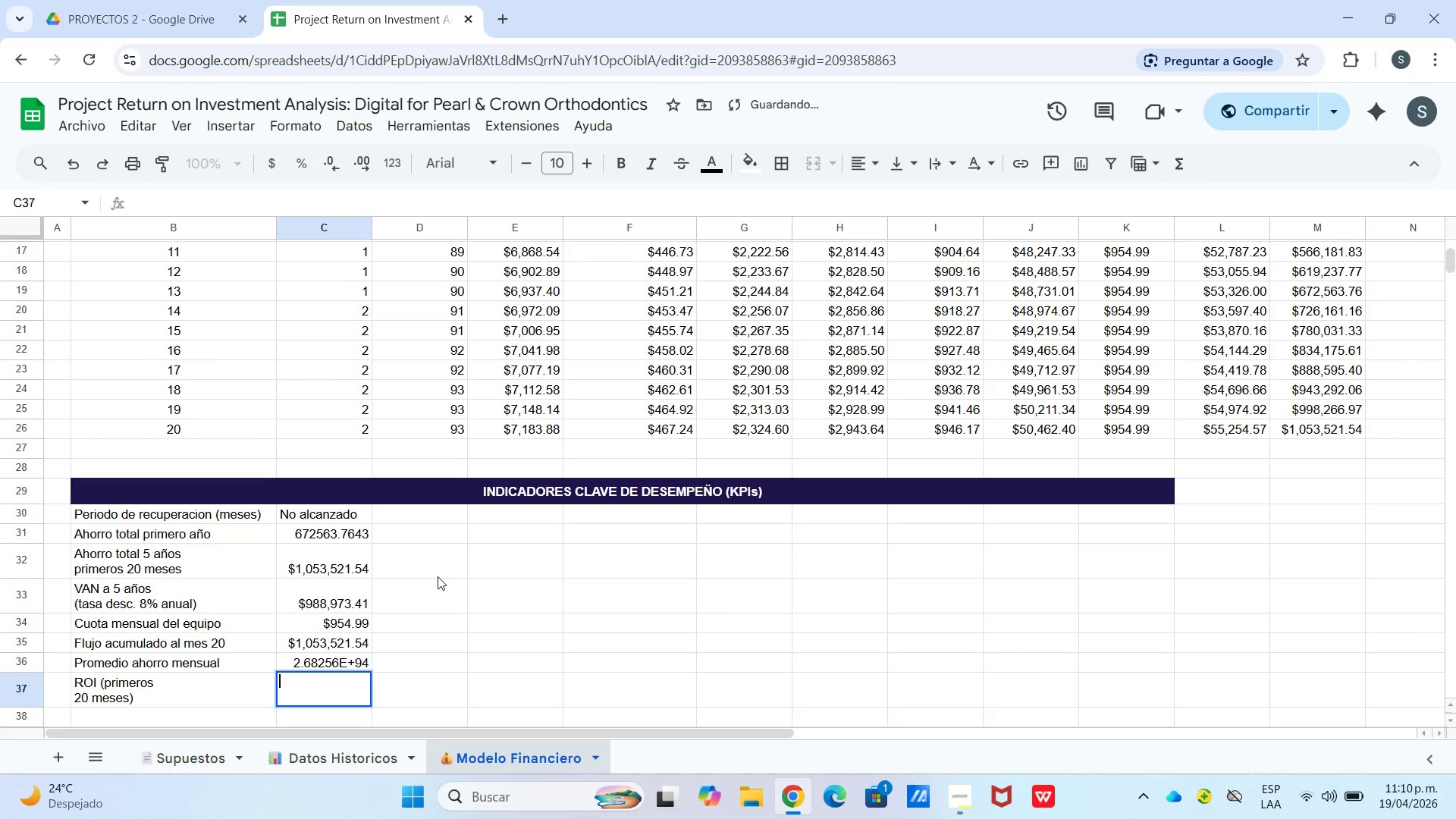 
key(ArrowUp)
 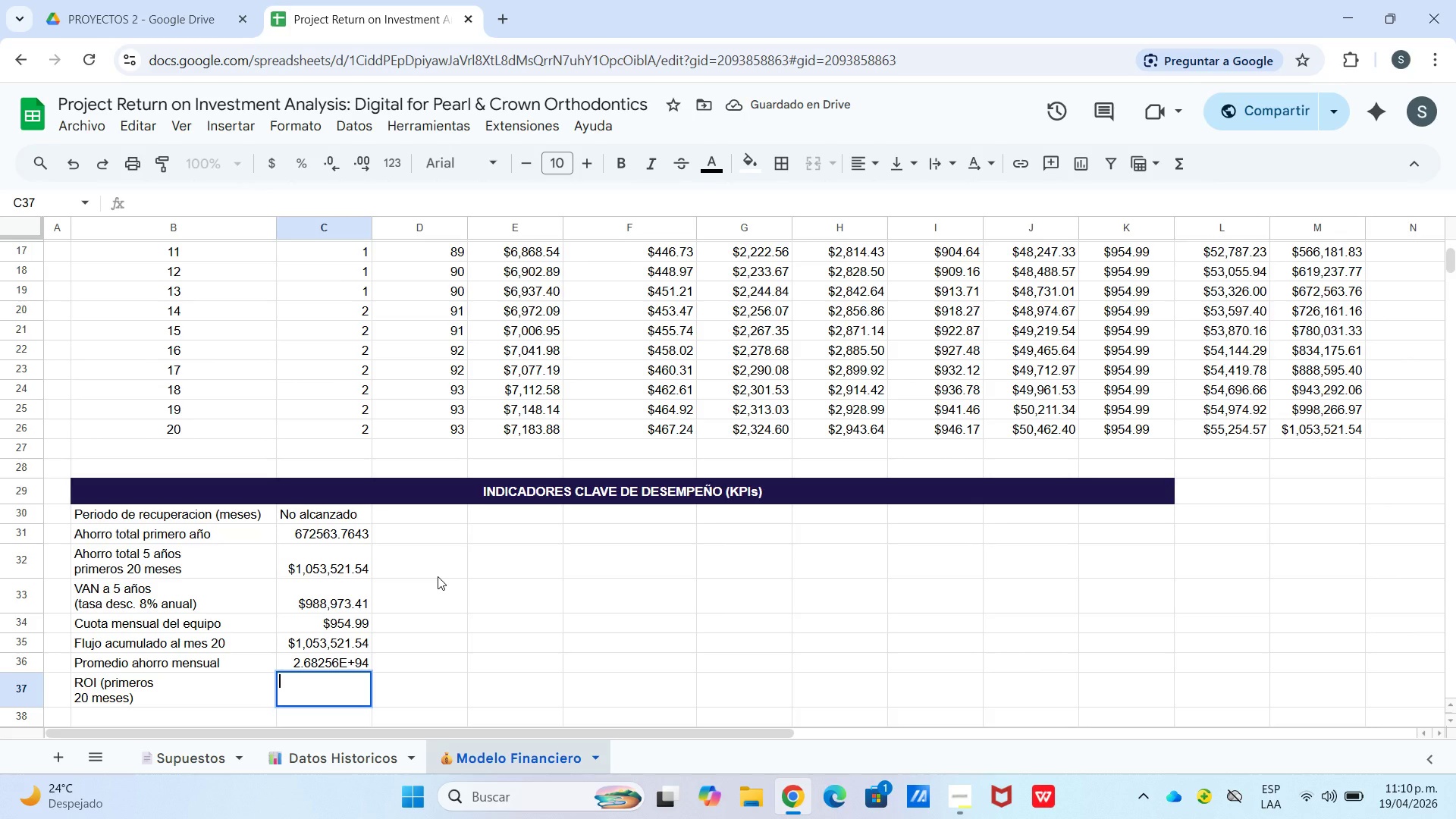 
key(ArrowUp)
 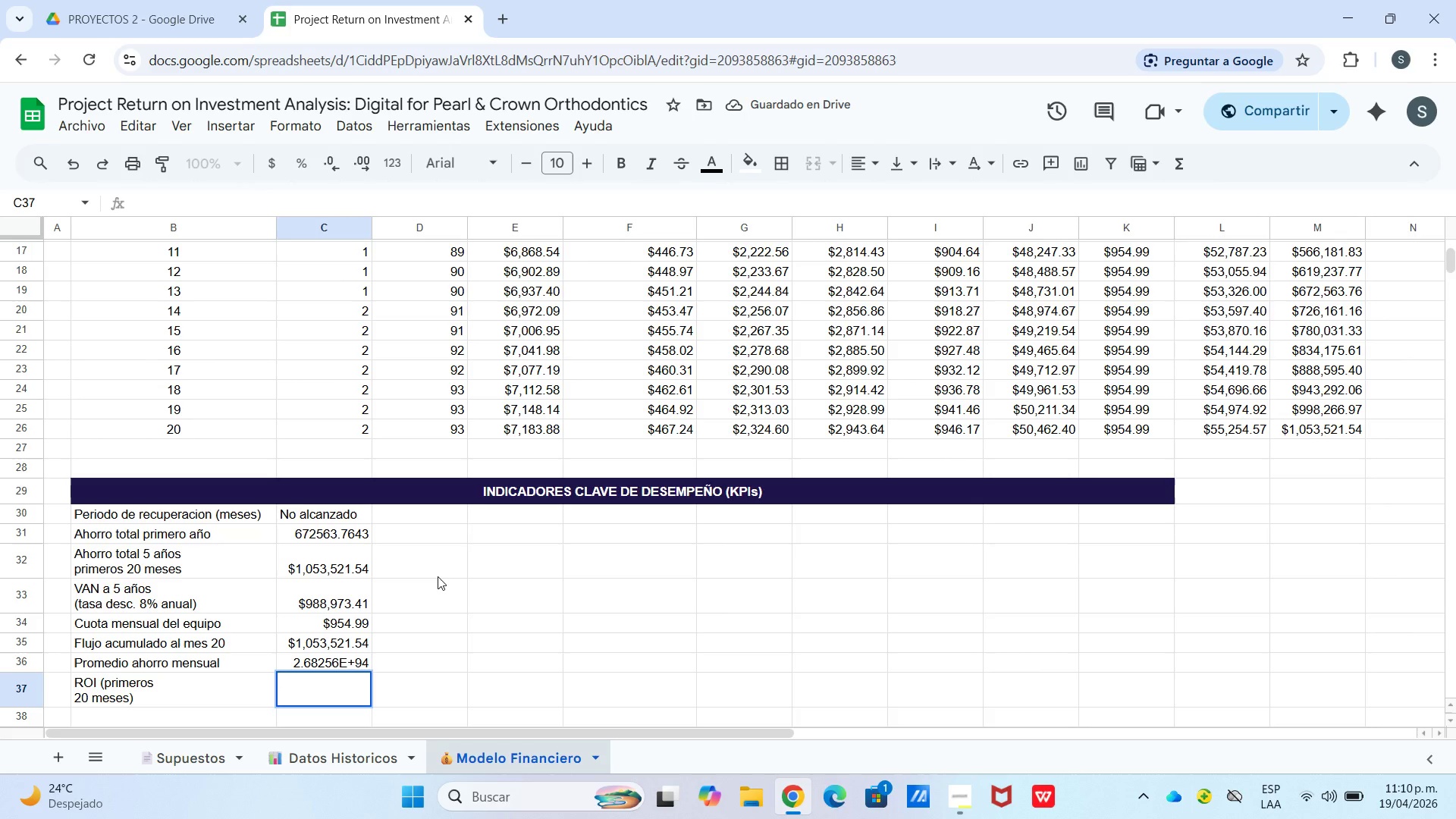 
key(ArrowUp)
 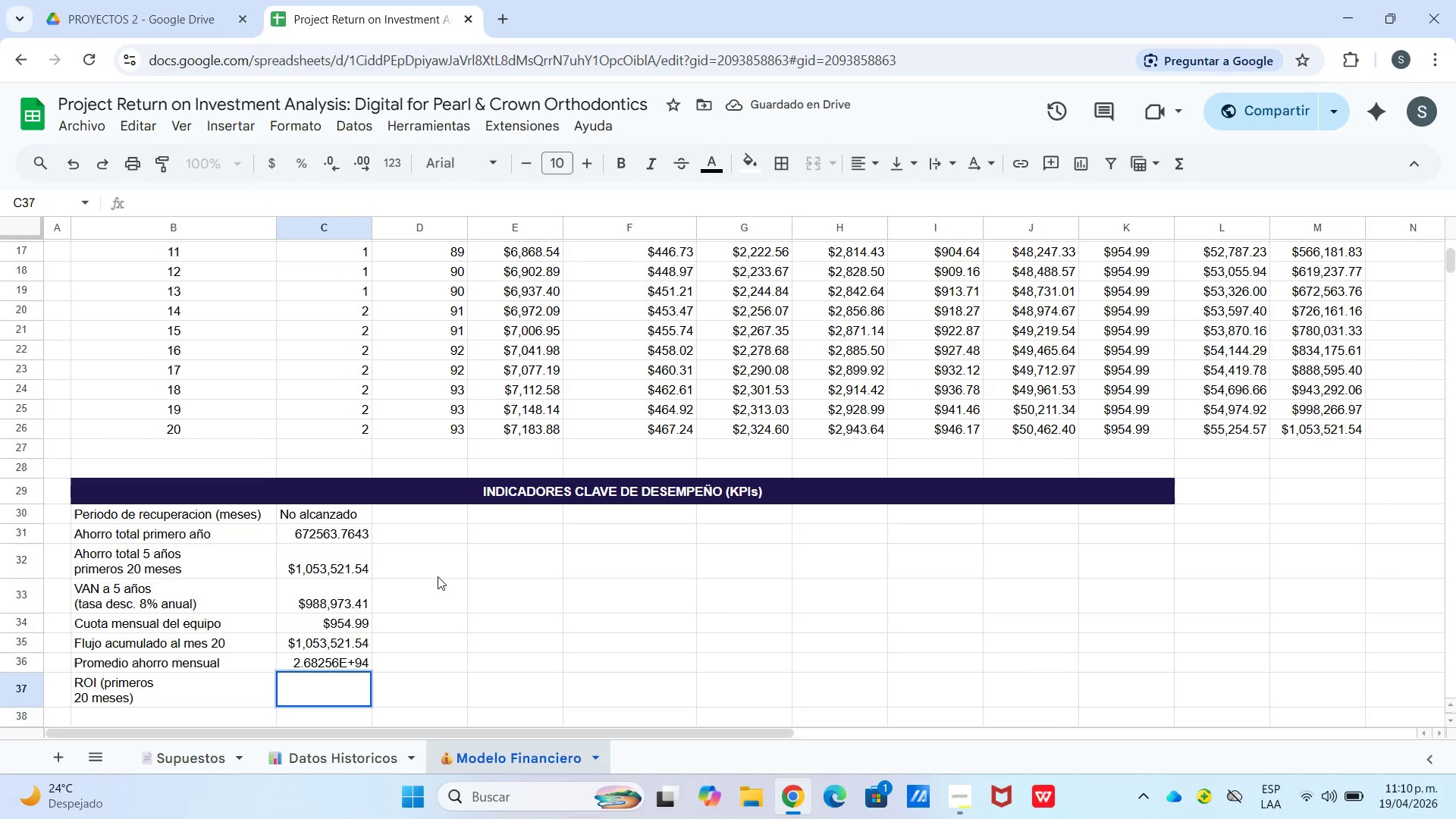 
key(Enter)
 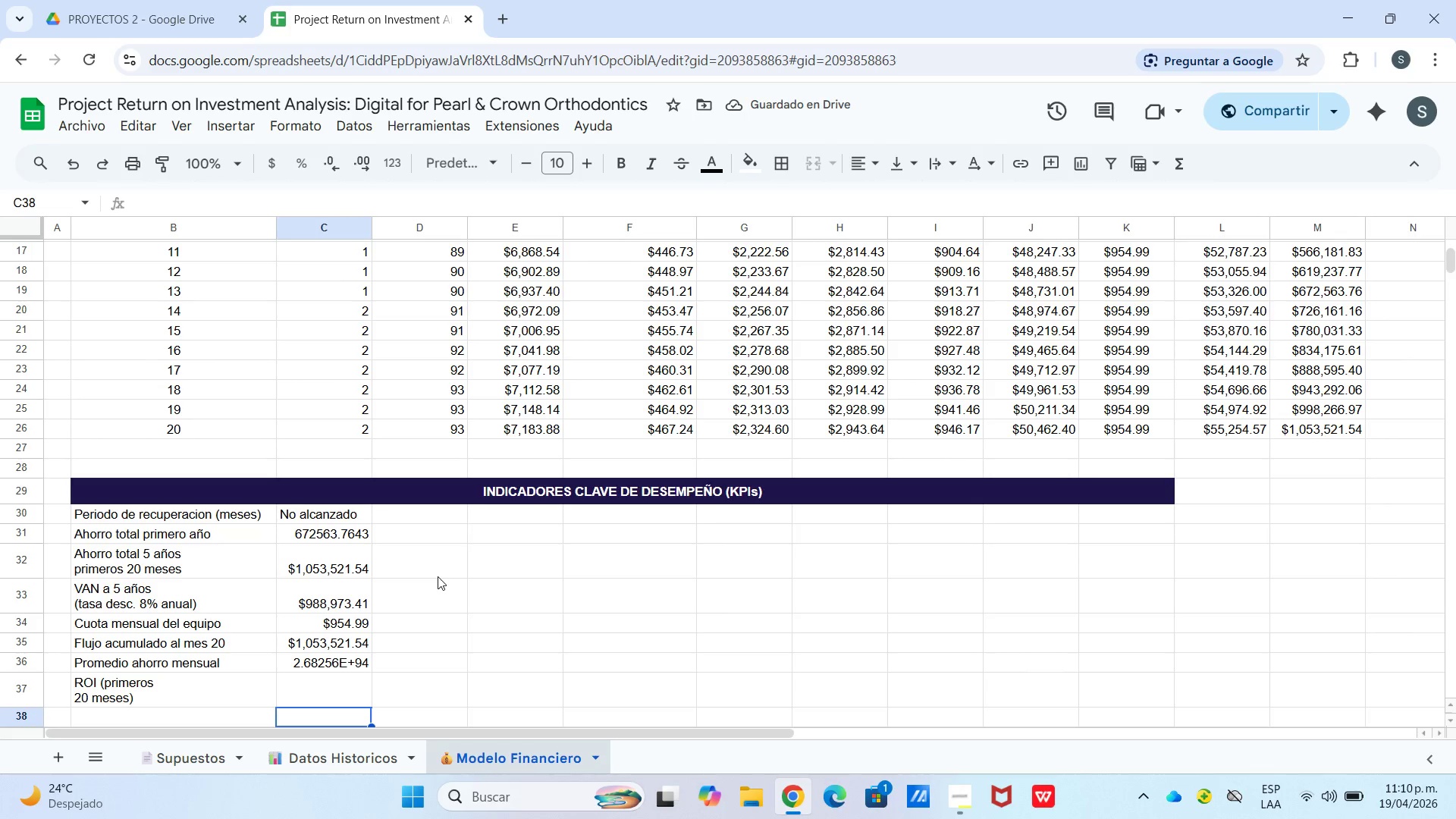 
key(ArrowUp)
 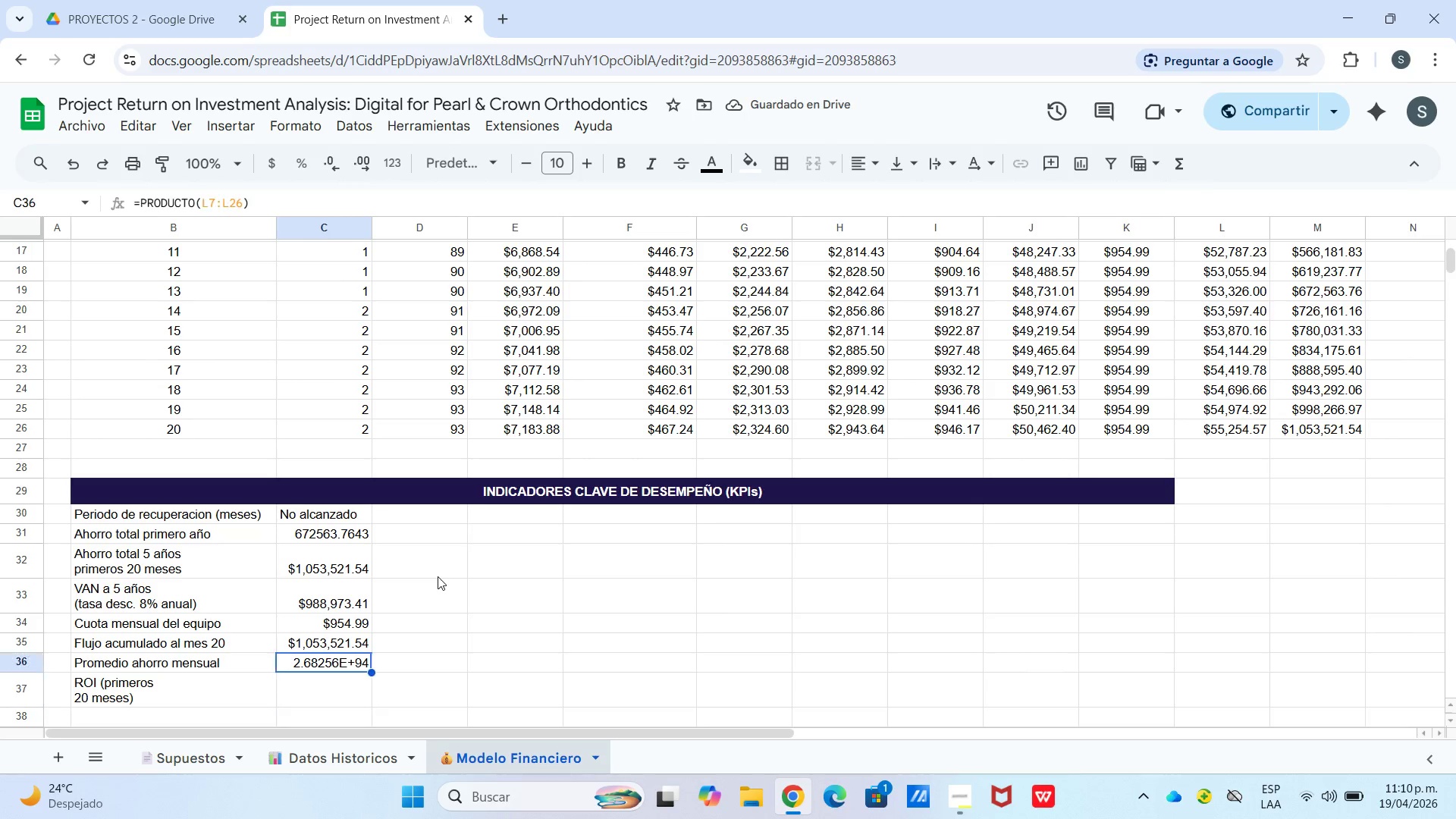 
key(ArrowUp)
 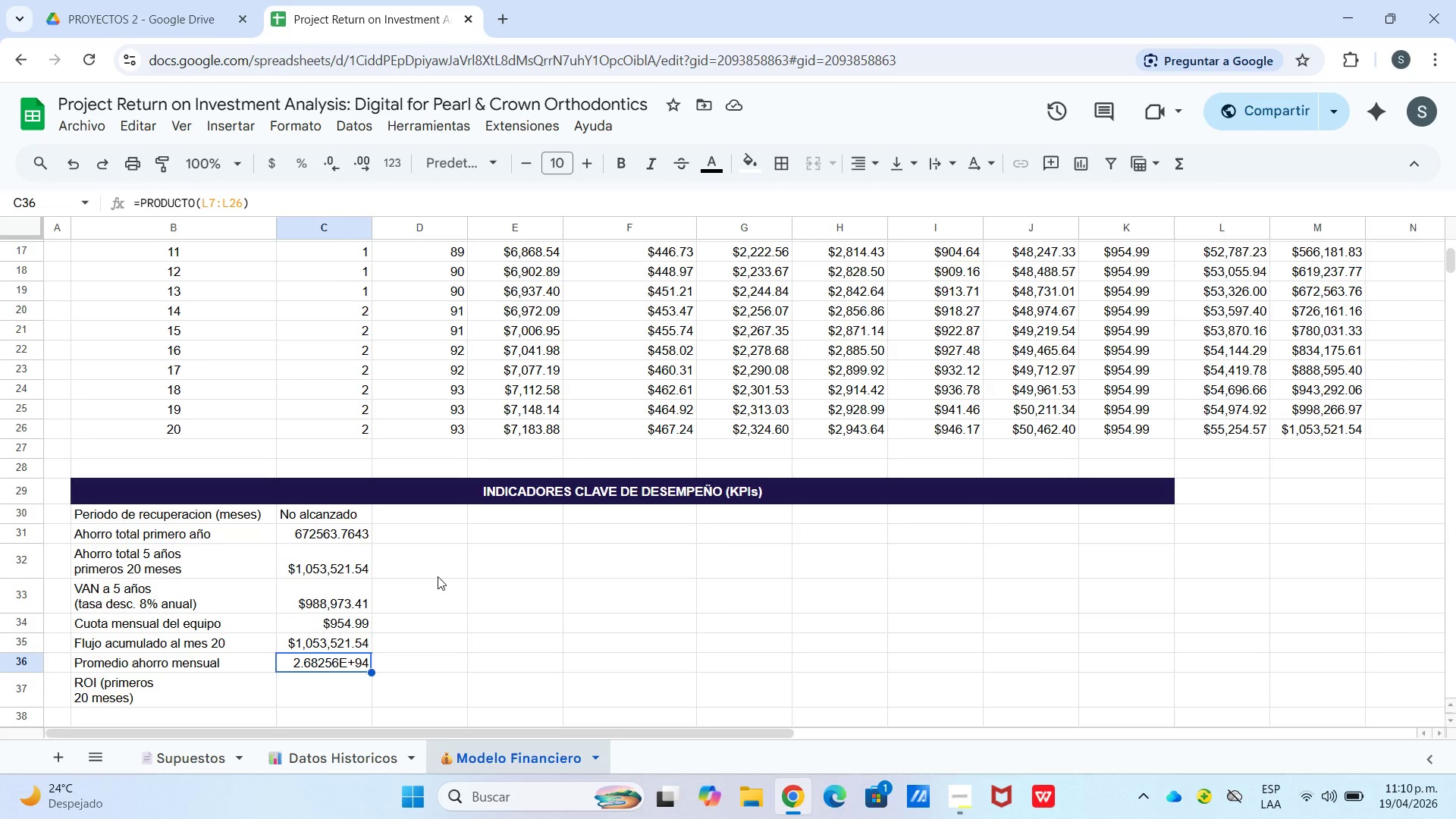 
key(Enter)
 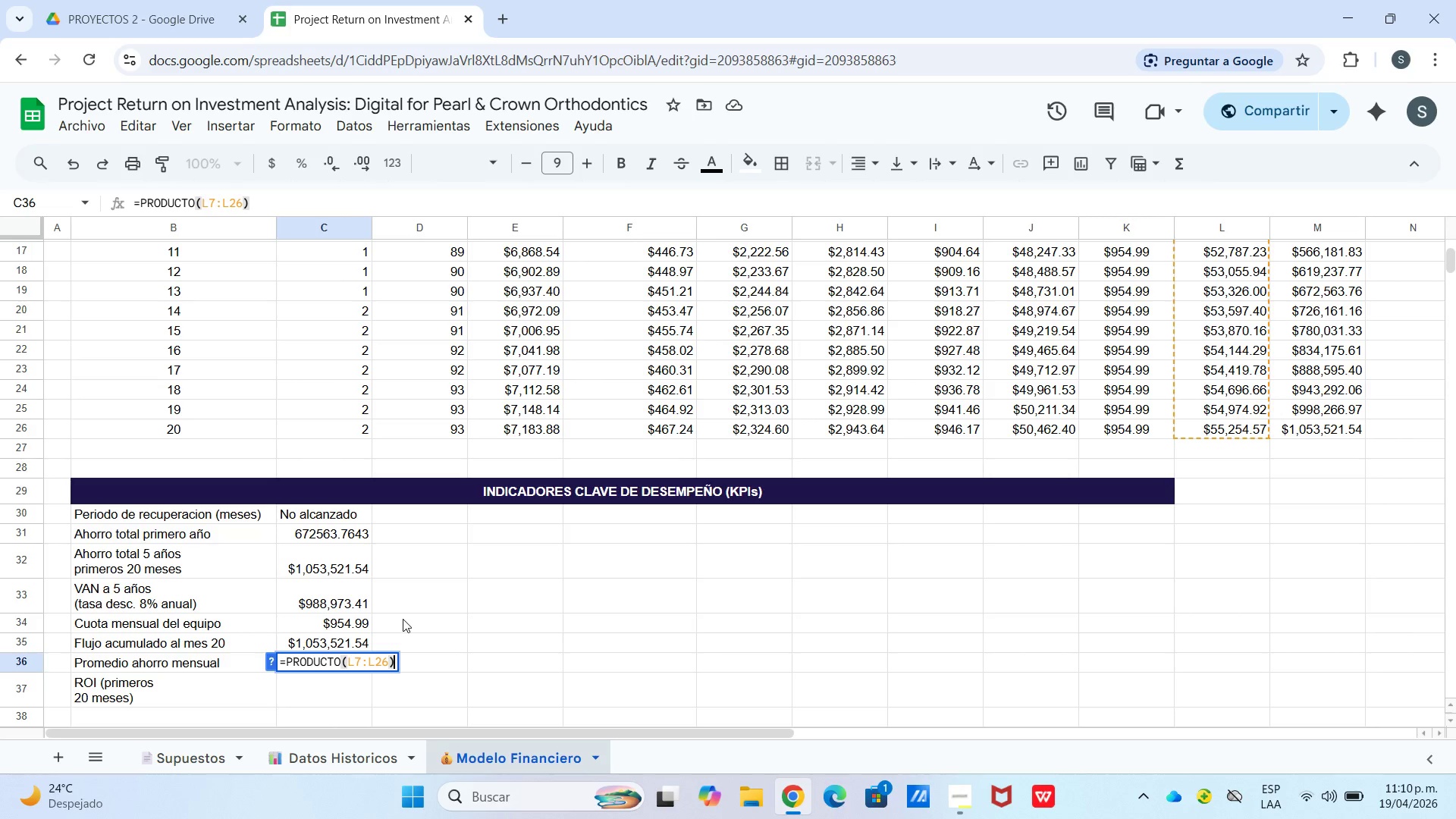 
wait(7.23)
 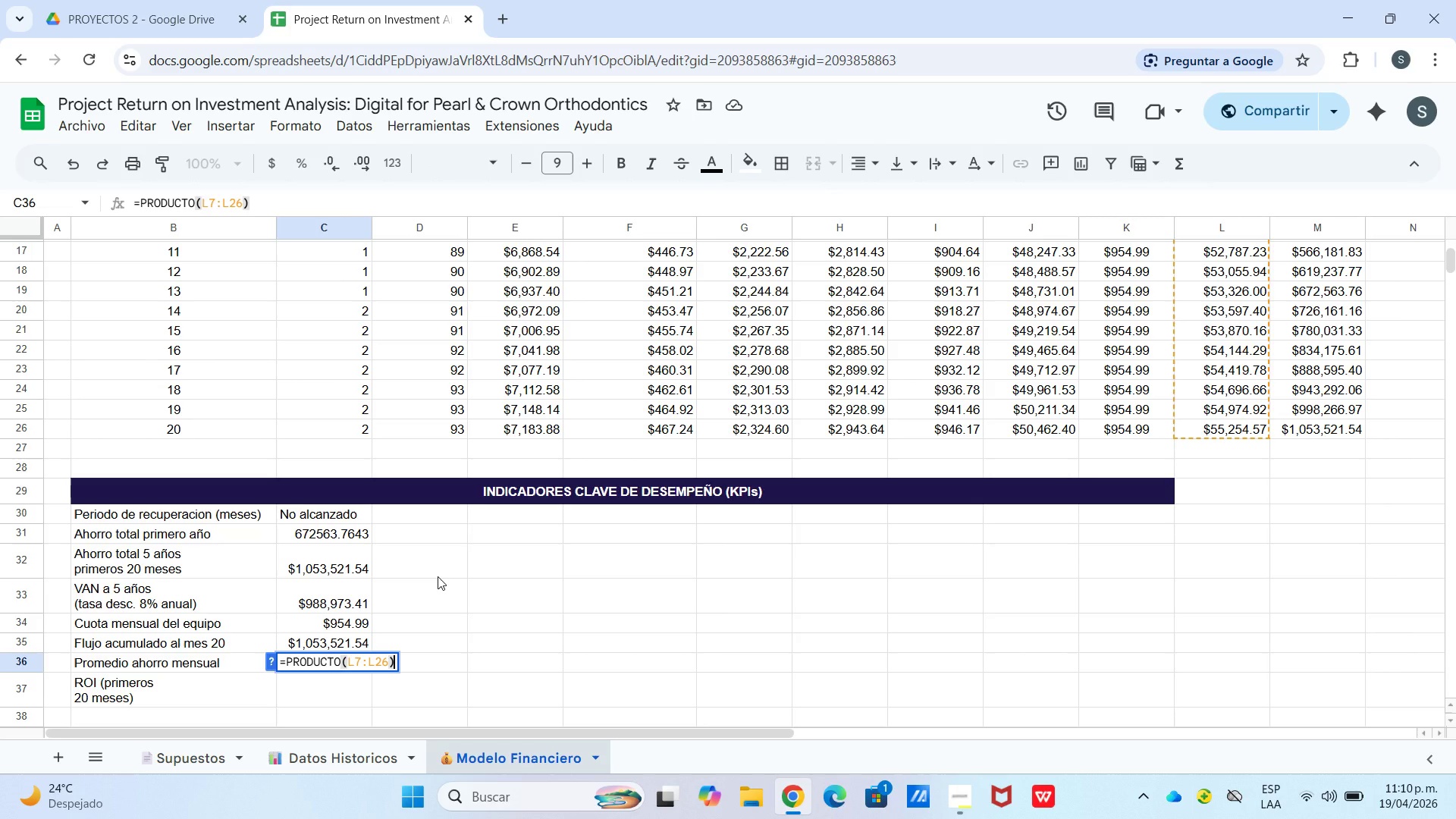 
left_click_drag(start_coordinate=[340, 661], to_coordinate=[299, 665])
 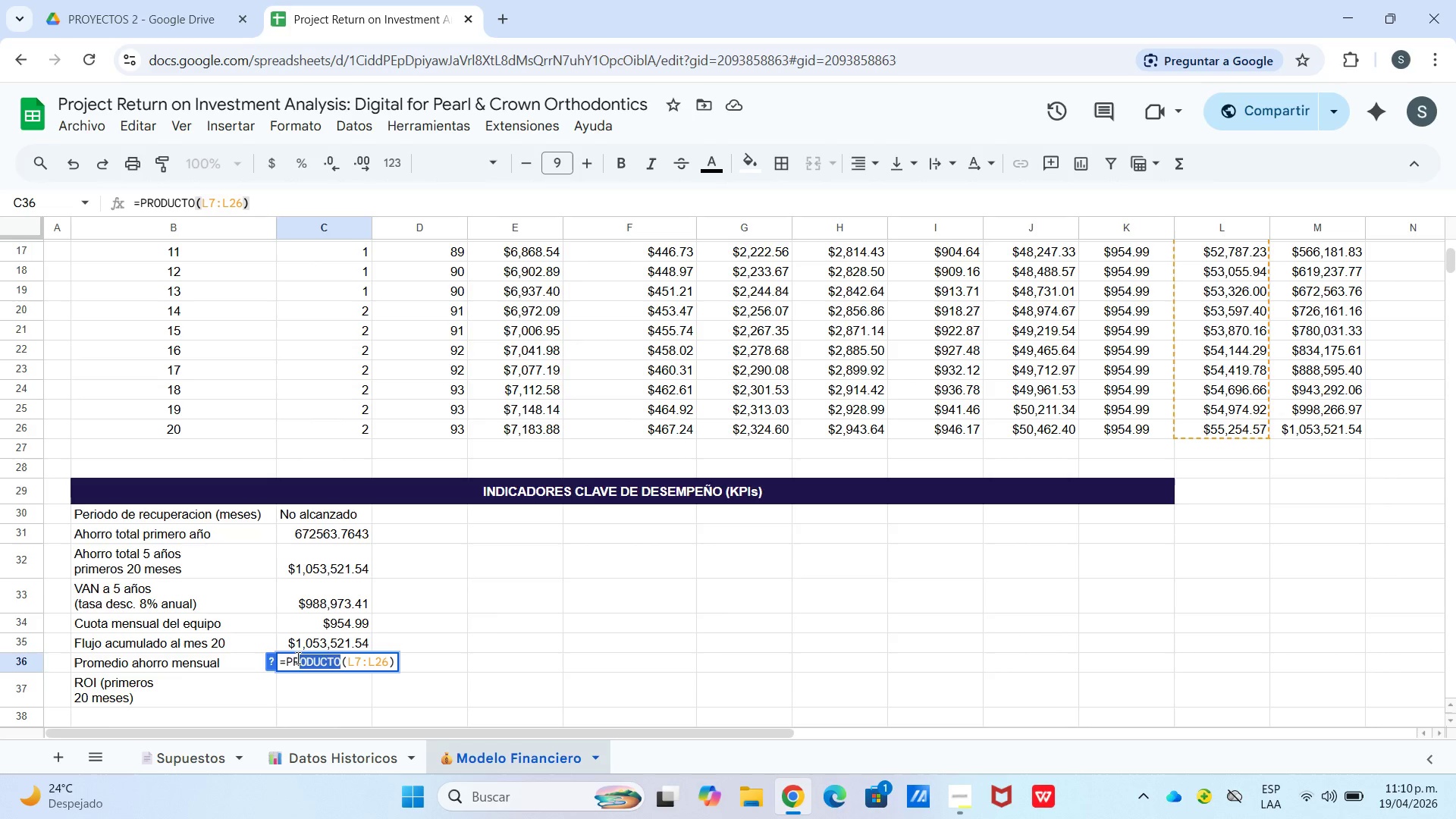 
type(omedio)
 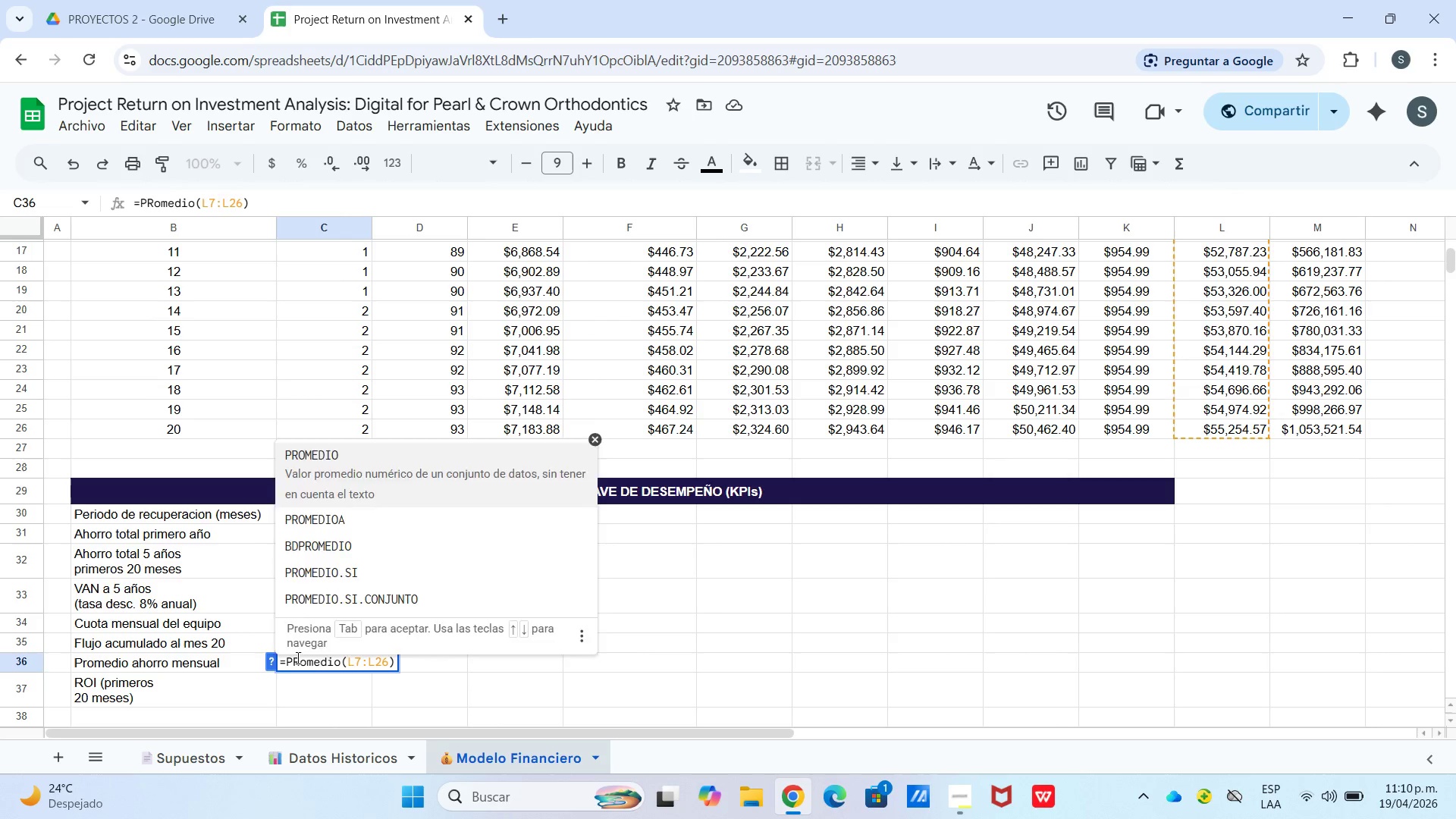 
key(Enter)
 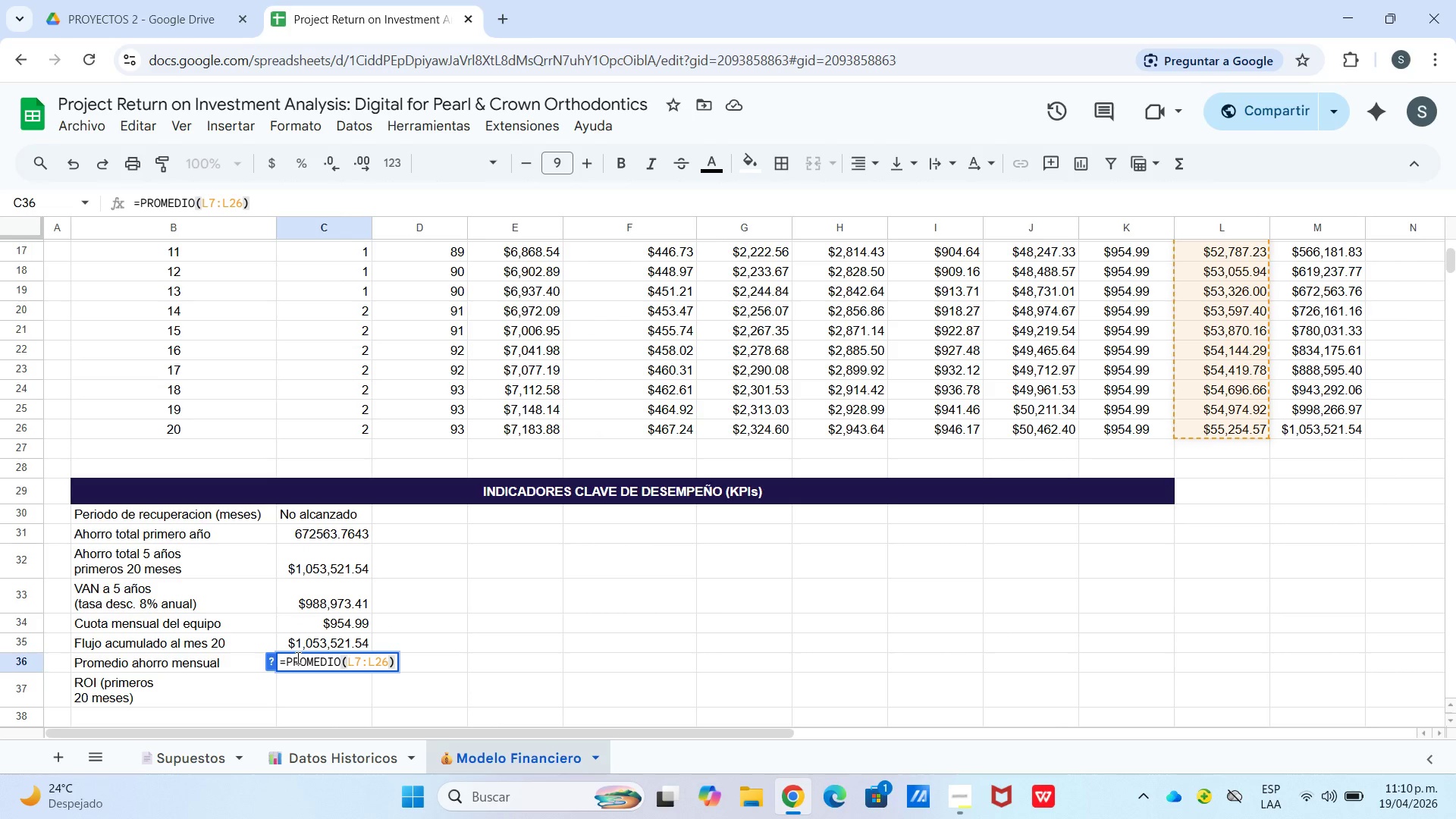 
key(Enter)
 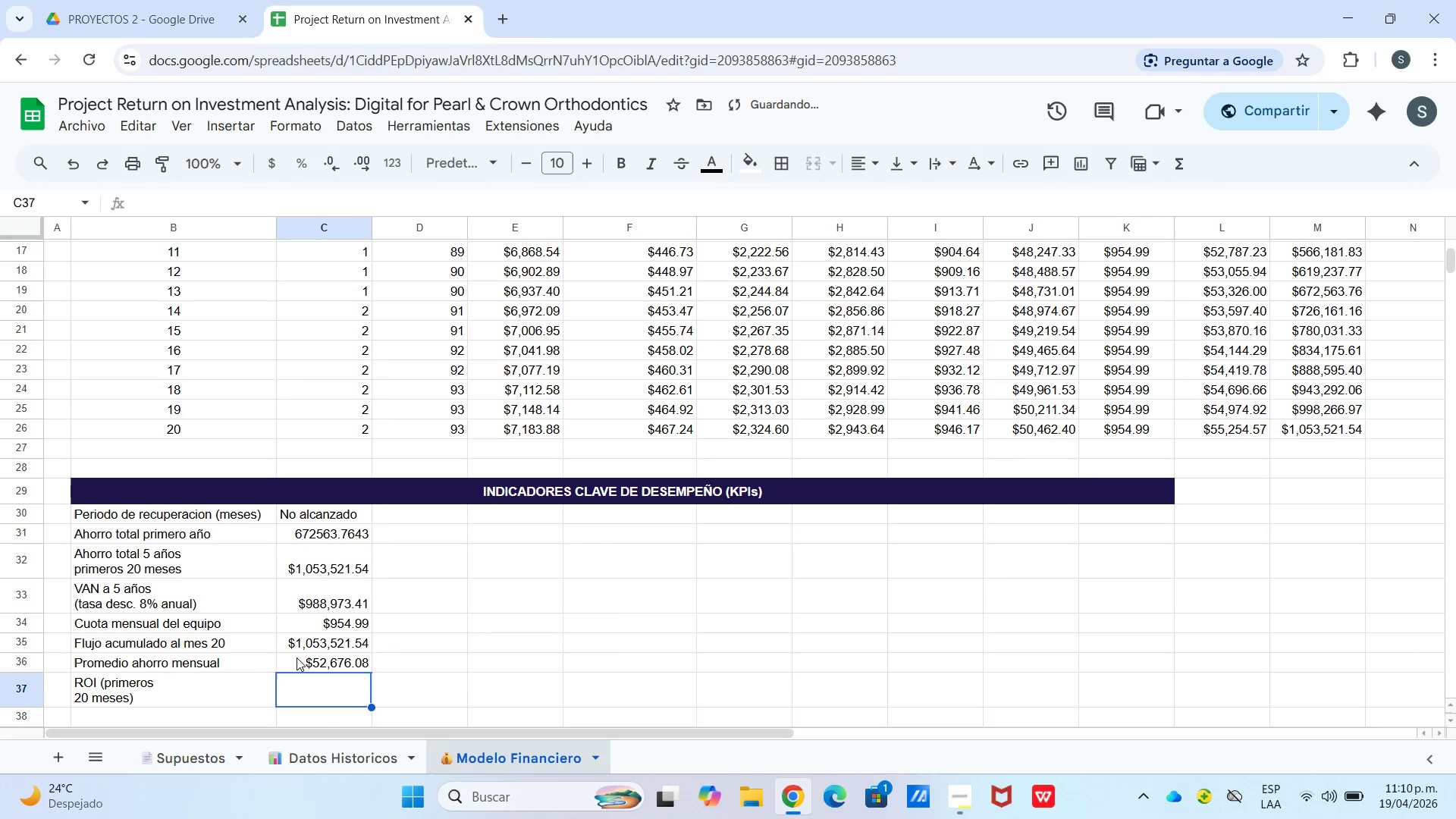 
key(Enter)
 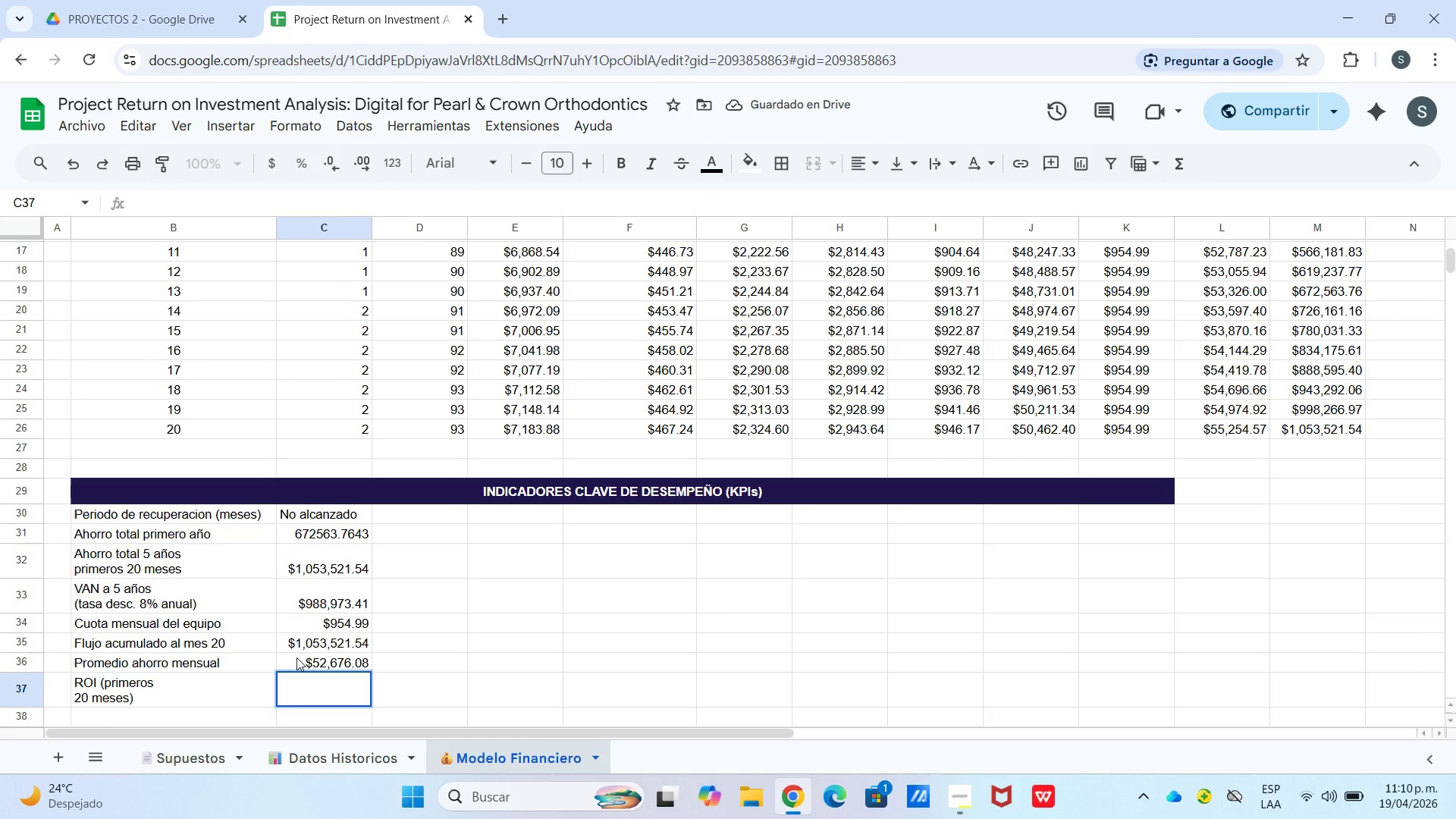 
wait(5.48)
 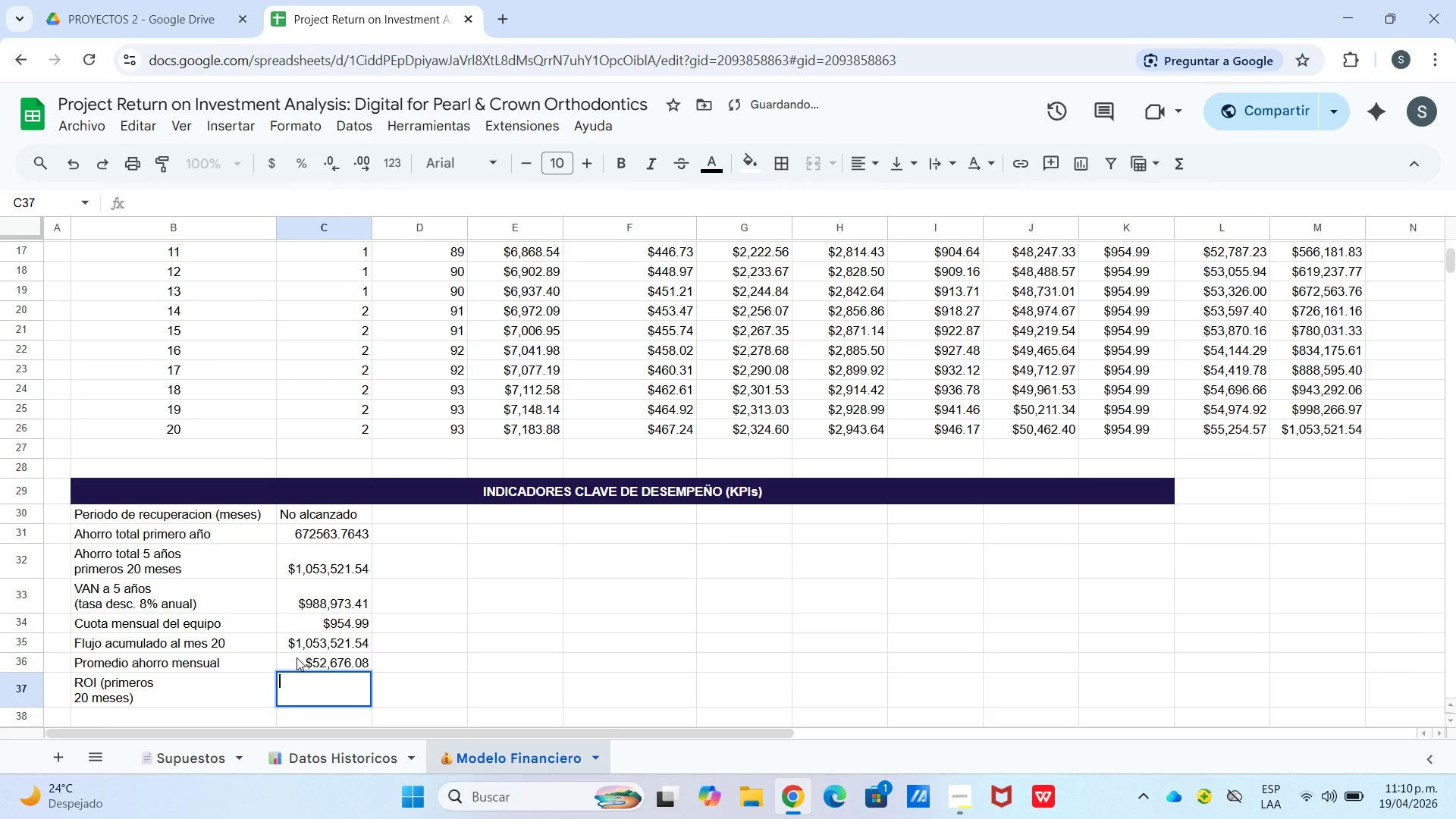 
type()si.err)
 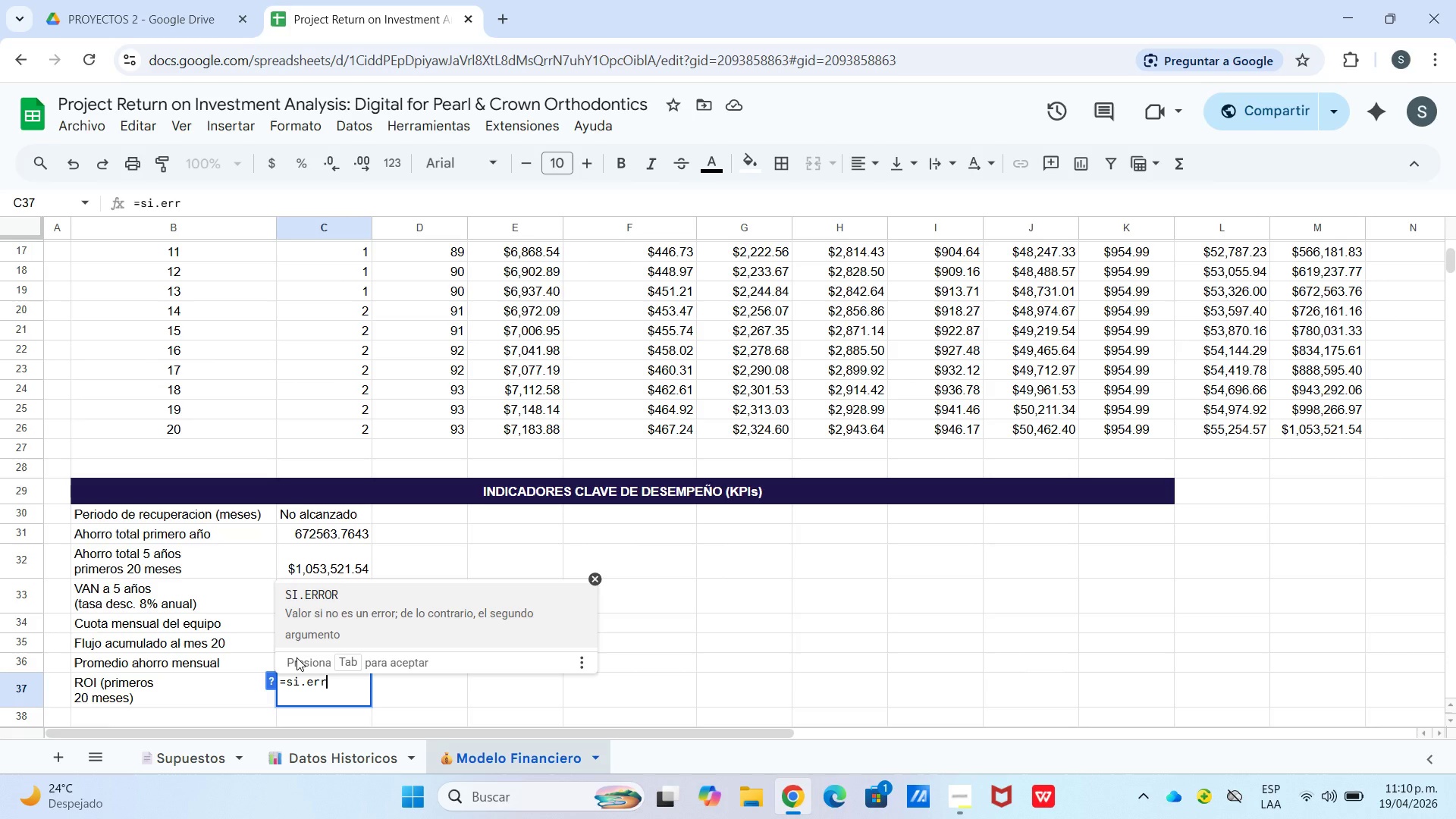 
key(Tab)
 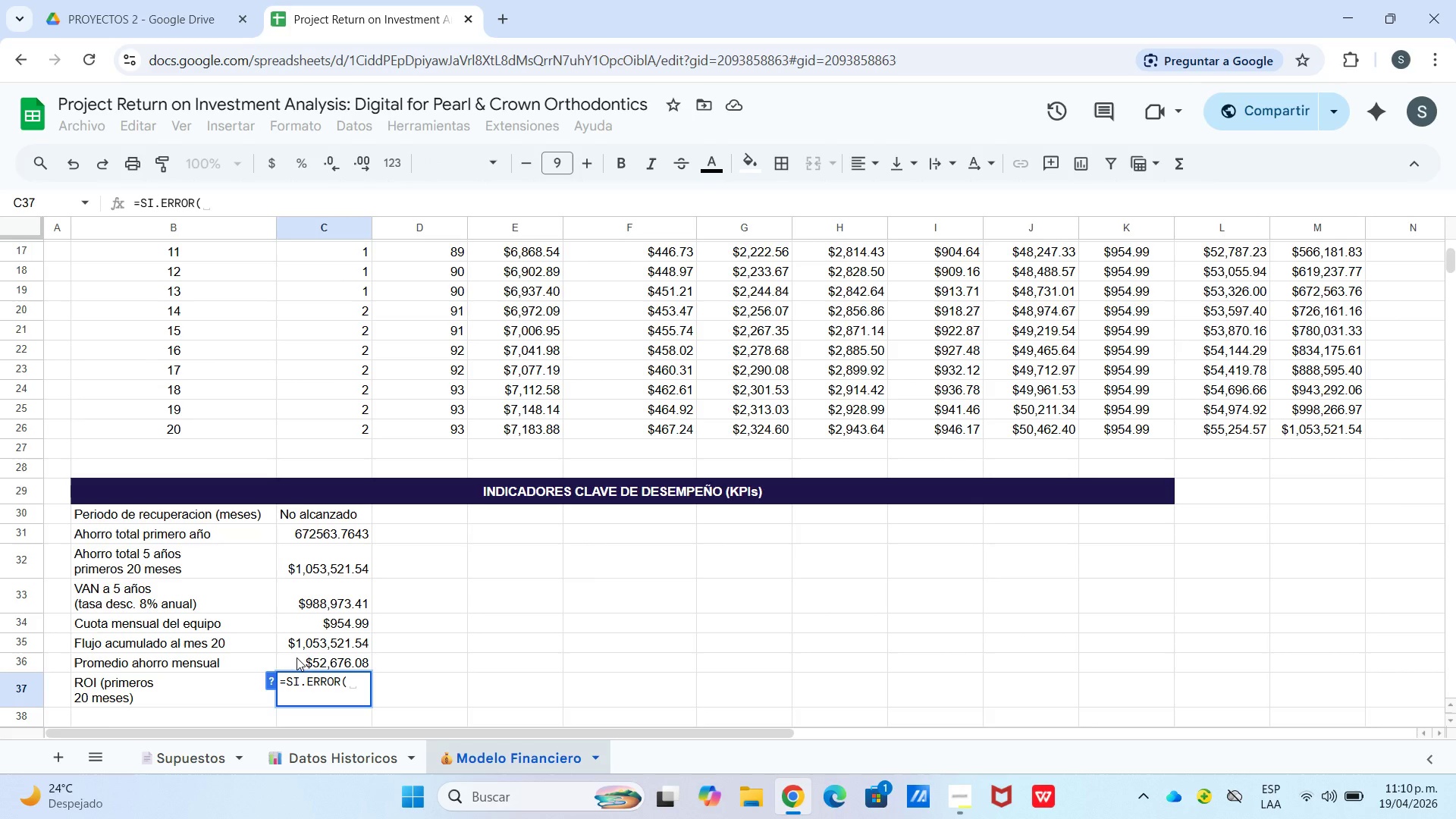 
type(m26&)
 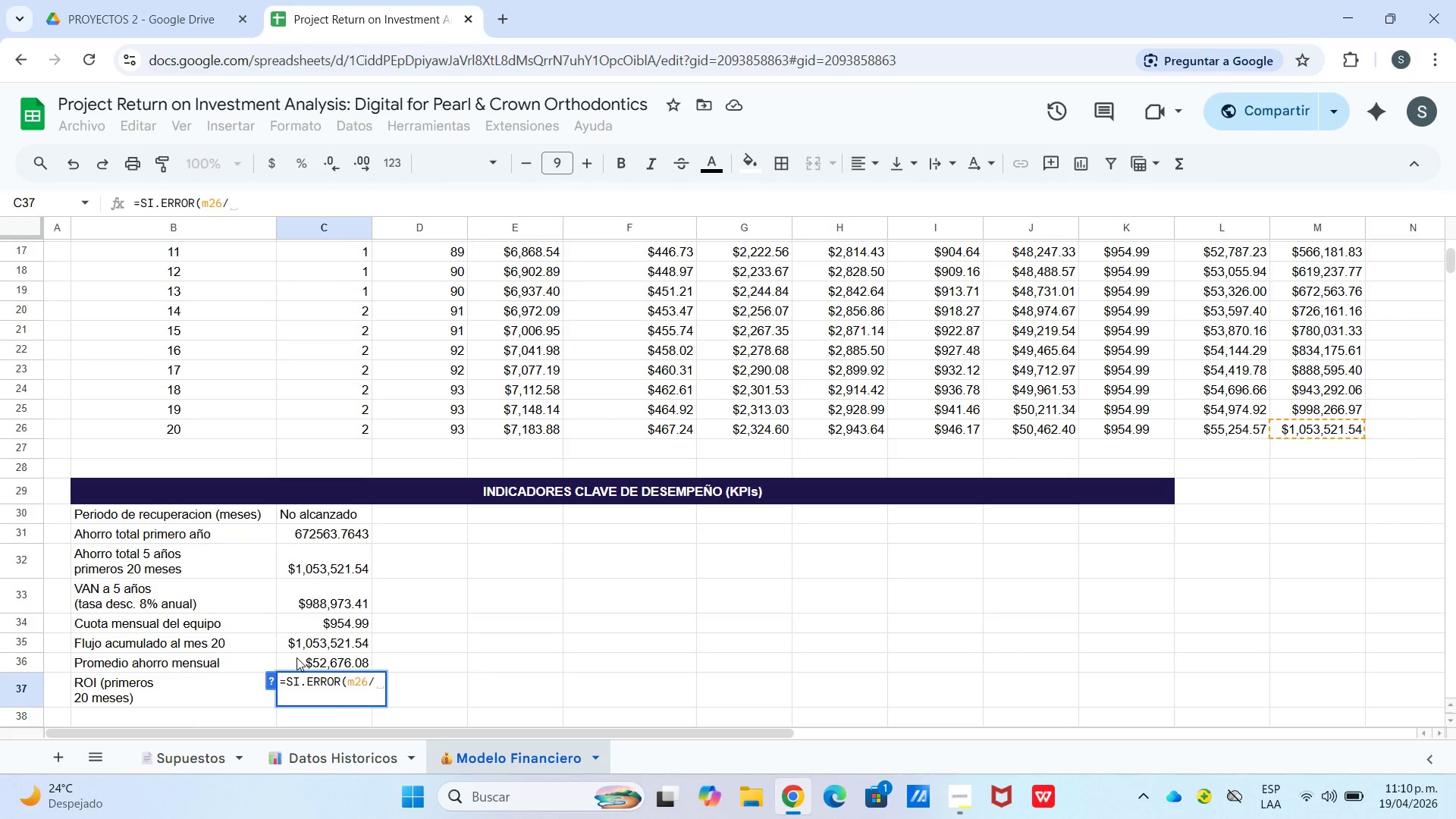 
key(Control+V)
 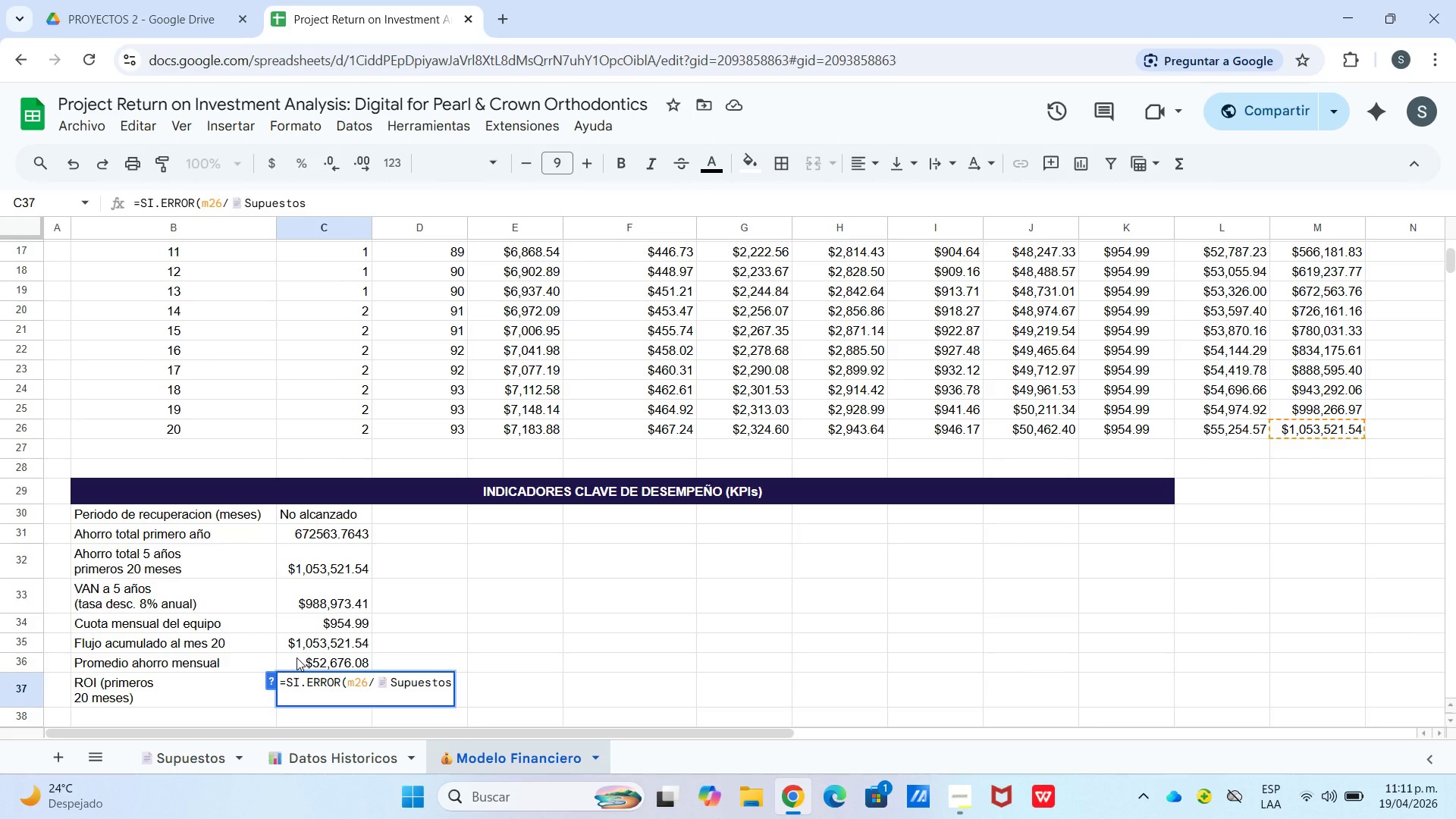 
key(BracketLeft)
 